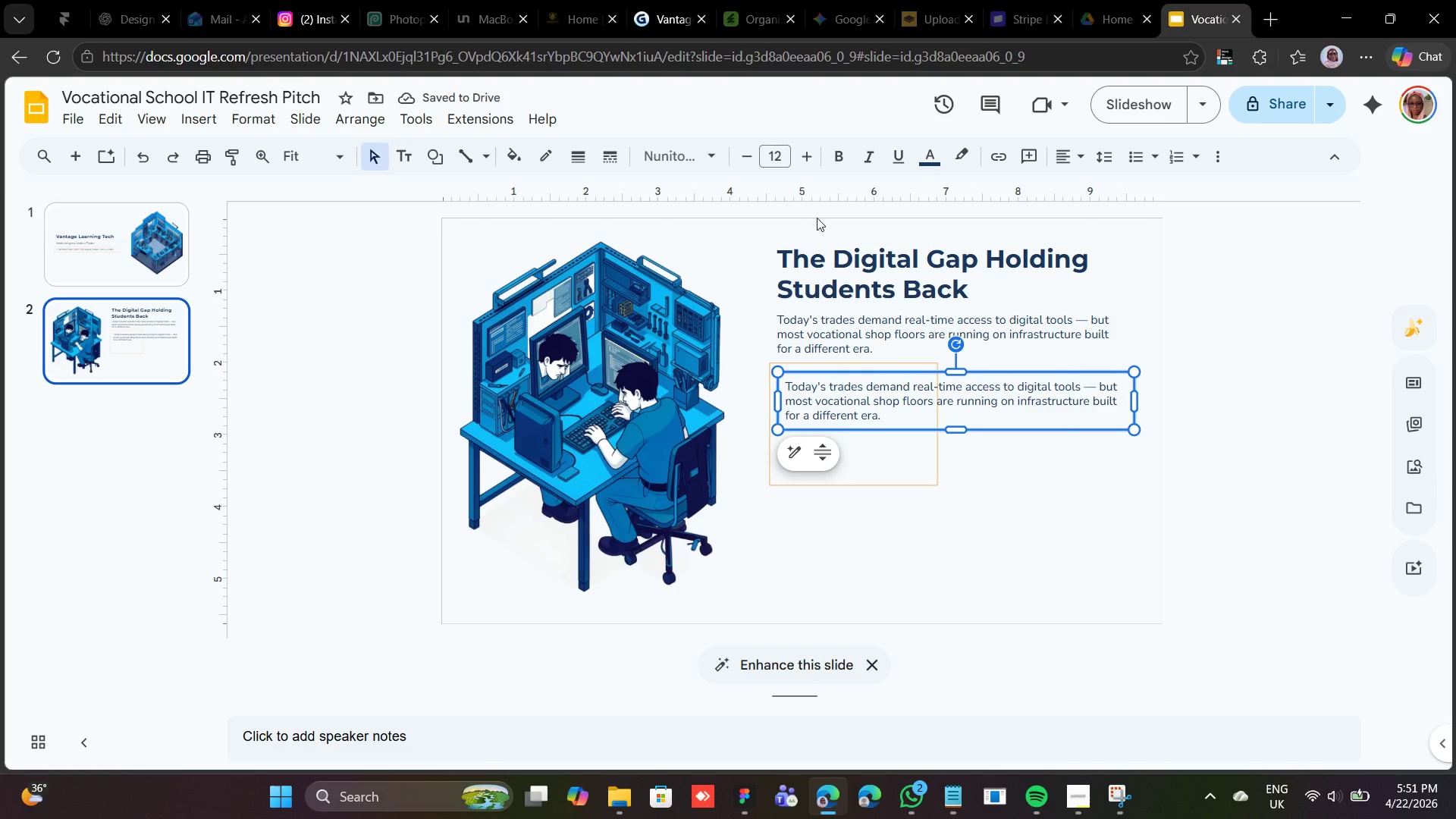 
double_click([795, 157])
 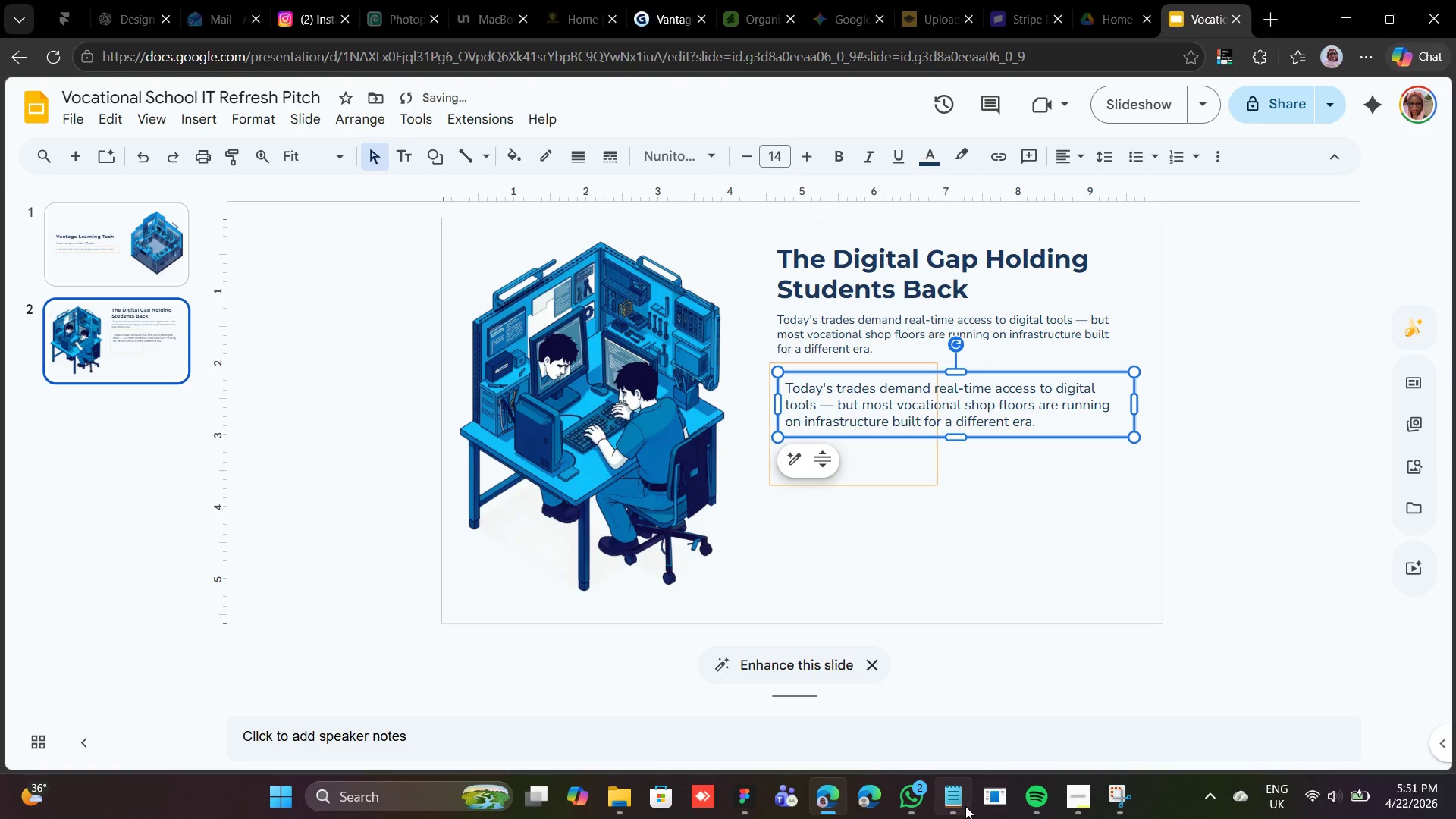 
left_click([959, 808])
 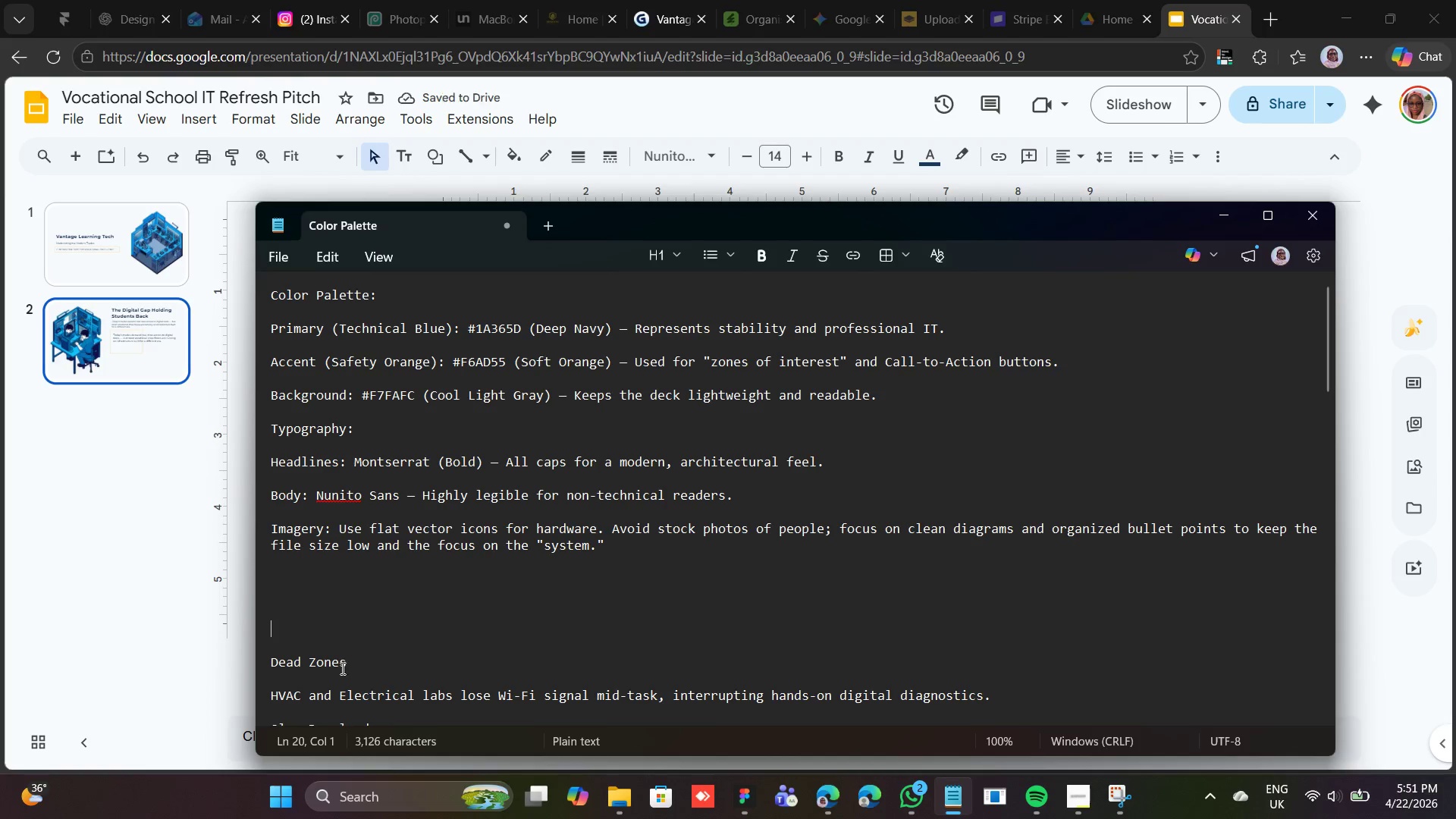 
left_click_drag(start_coordinate=[349, 663], to_coordinate=[269, 665])
 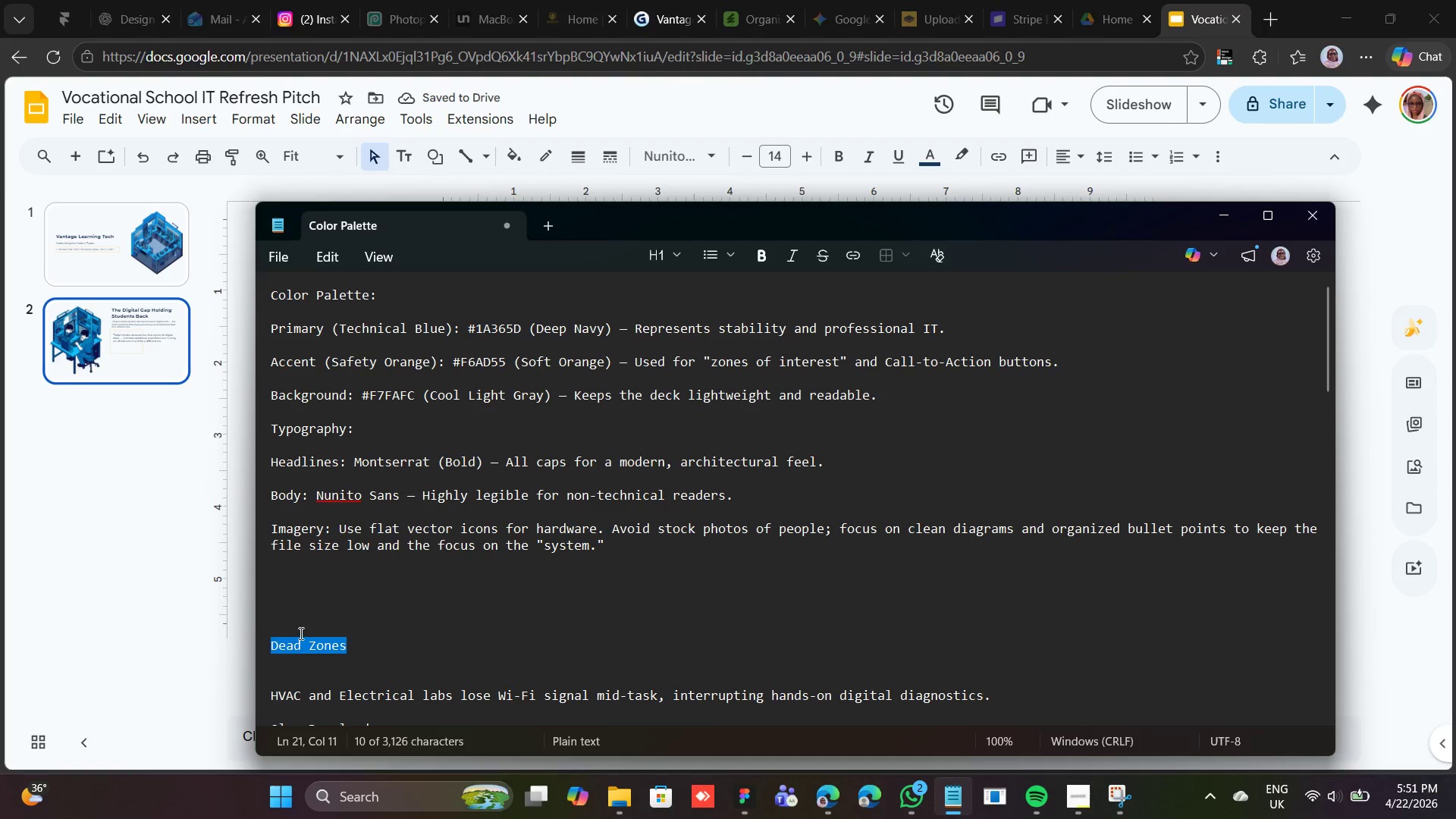 
right_click([293, 639])
 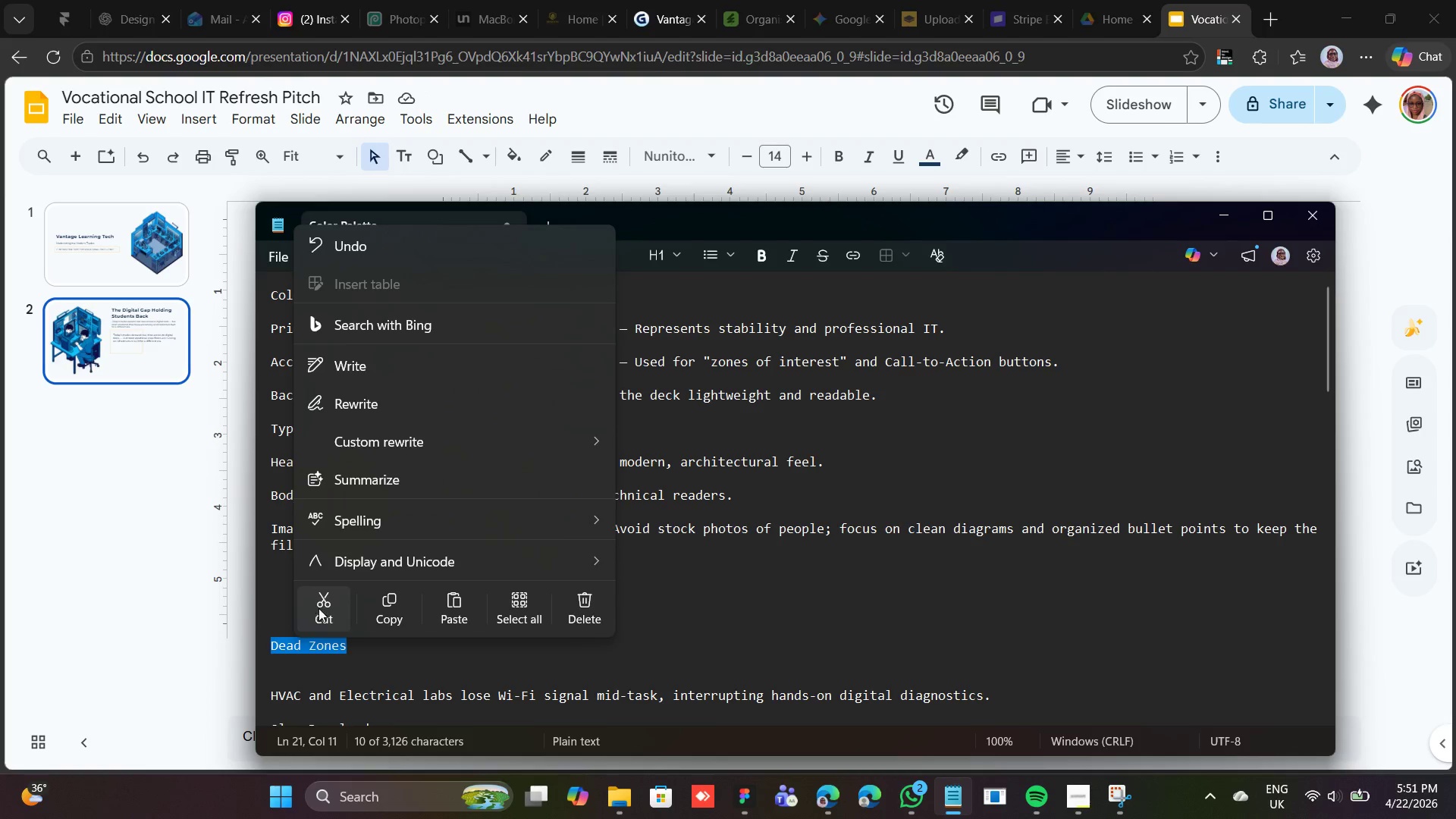 
left_click([324, 611])
 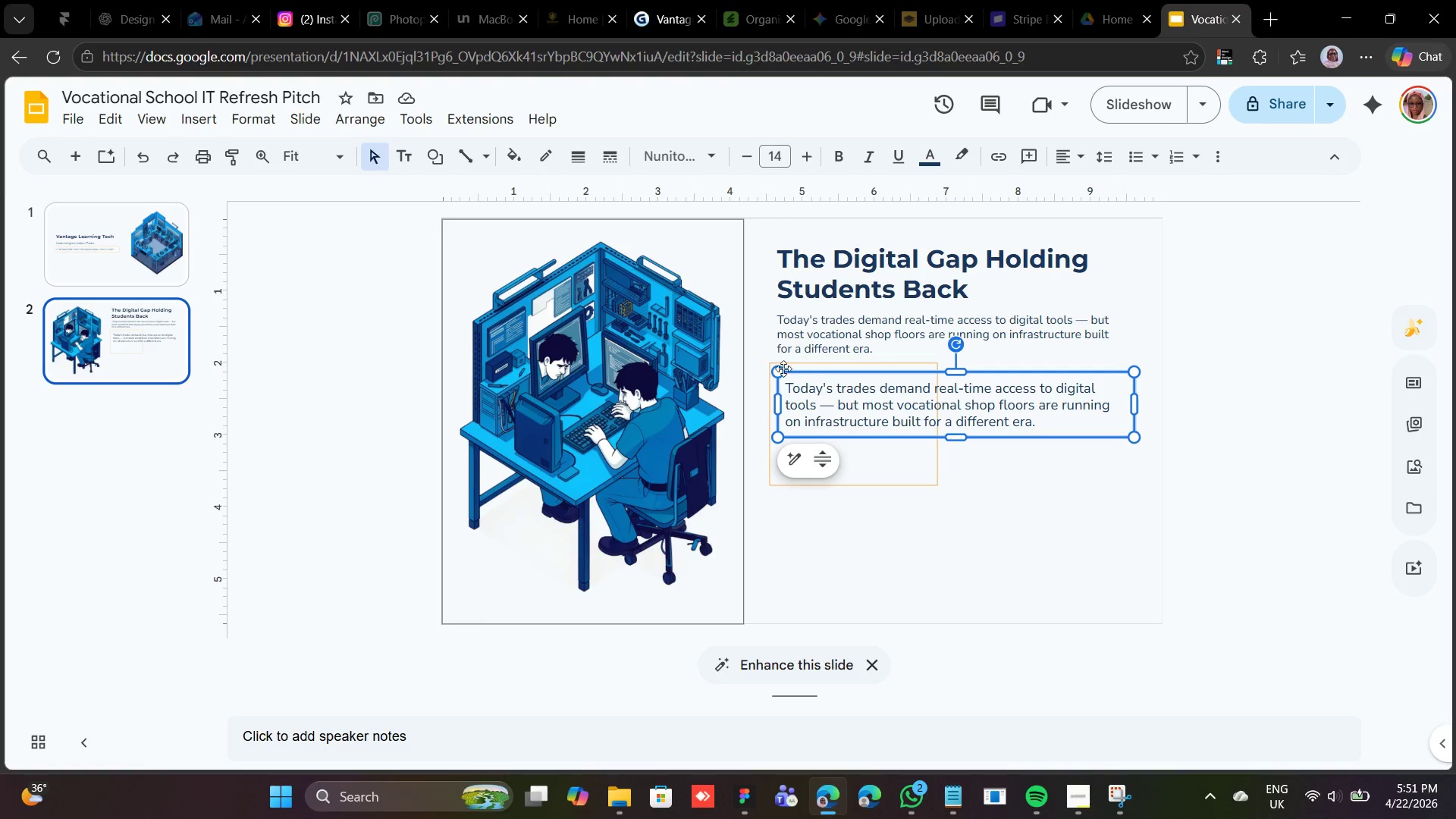 
double_click([832, 394])
 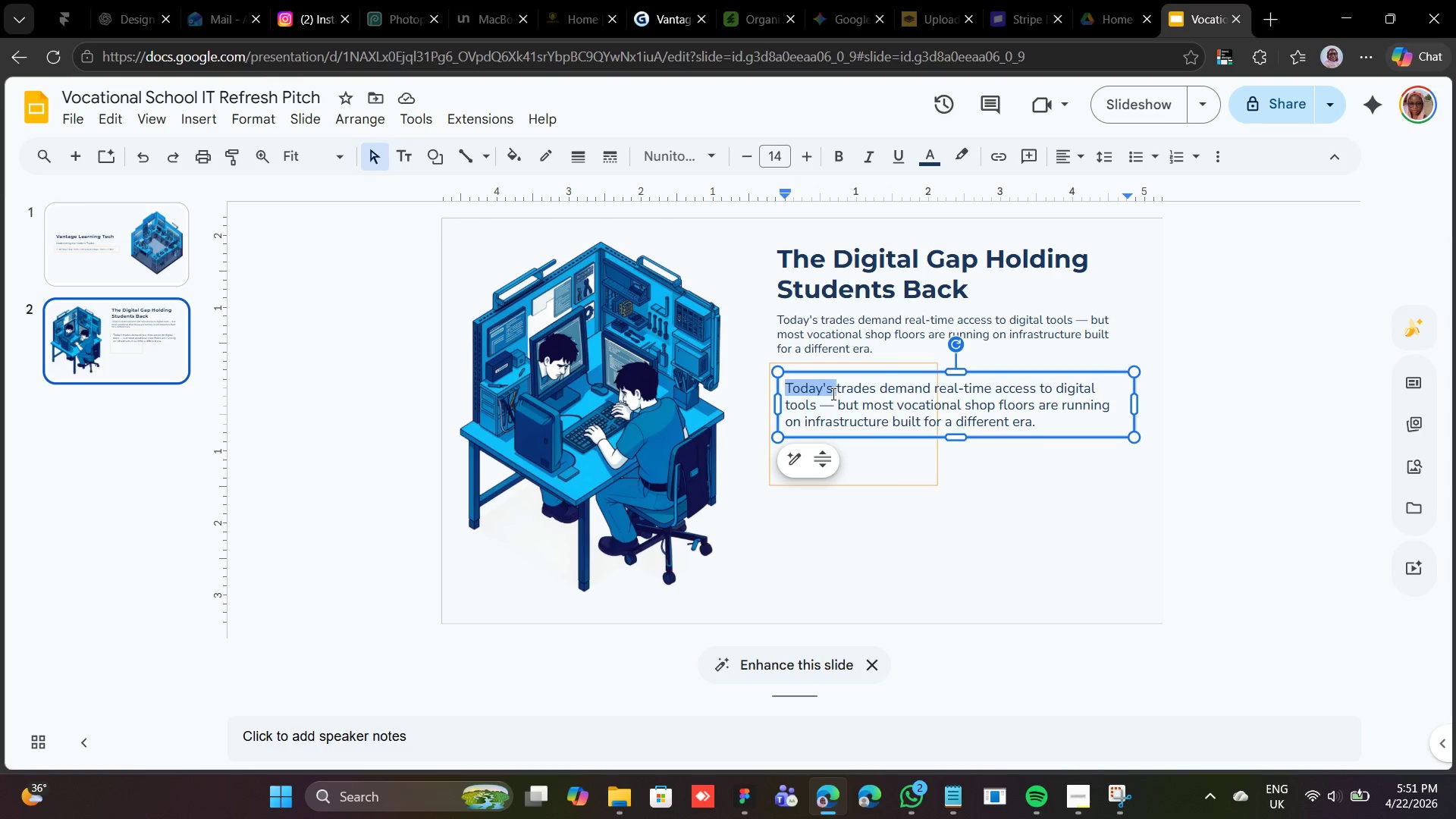 
triple_click([832, 394])
 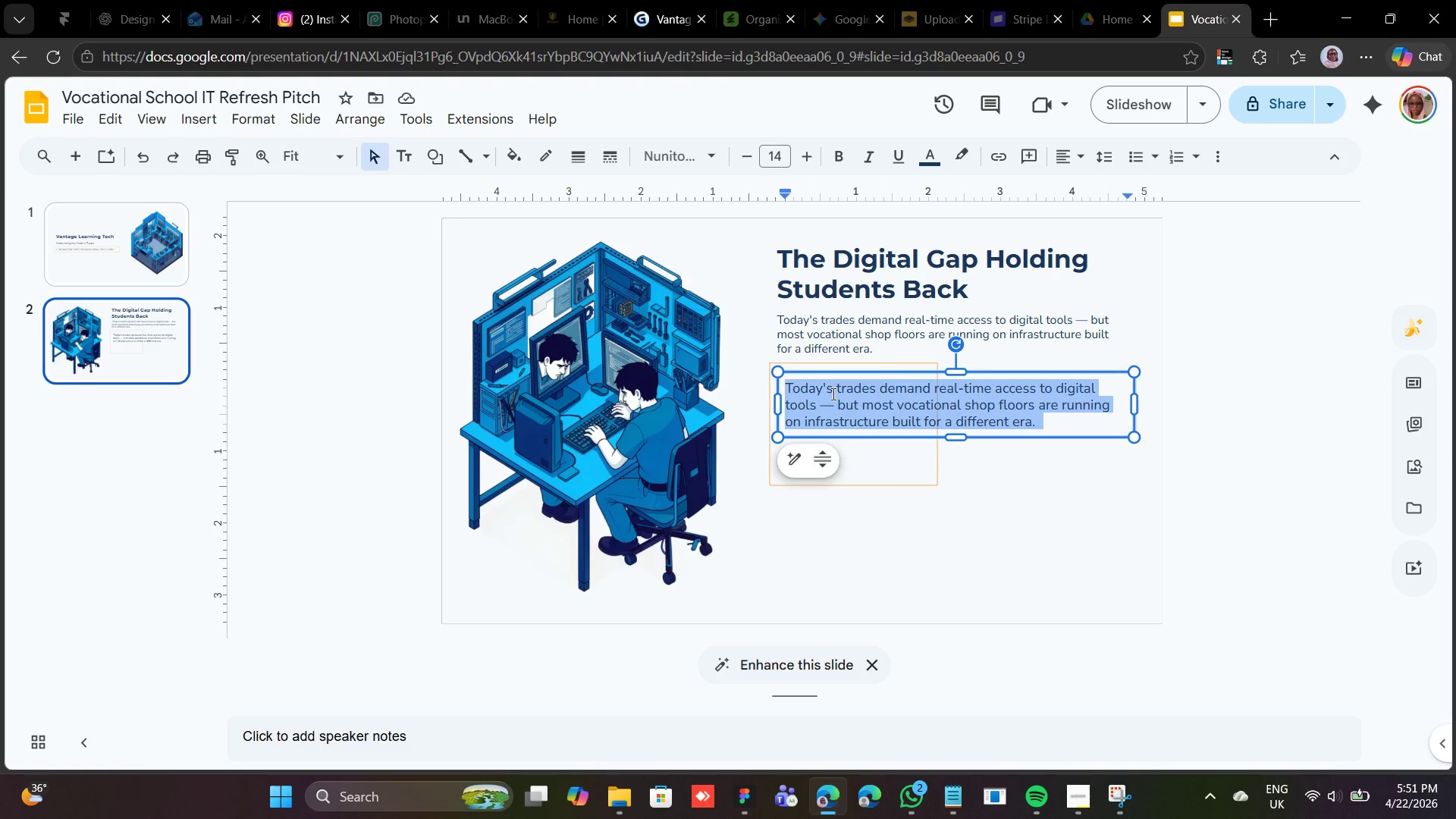 
right_click([832, 394])
 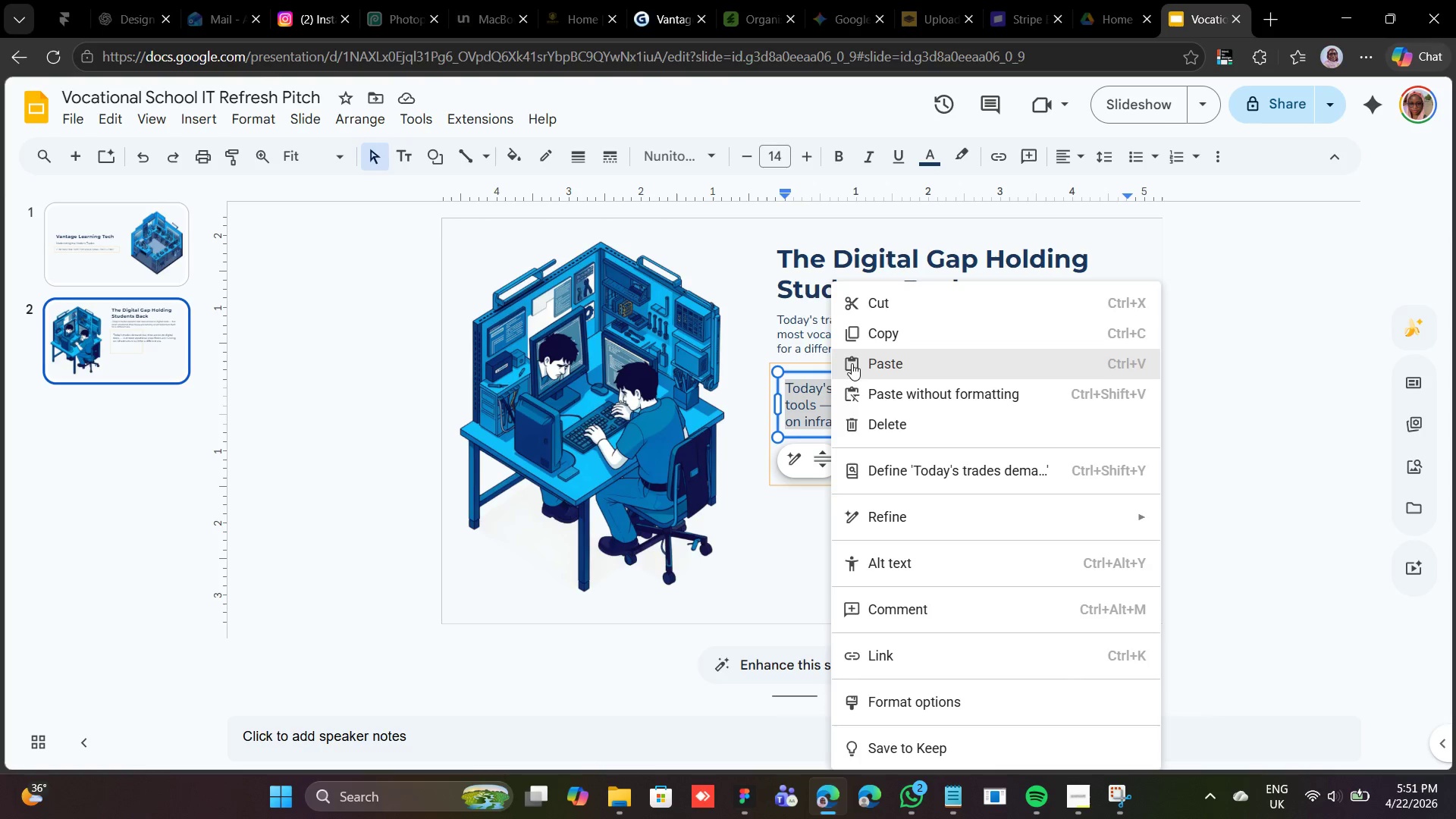 
left_click([854, 361])
 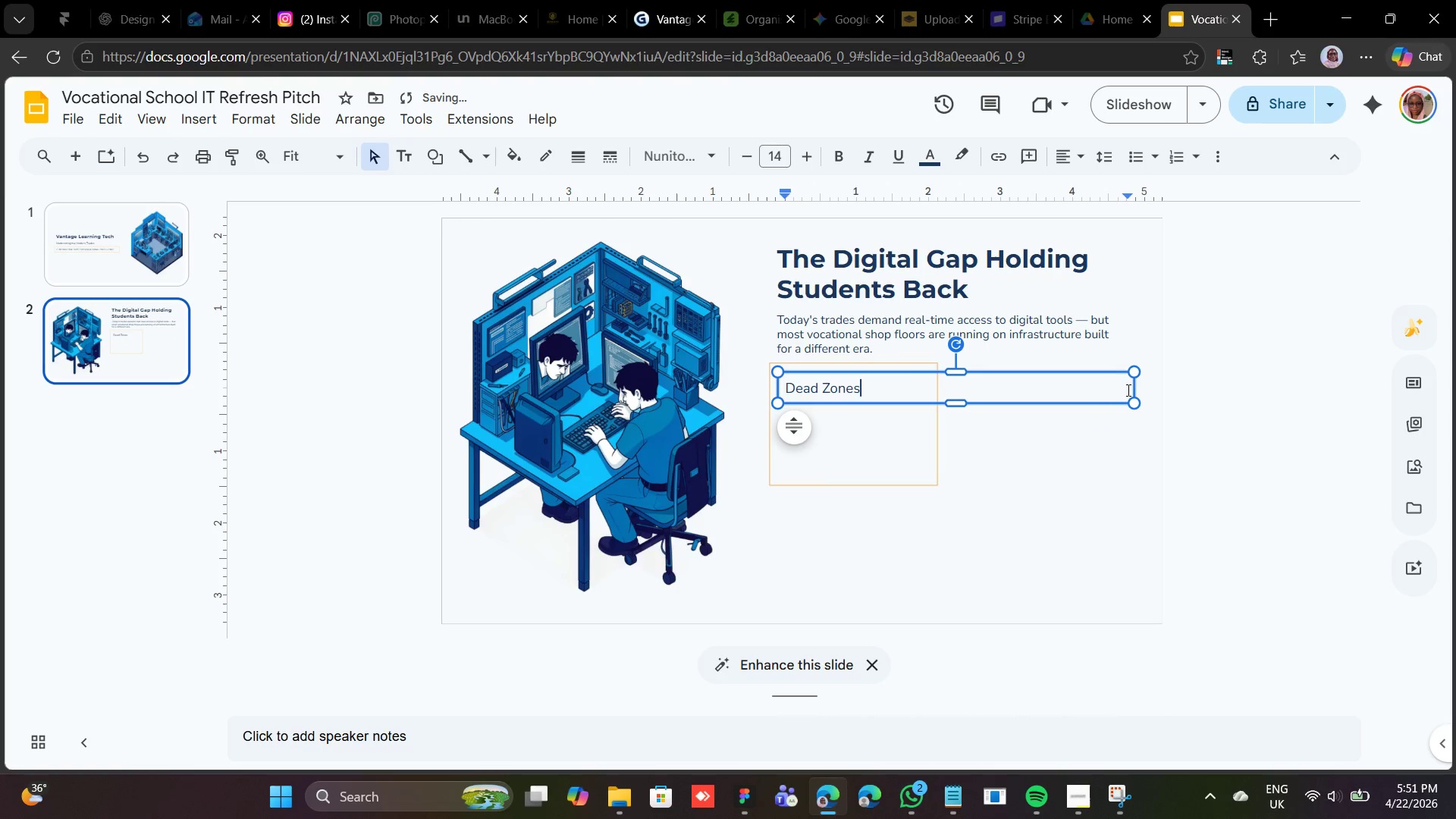 
left_click_drag(start_coordinate=[1134, 387], to_coordinate=[918, 381])
 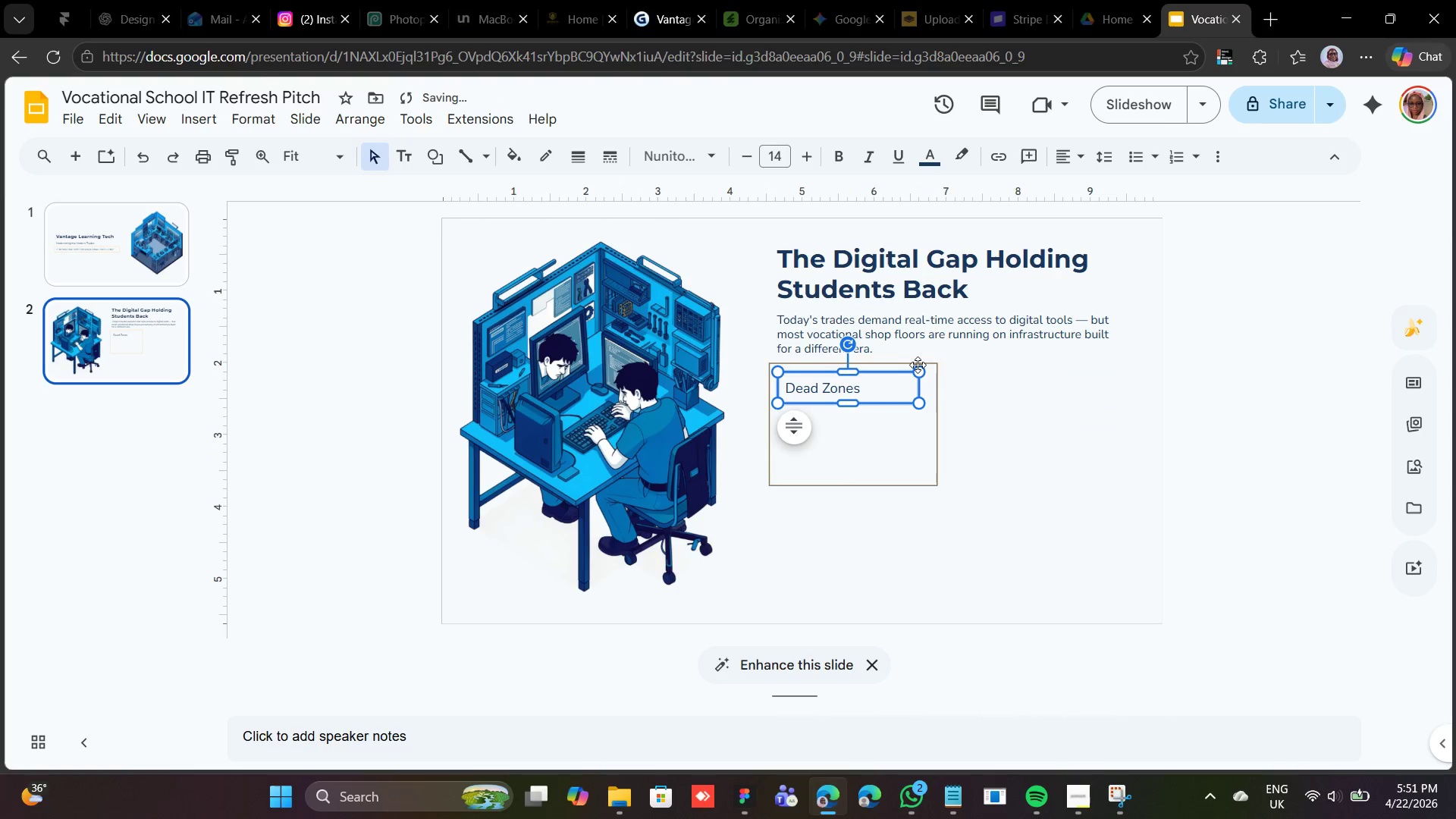 
hold_key(key=ShiftLeft, duration=0.94)
 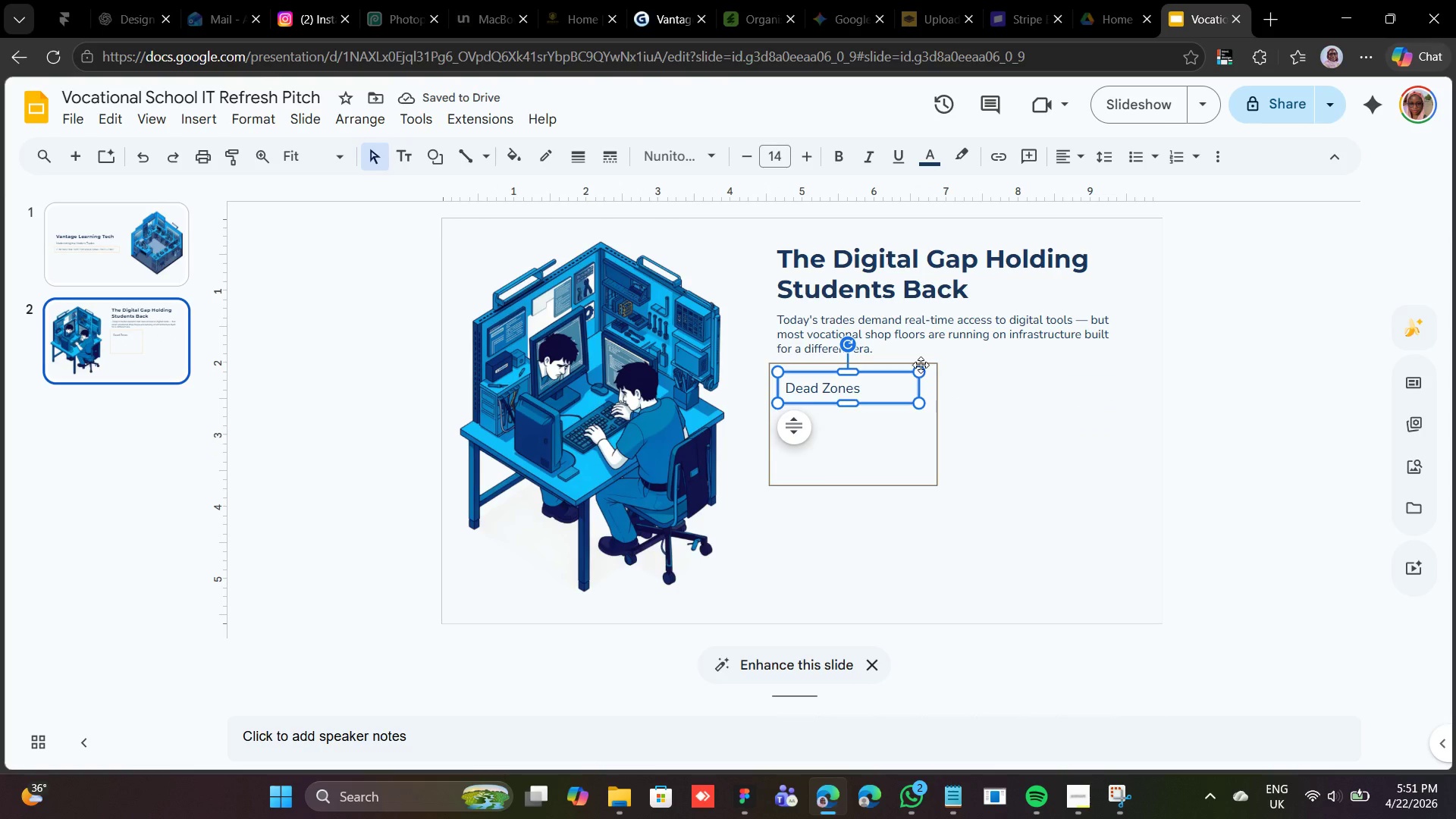 
key(ArrowUp)
 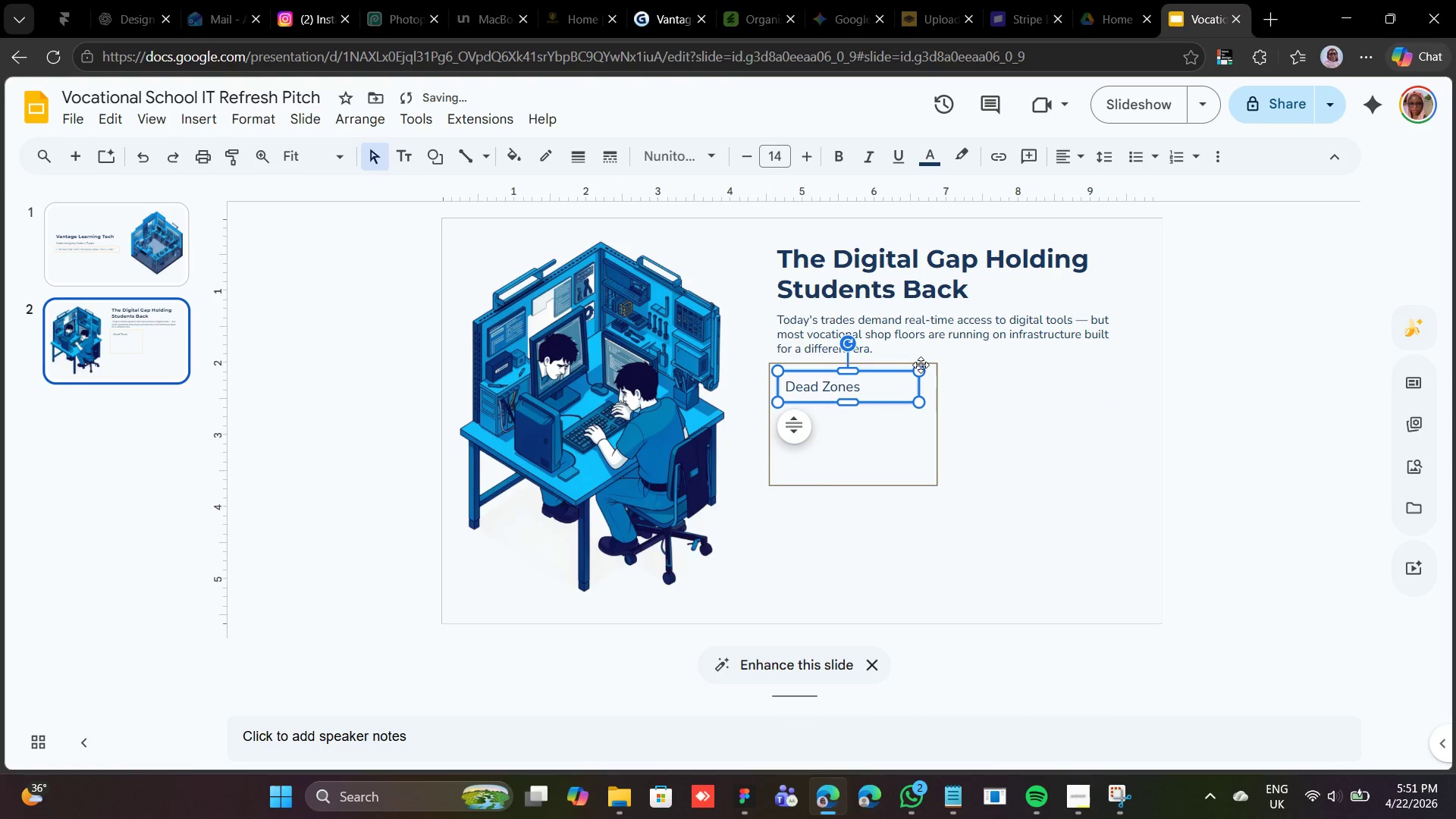 
key(ArrowUp)
 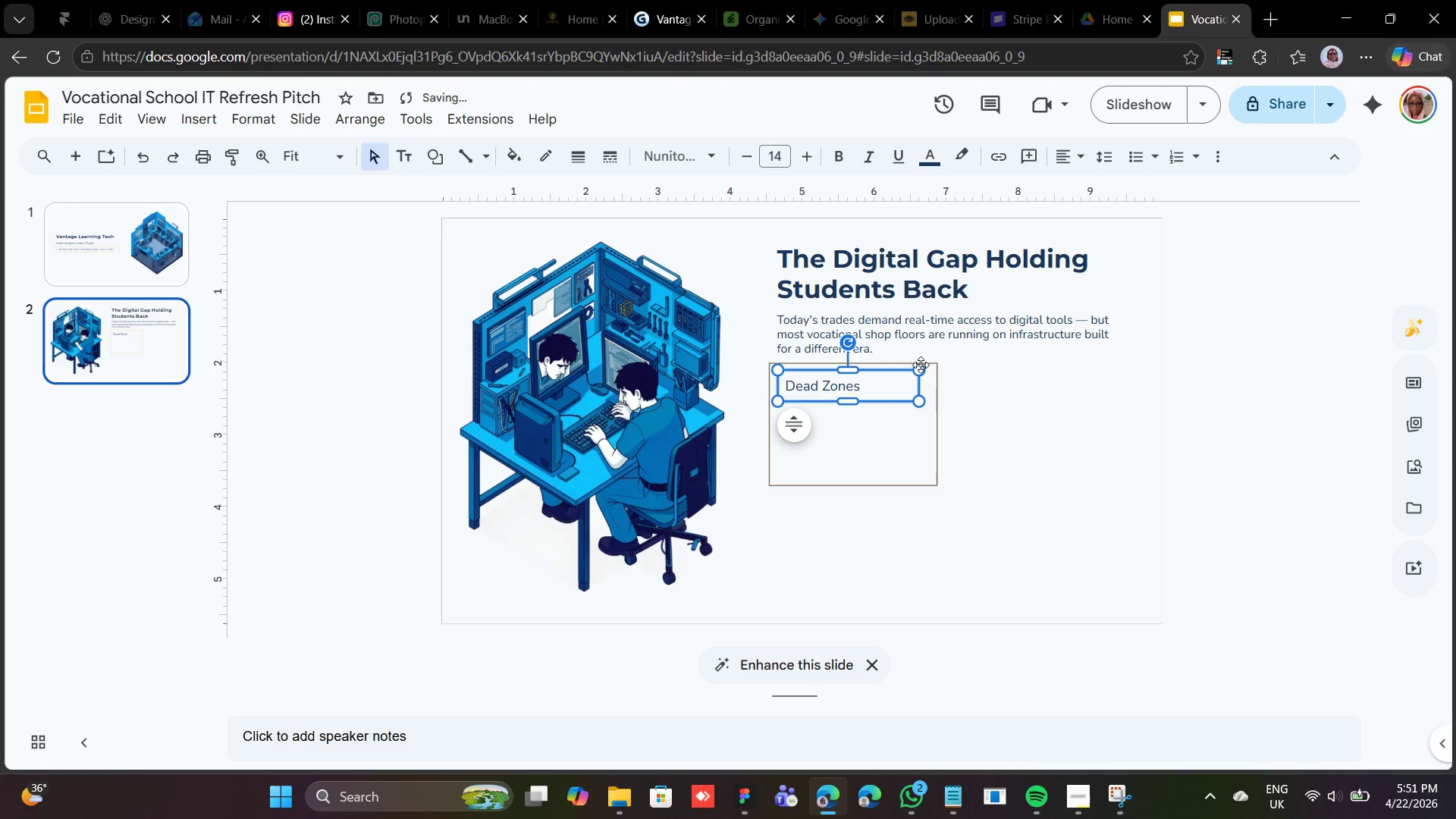 
key(ArrowLeft)
 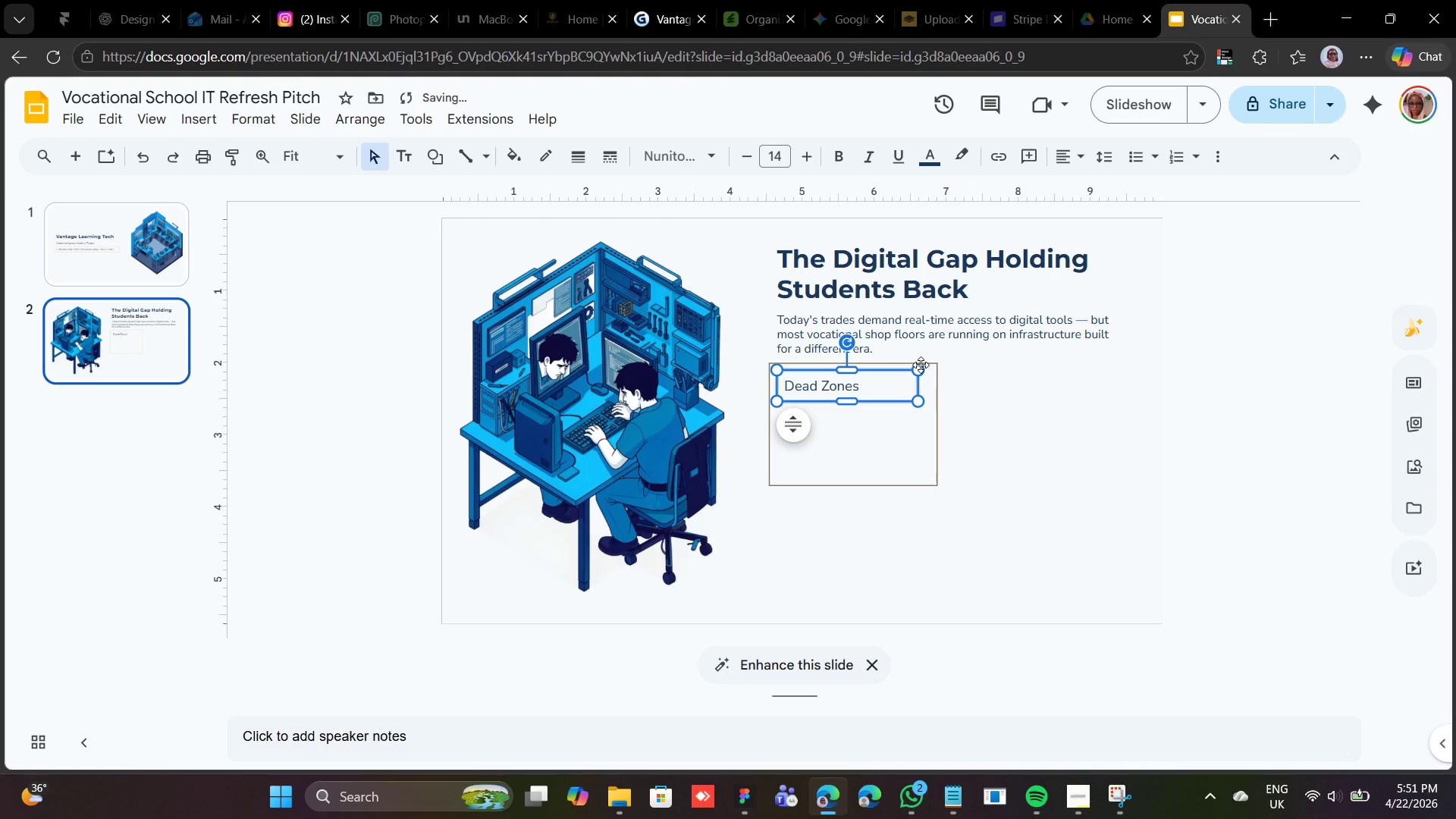 
key(ArrowLeft)
 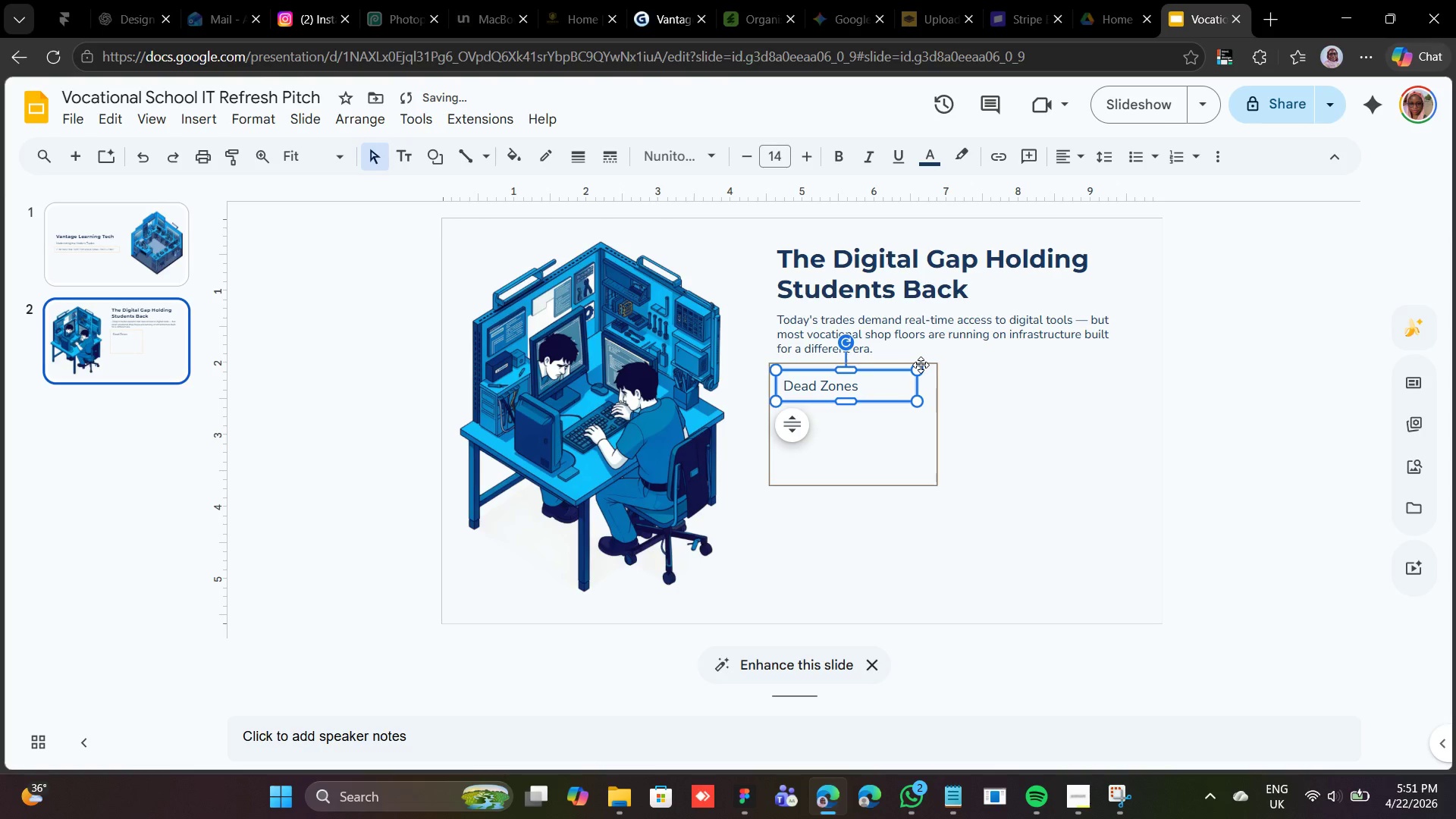 
key(Control+D)
 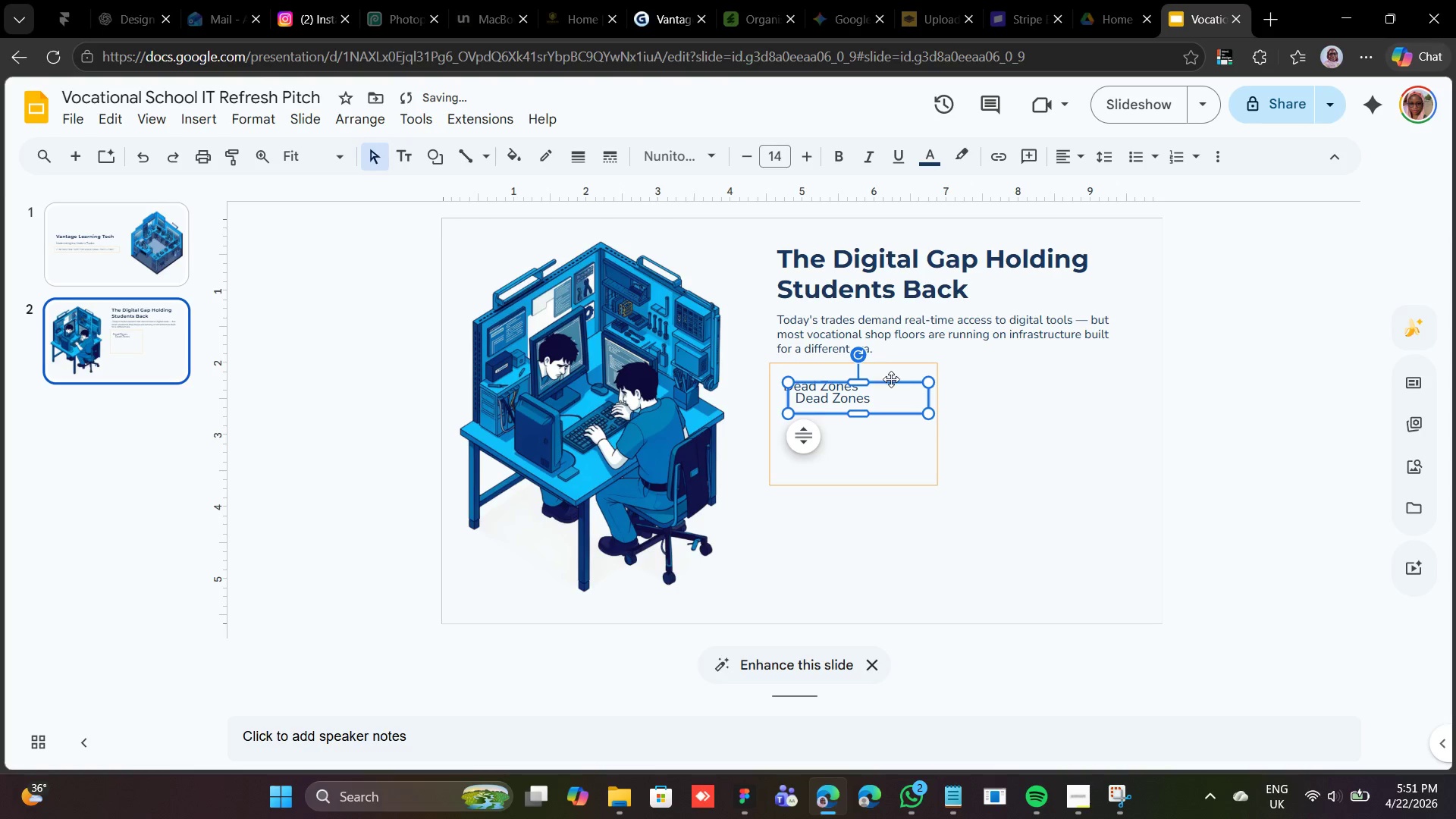 
left_click_drag(start_coordinate=[891, 381], to_coordinate=[879, 394])
 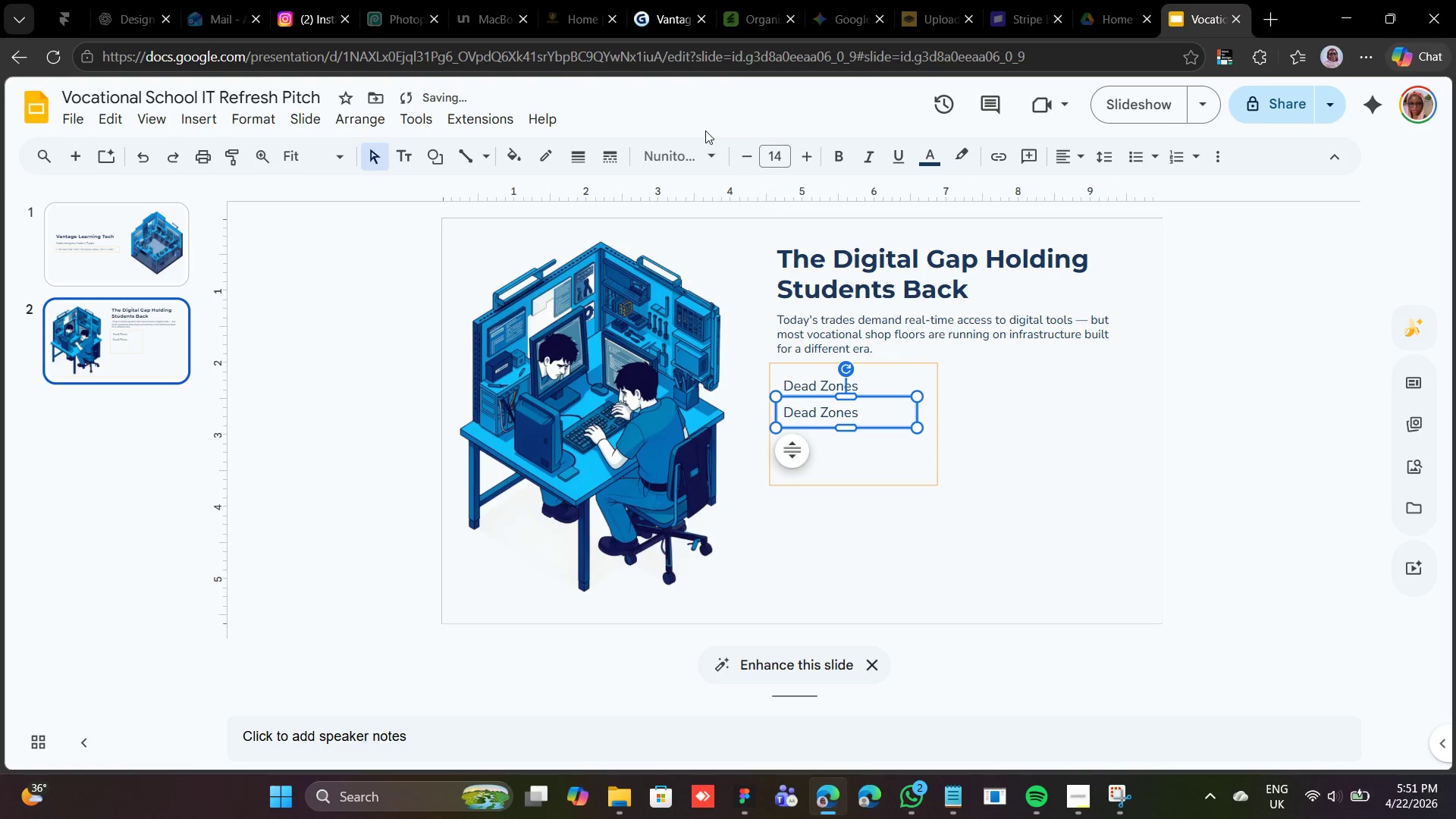 
double_click([748, 158])
 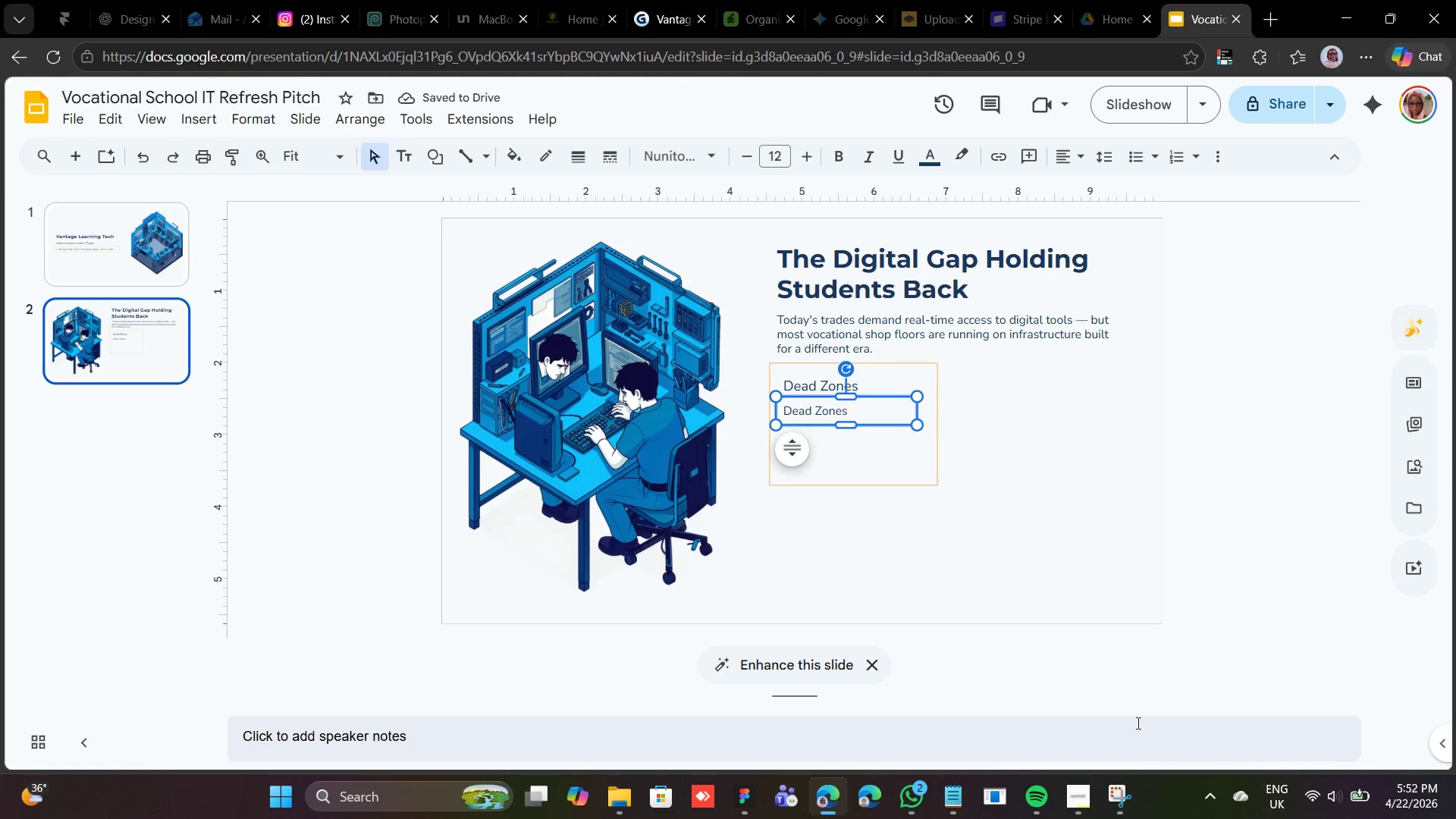 
left_click([961, 800])
 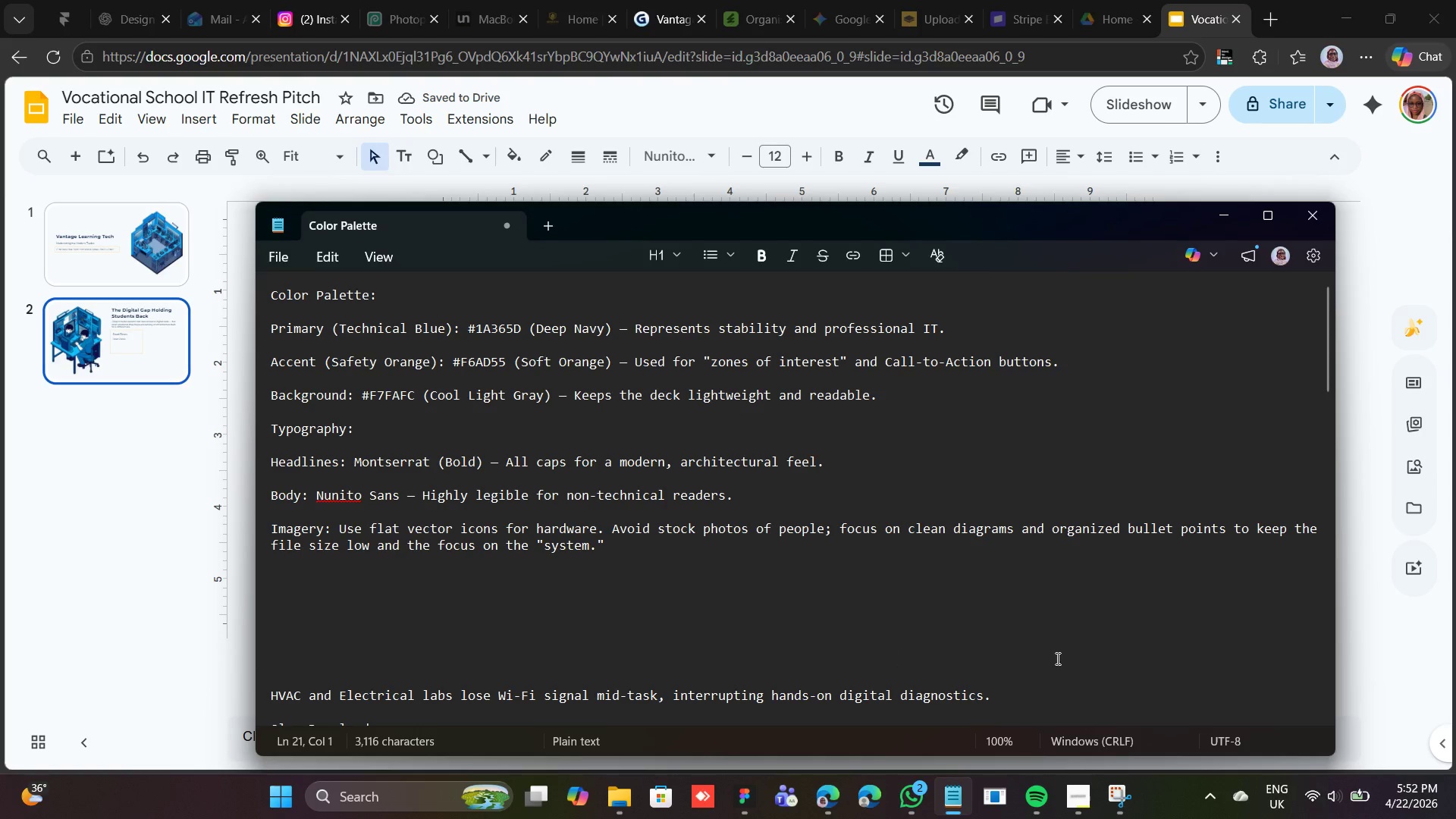 
scroll: coordinate [1059, 673], scroll_direction: down, amount: 2.0
 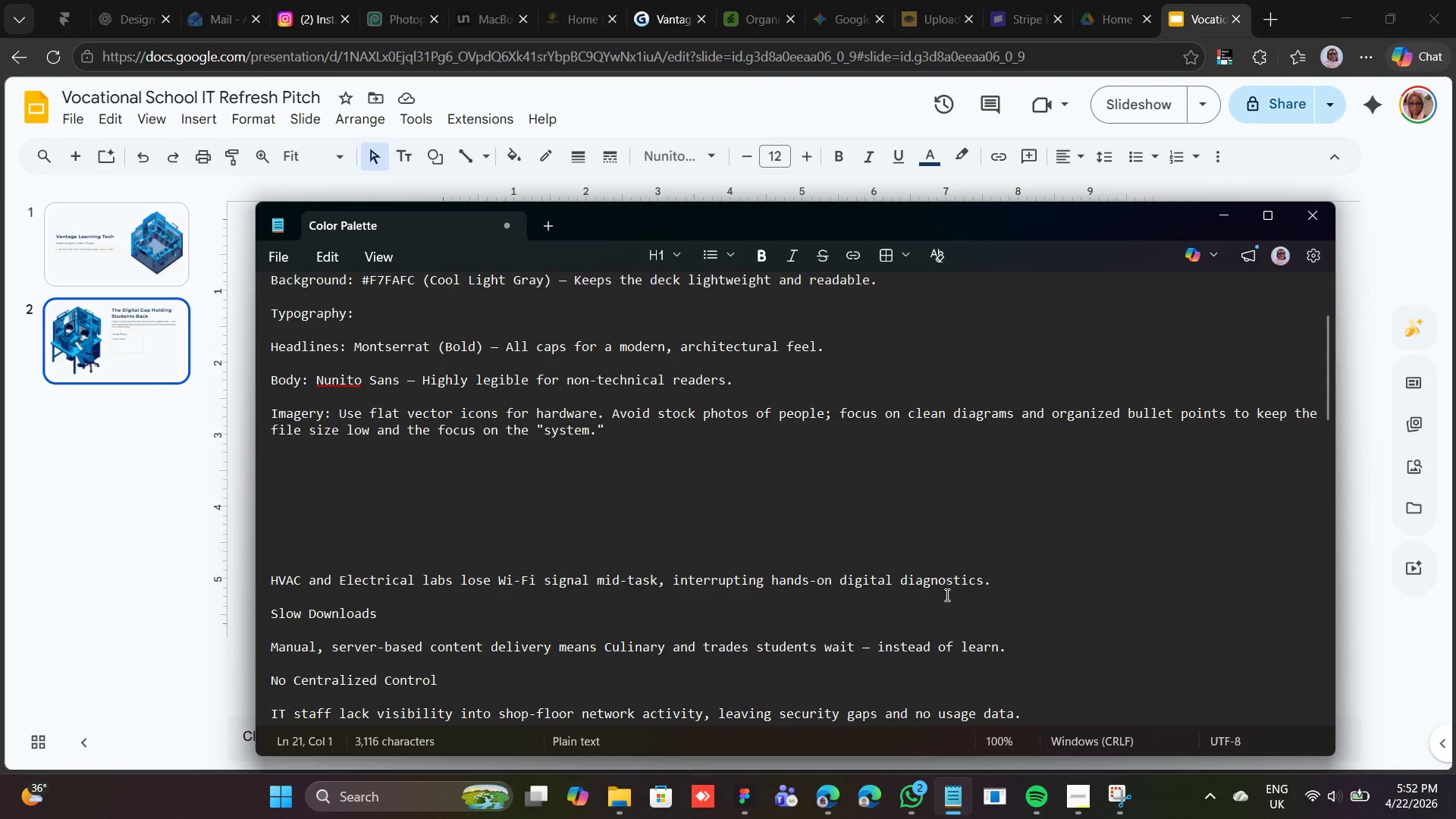 
left_click_drag(start_coordinate=[993, 582], to_coordinate=[265, 580])
 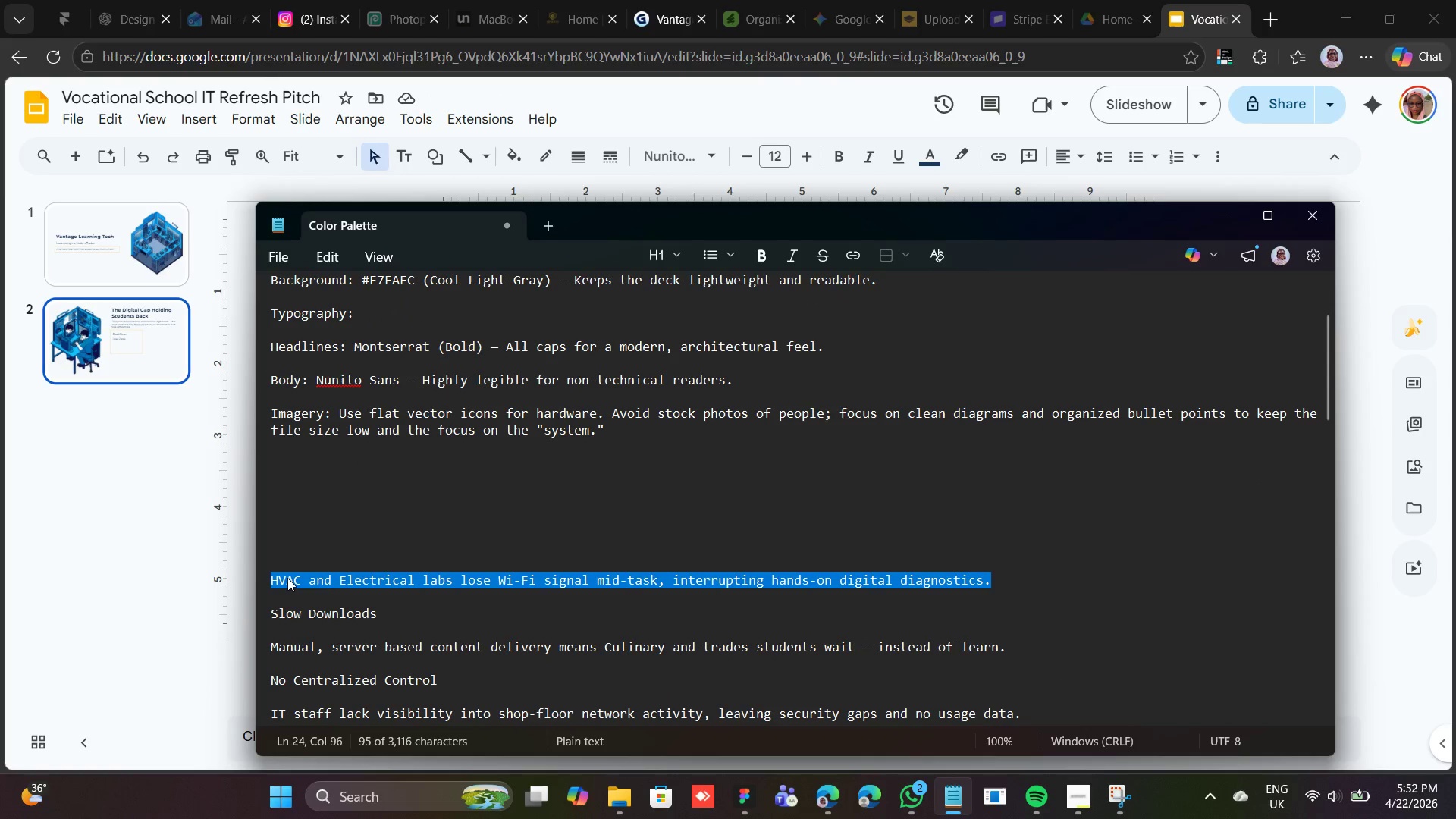 
right_click([287, 578])
 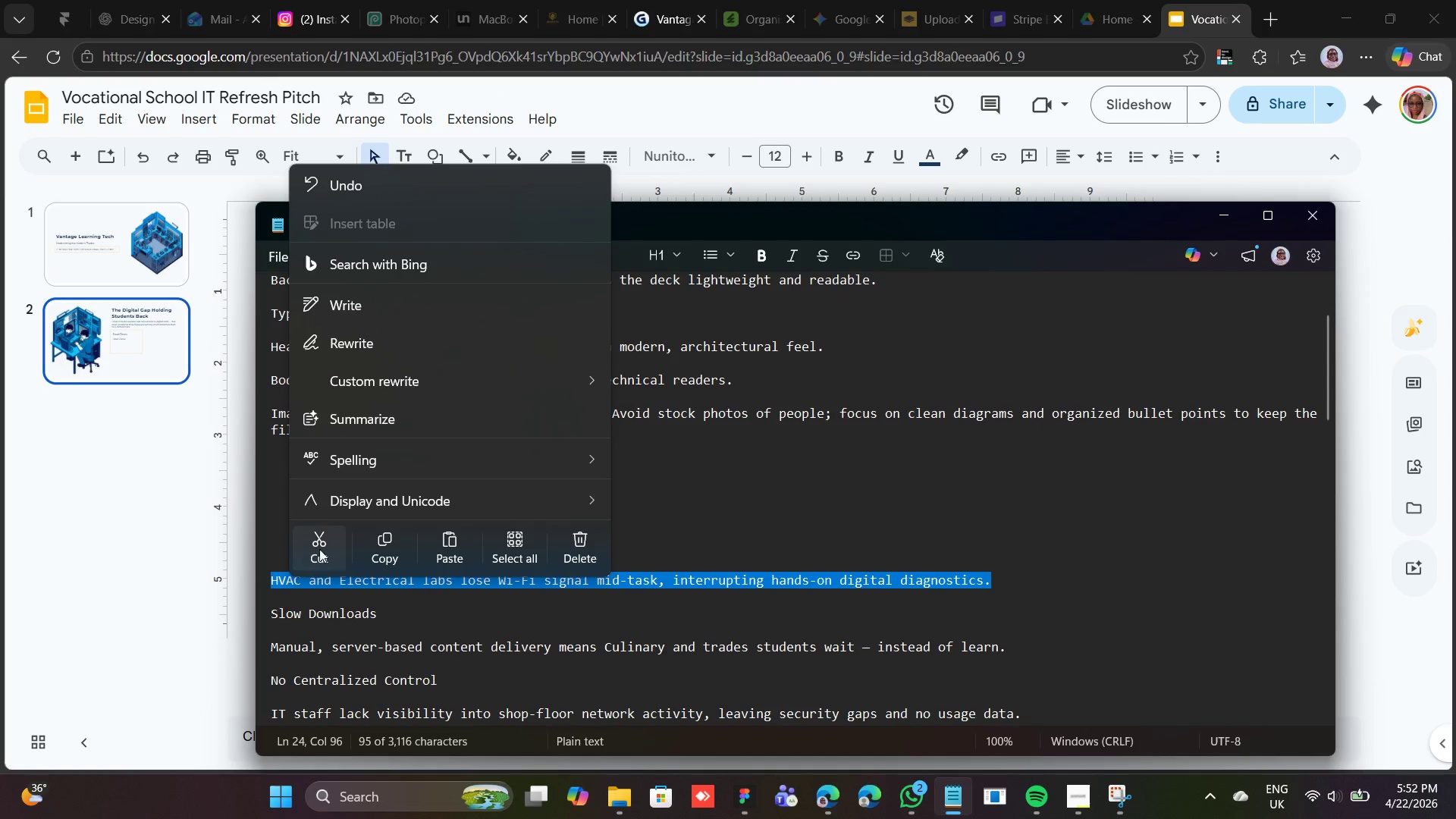 
left_click([326, 542])
 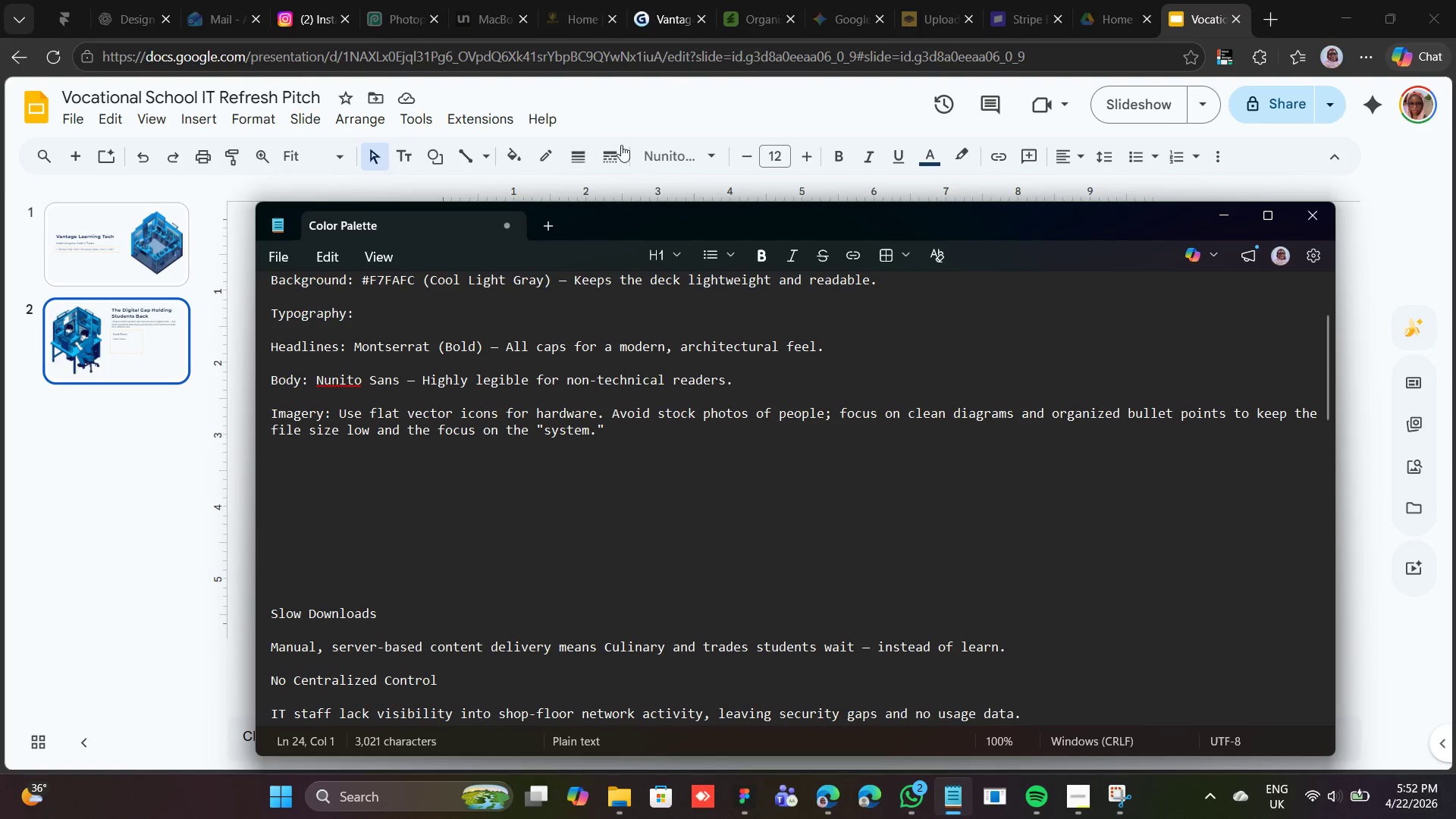 
left_click([654, 128])
 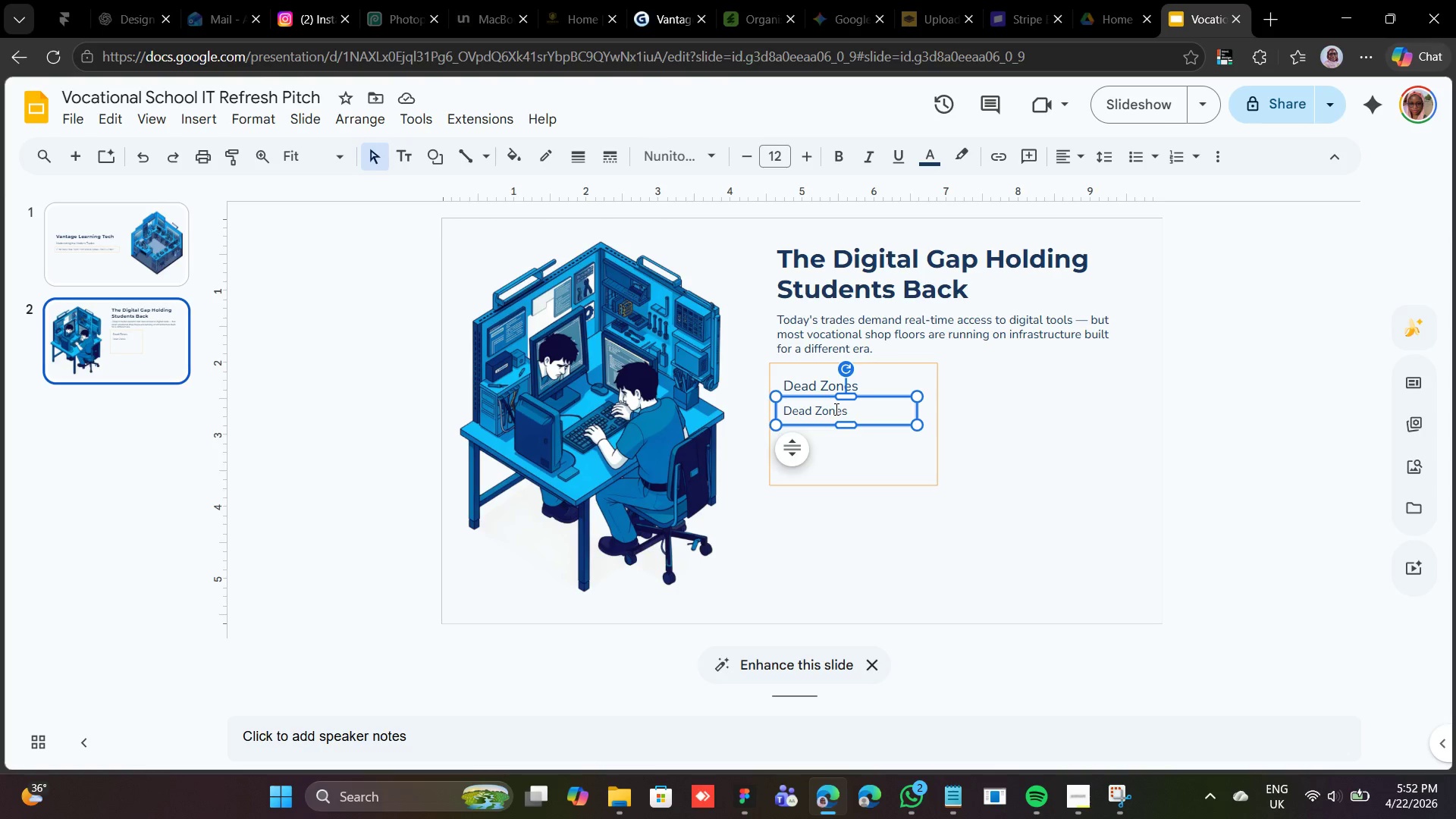 
double_click([835, 409])
 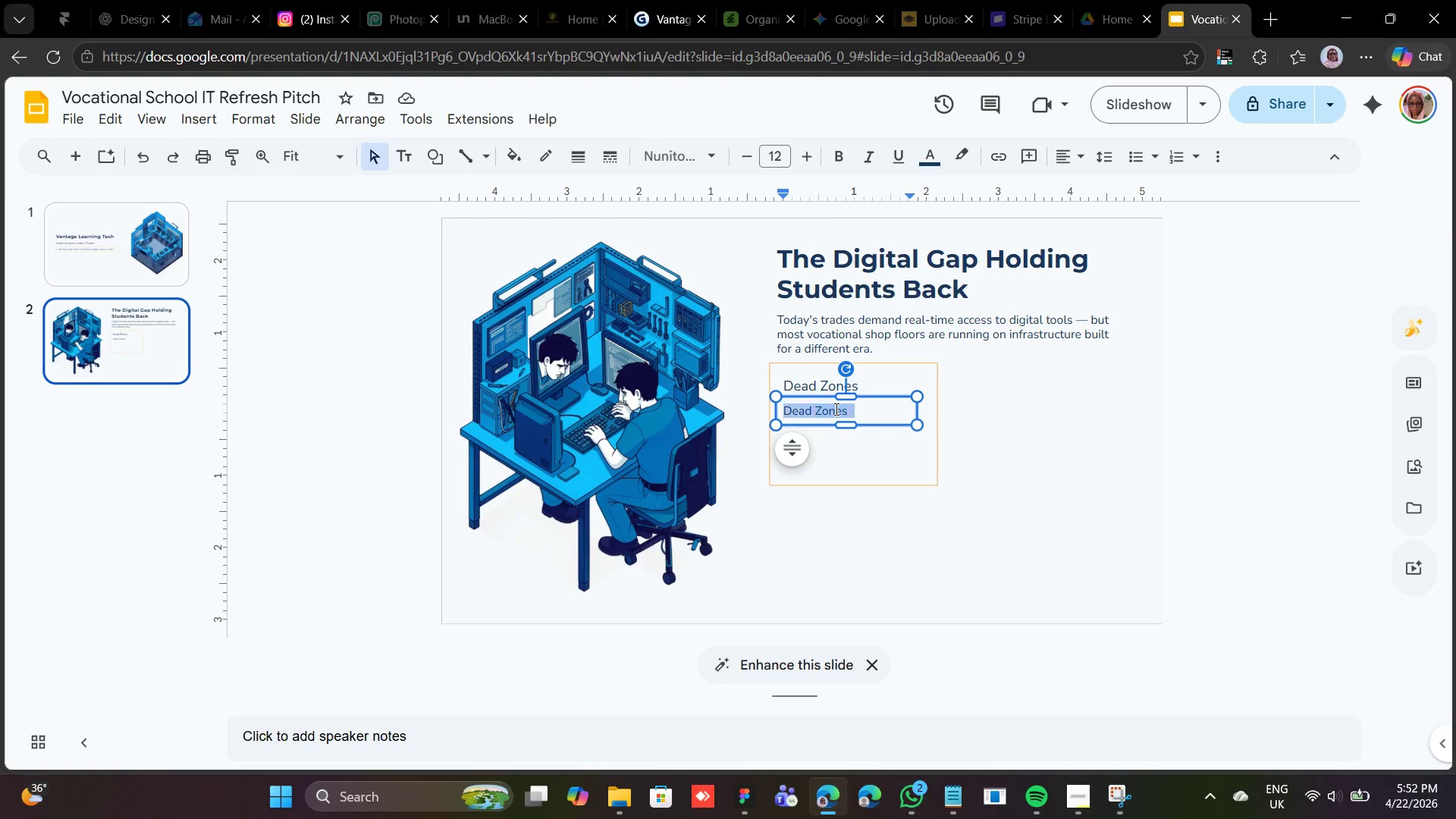 
triple_click([835, 409])
 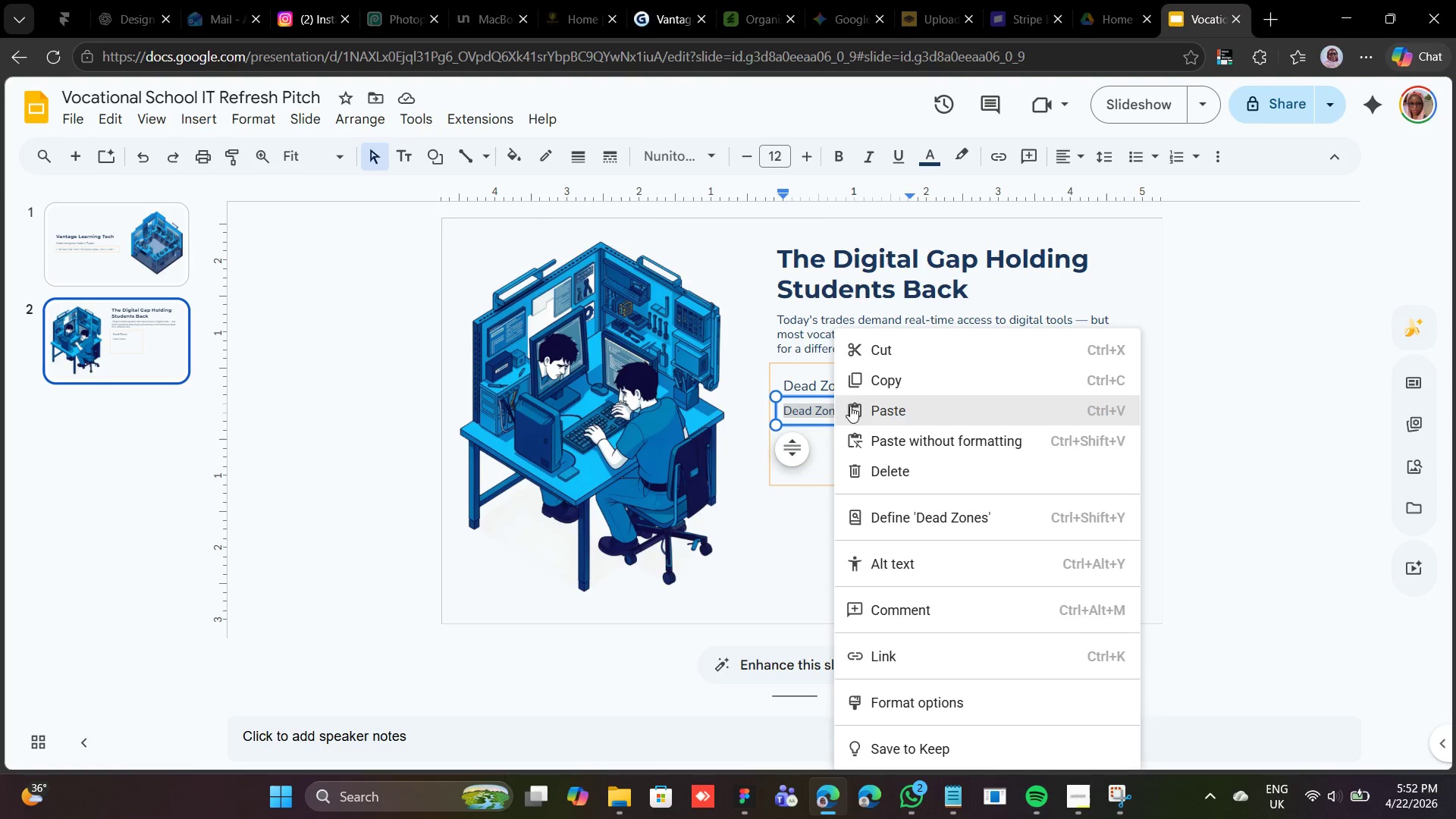 
left_click([872, 405])
 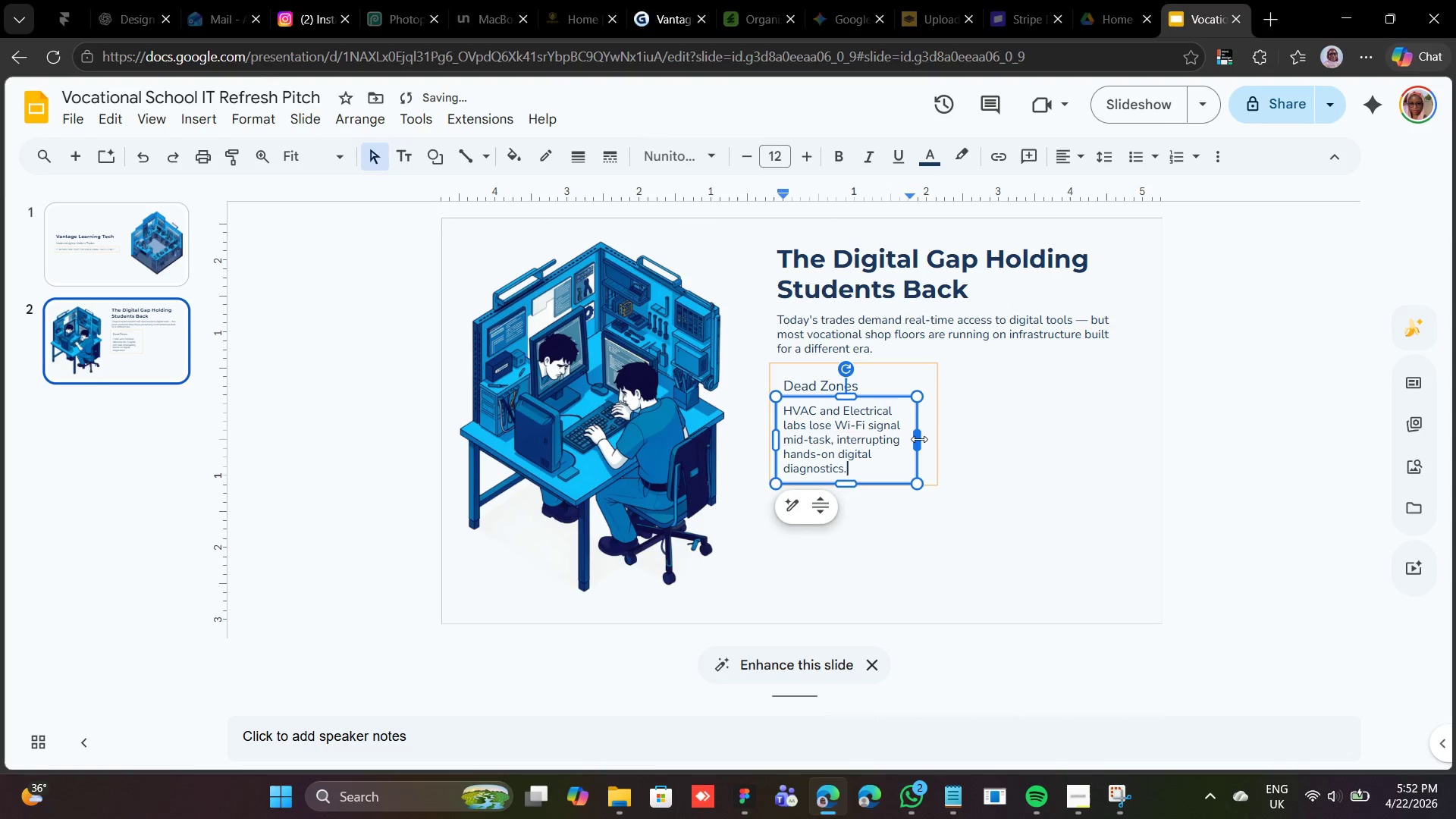 
left_click_drag(start_coordinate=[919, 439], to_coordinate=[924, 438])
 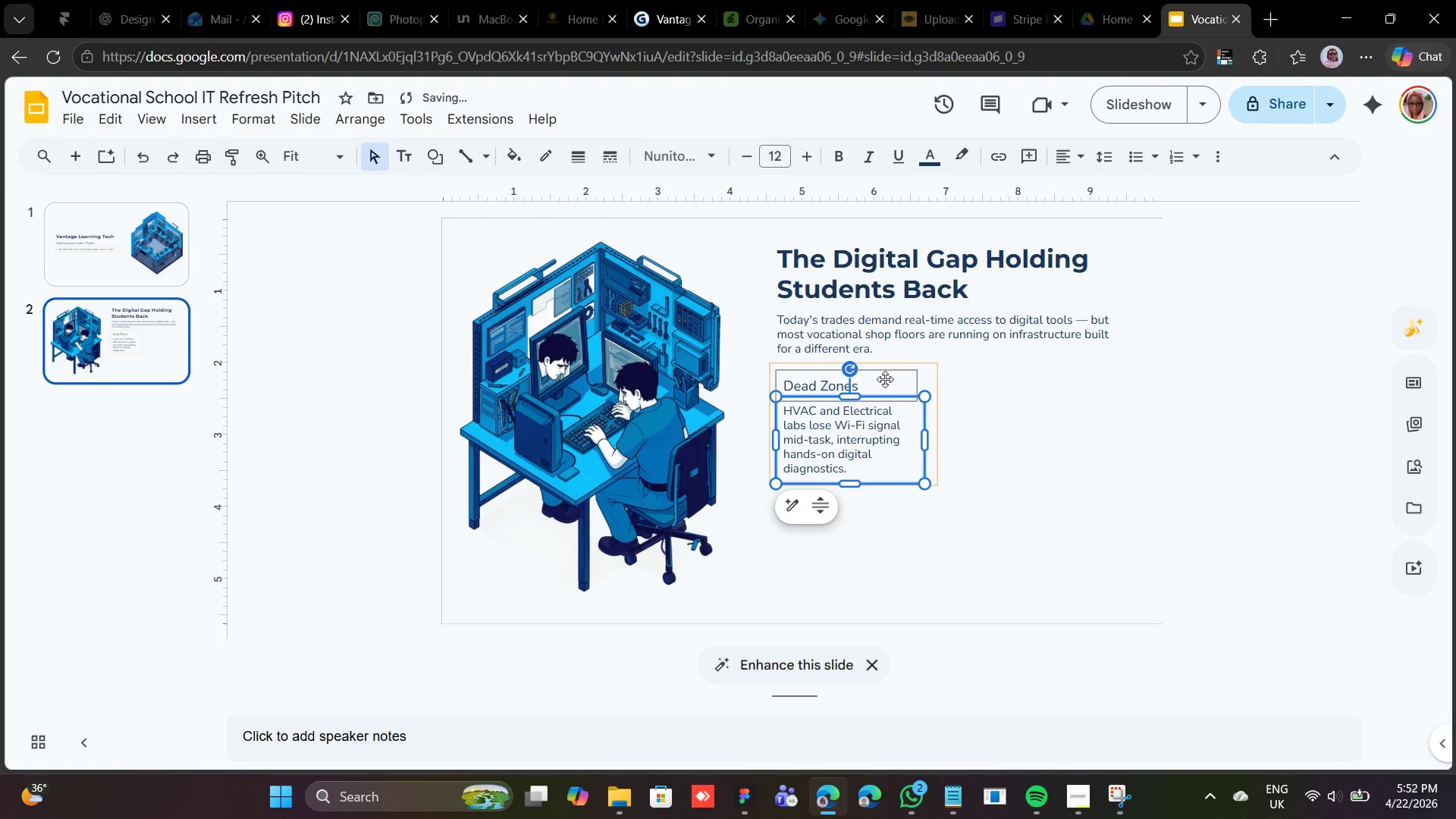 
hold_key(key=ShiftLeft, duration=0.55)
left_click([885, 378])
 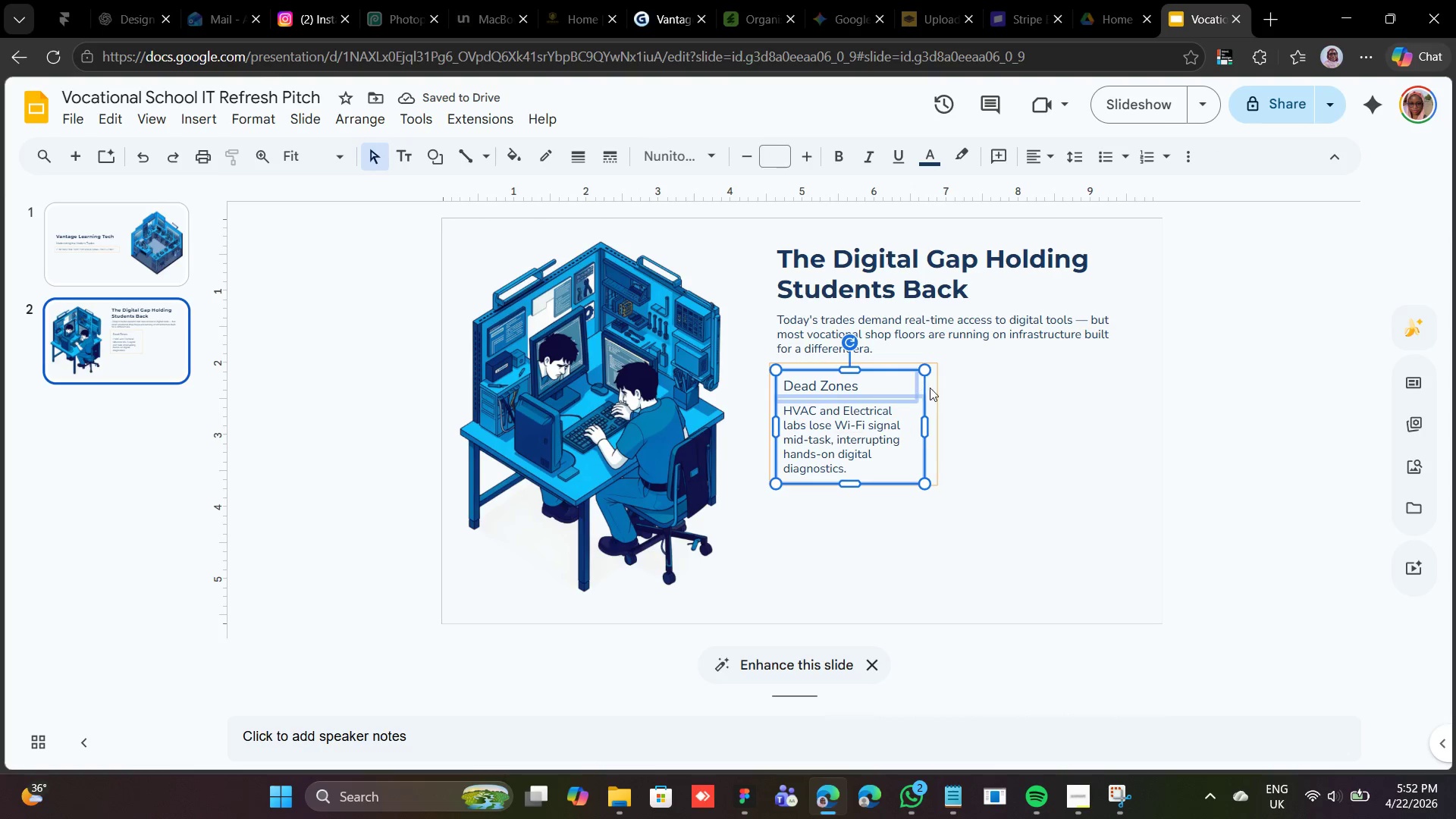 
hold_key(key=ShiftLeft, duration=0.61)
 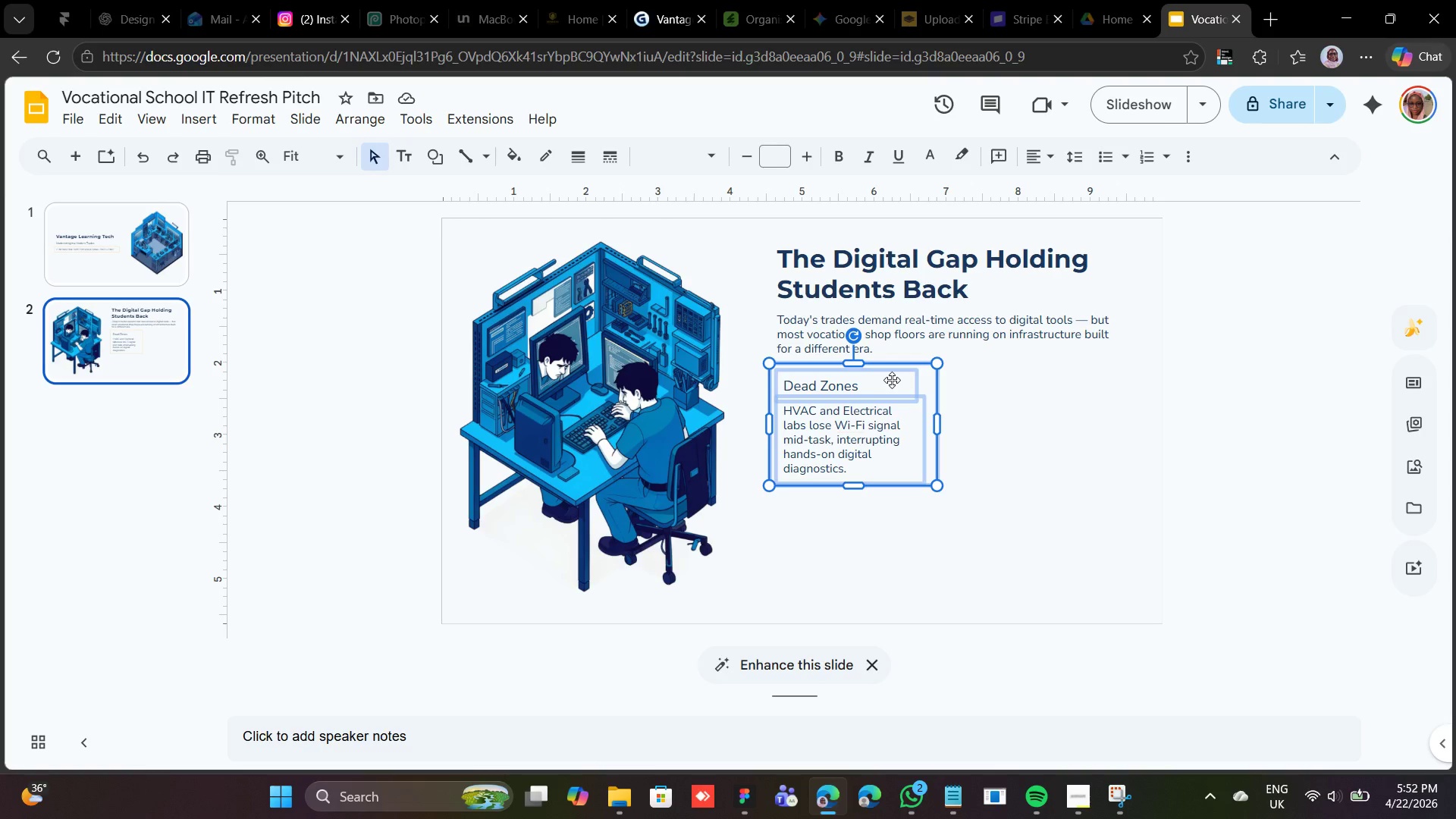 
key(Control+D)
 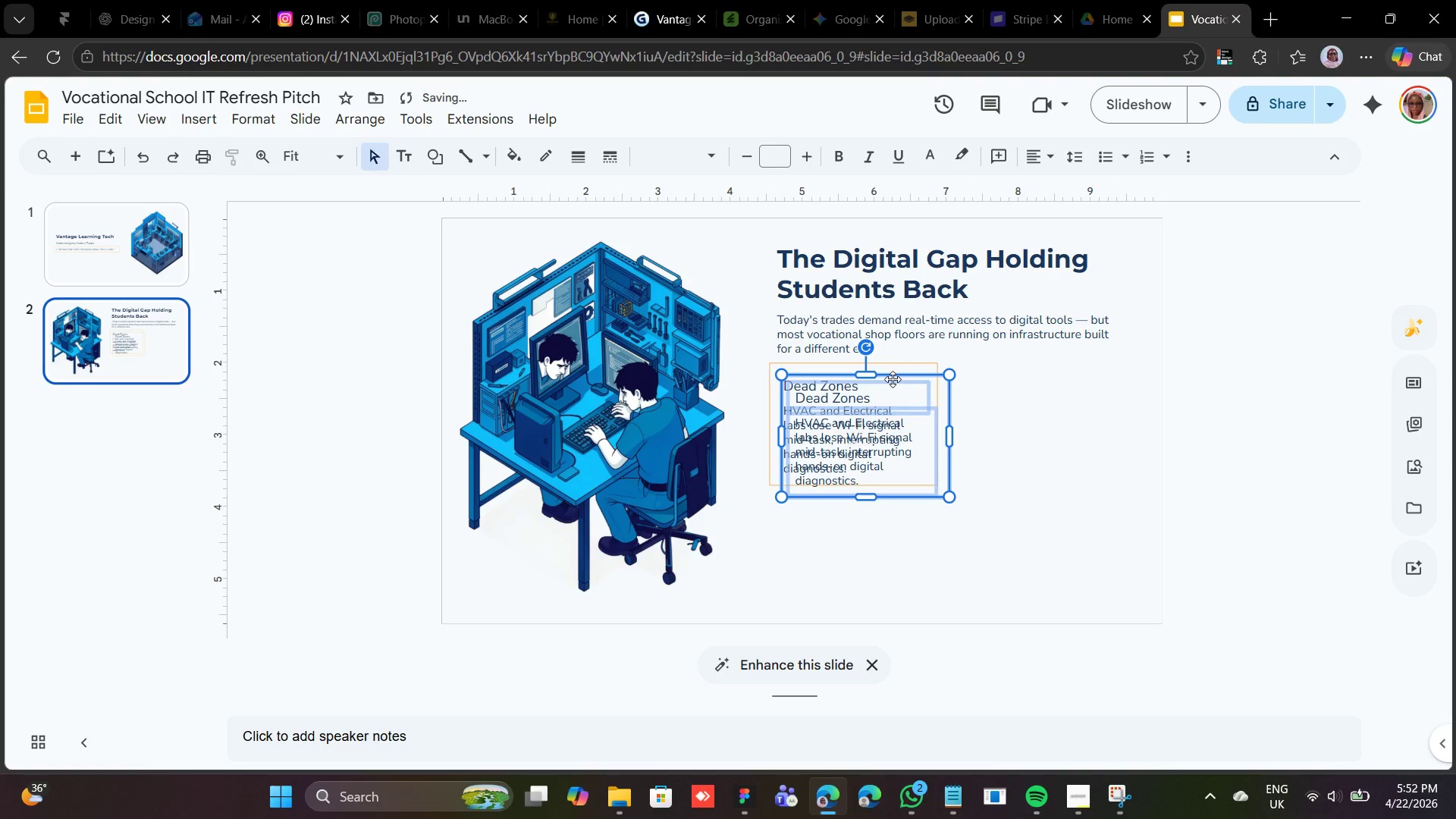 
left_click_drag(start_coordinate=[893, 379], to_coordinate=[1062, 364])
 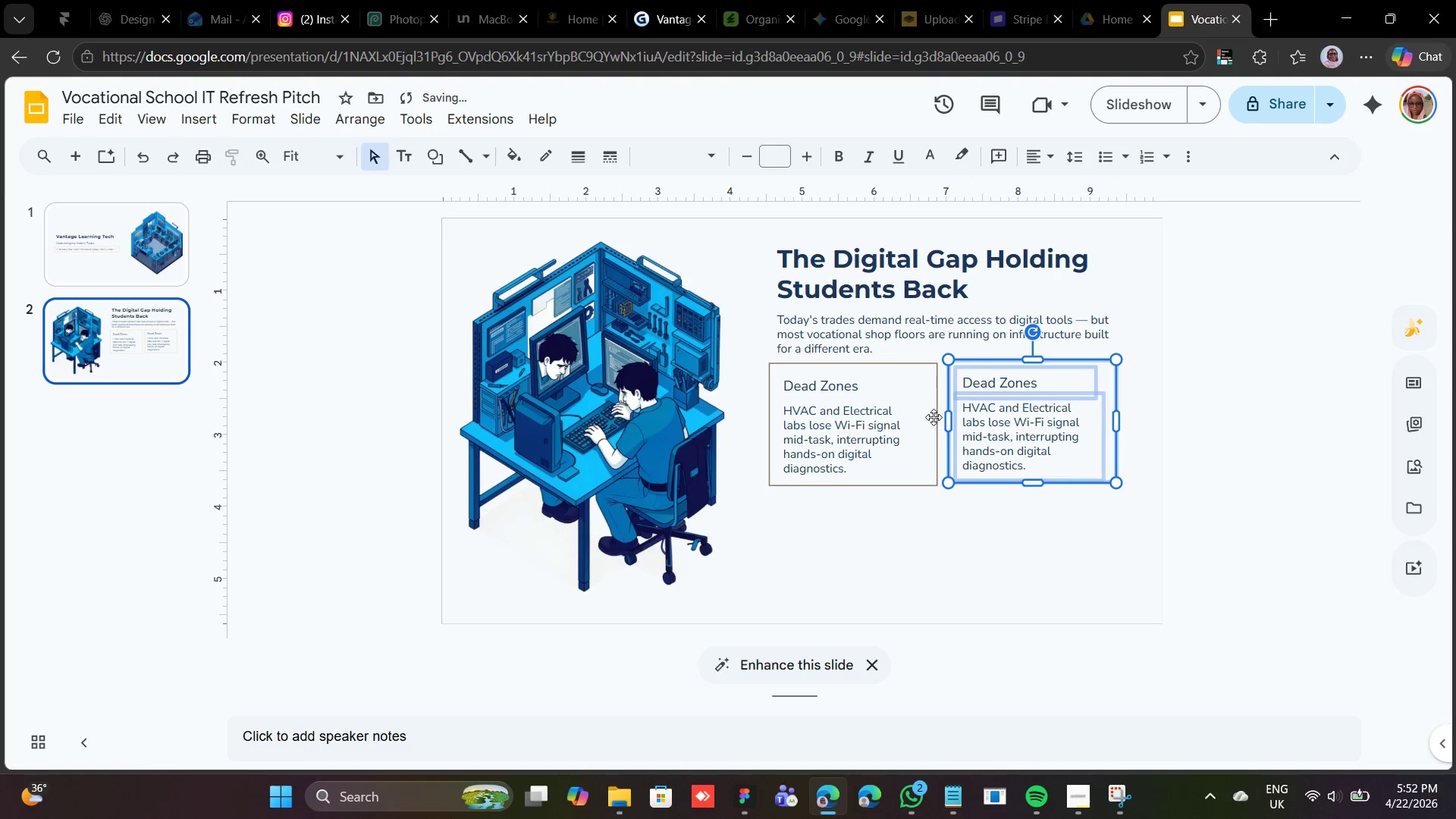 
hold_key(key=ShiftLeft, duration=3.45)
left_click([936, 415])
 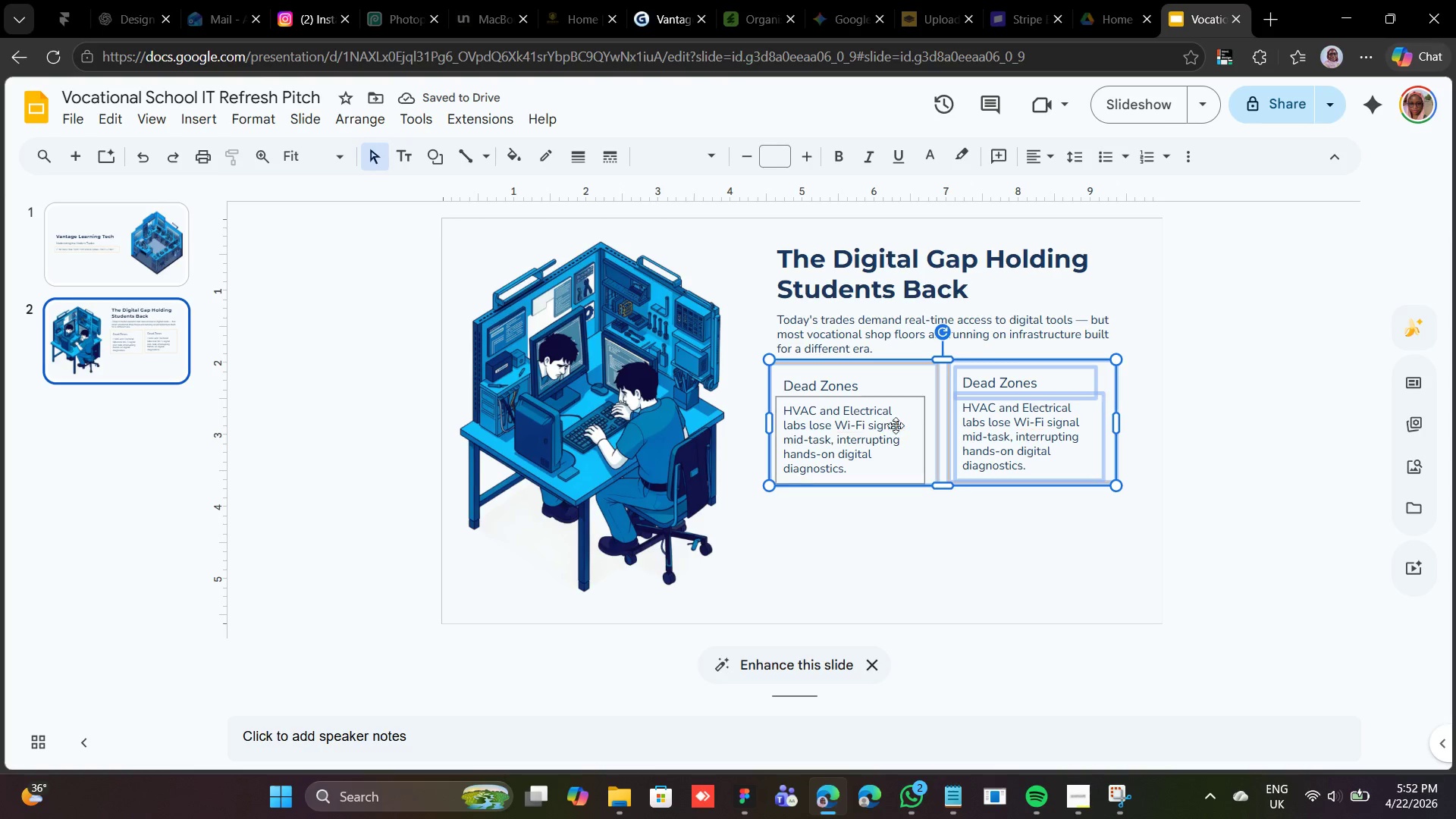 
left_click([880, 429])
 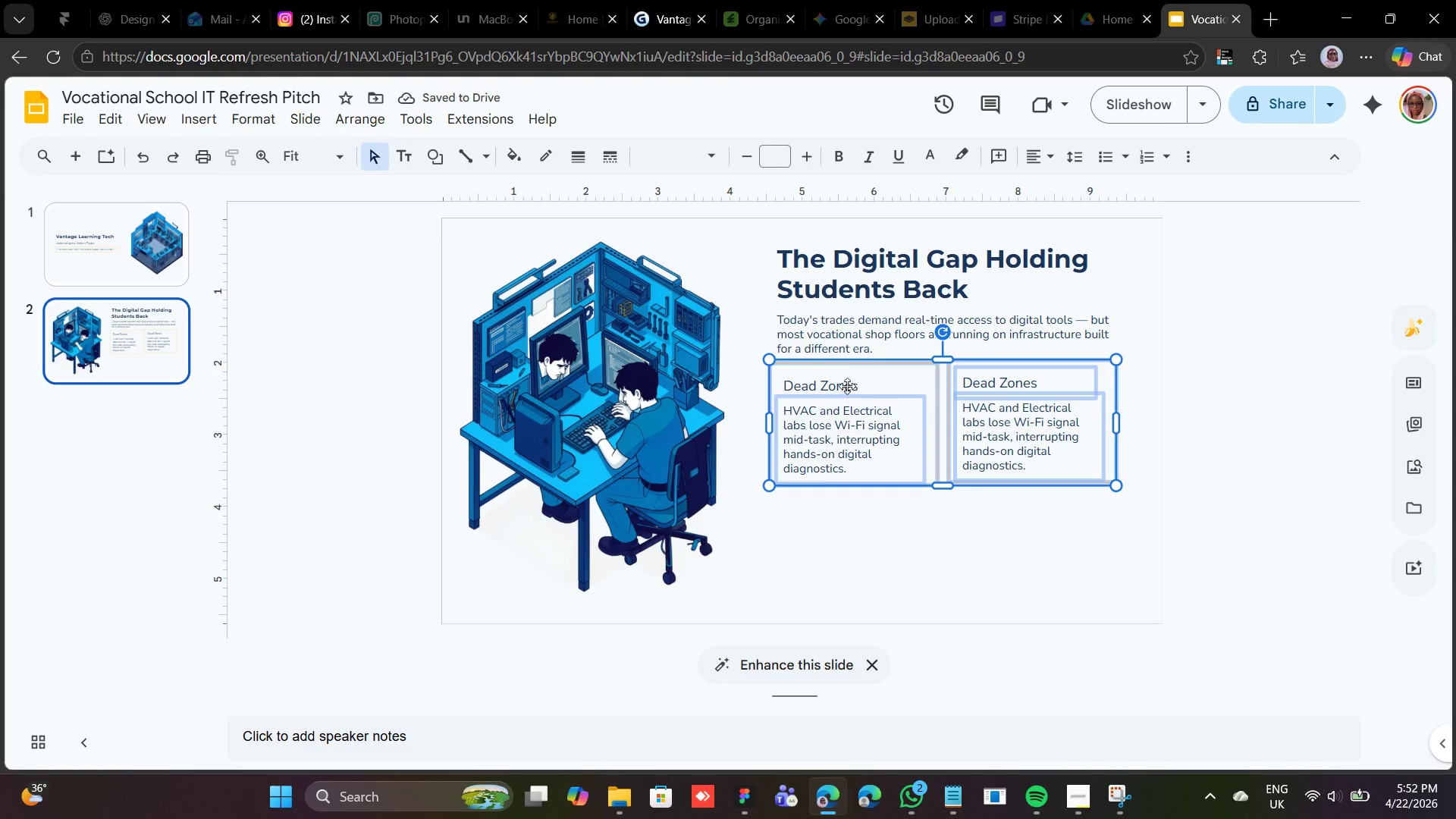 
left_click([847, 386])
 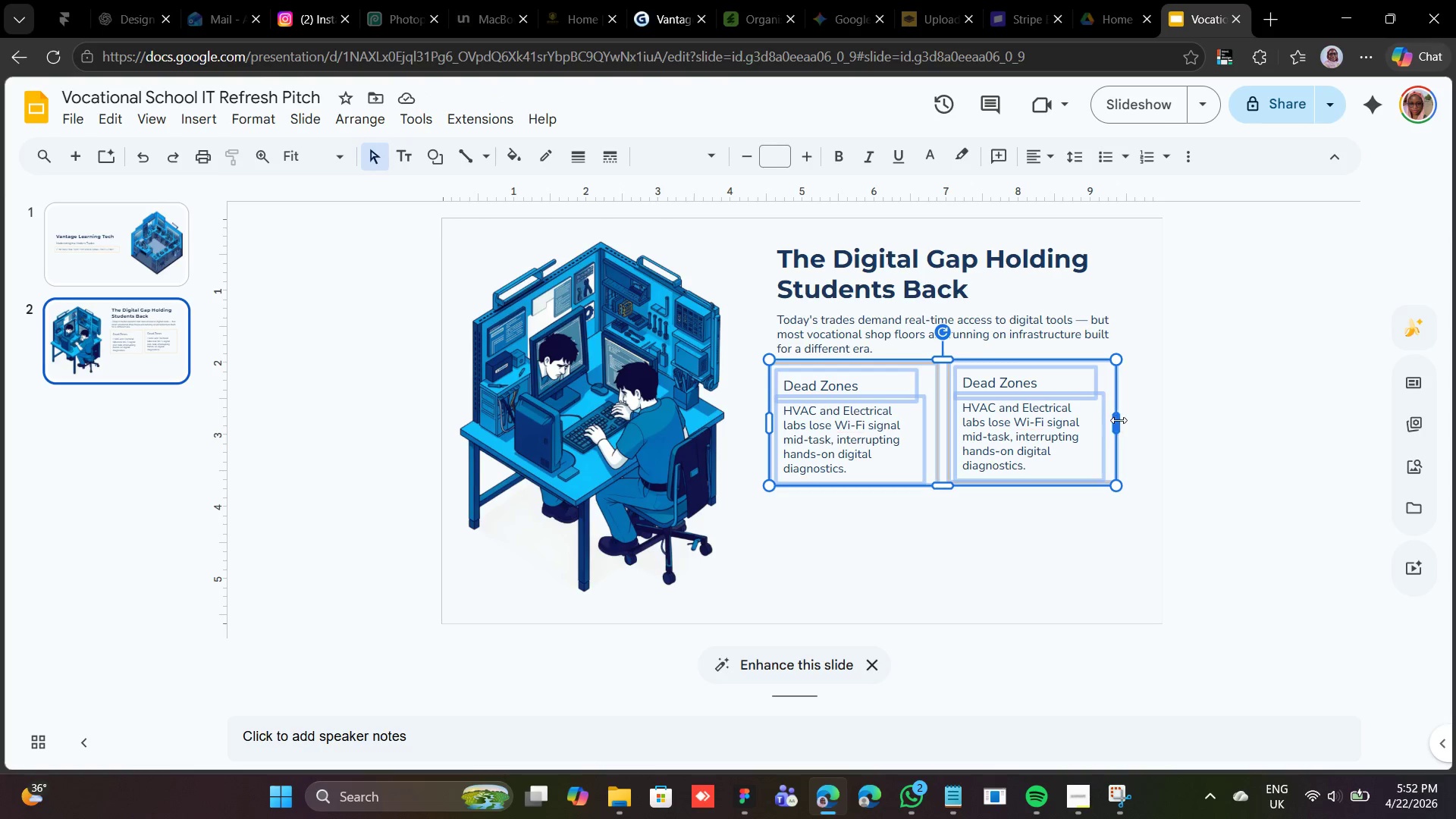 
left_click_drag(start_coordinate=[1119, 420], to_coordinate=[1127, 415])
 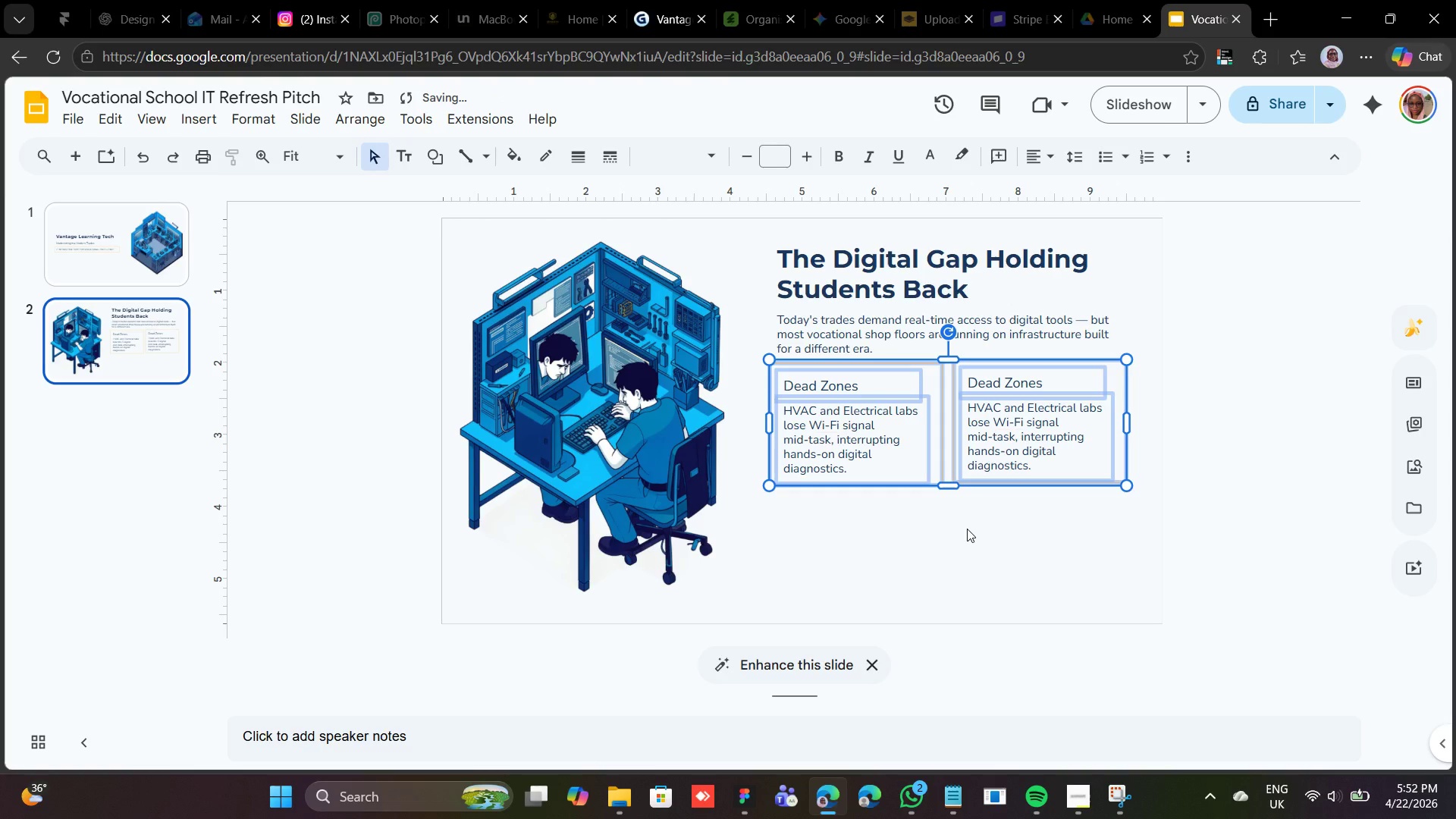 
left_click([967, 529])
 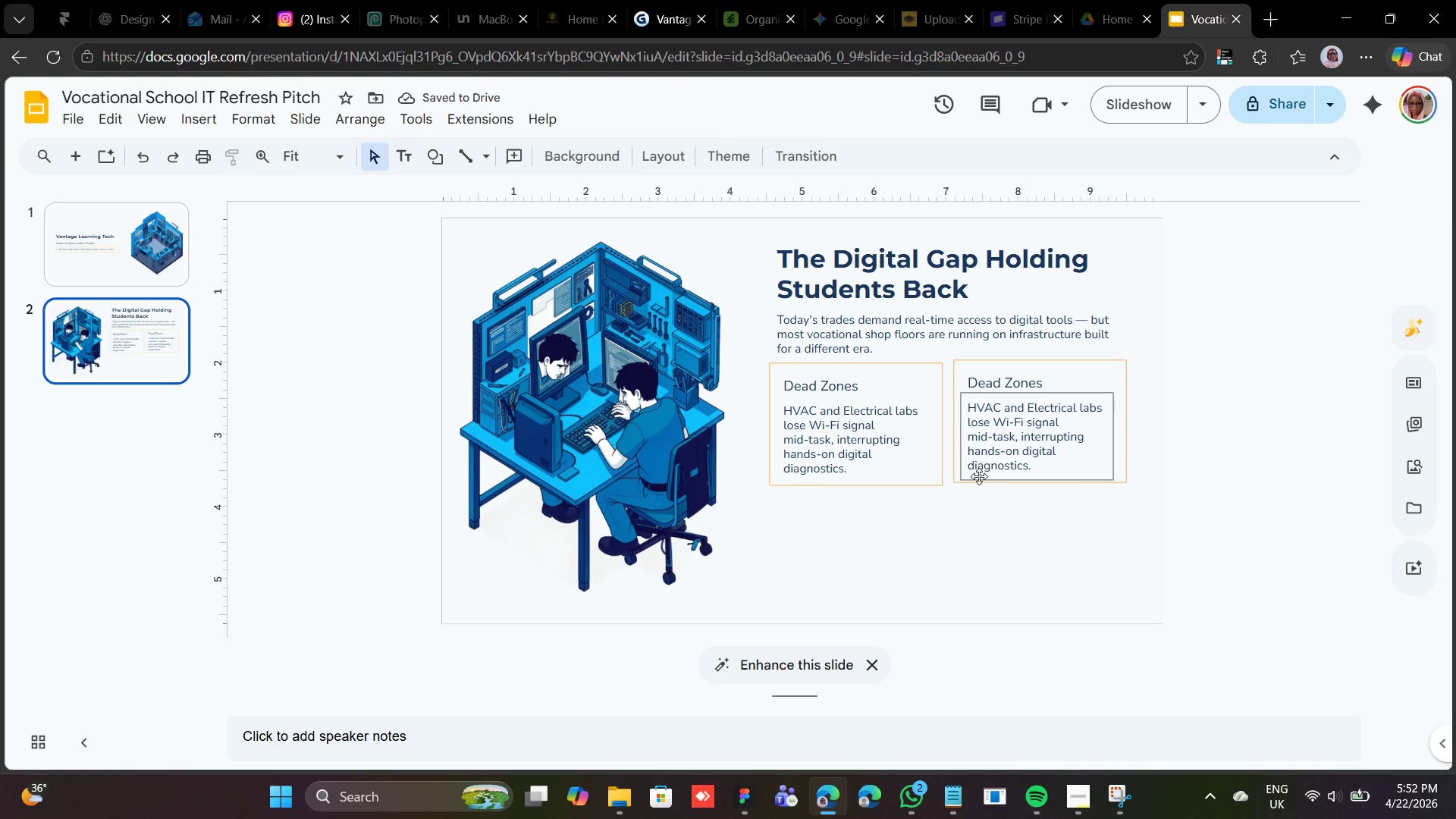 
left_click([974, 486])
 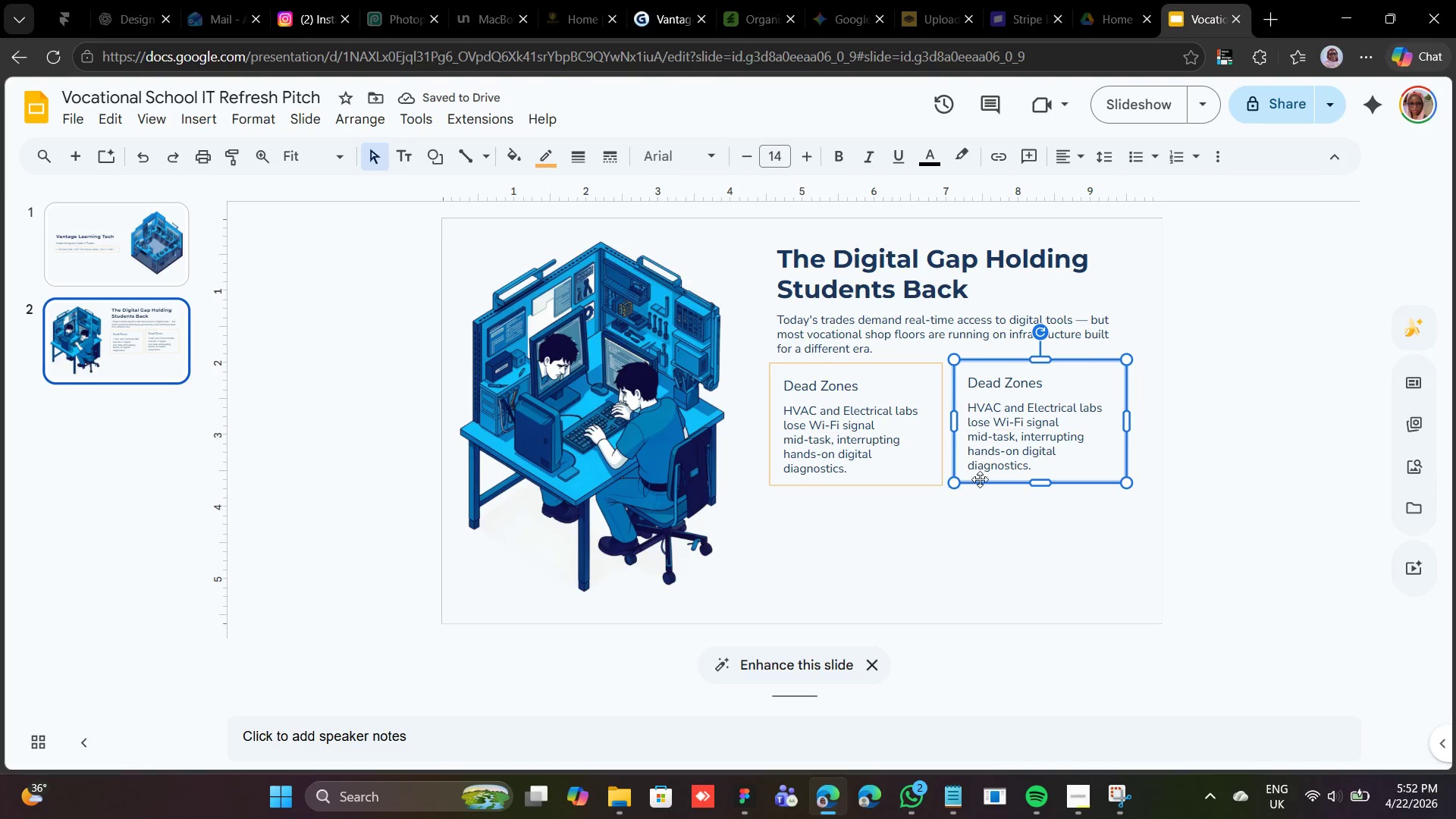 
hold_key(key=ShiftLeft, duration=1.36)
left_click([992, 448])
 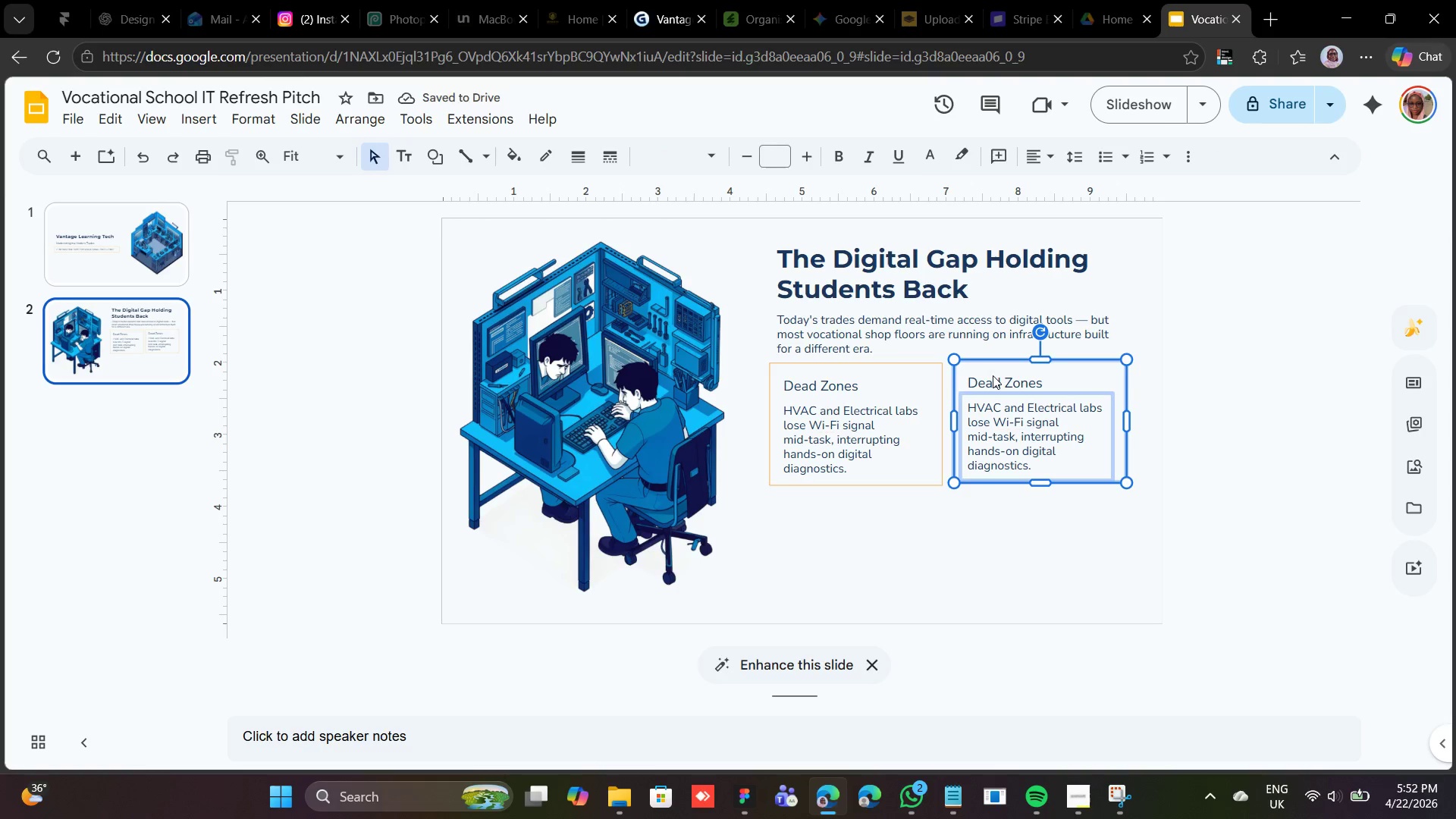 
left_click([993, 375])
 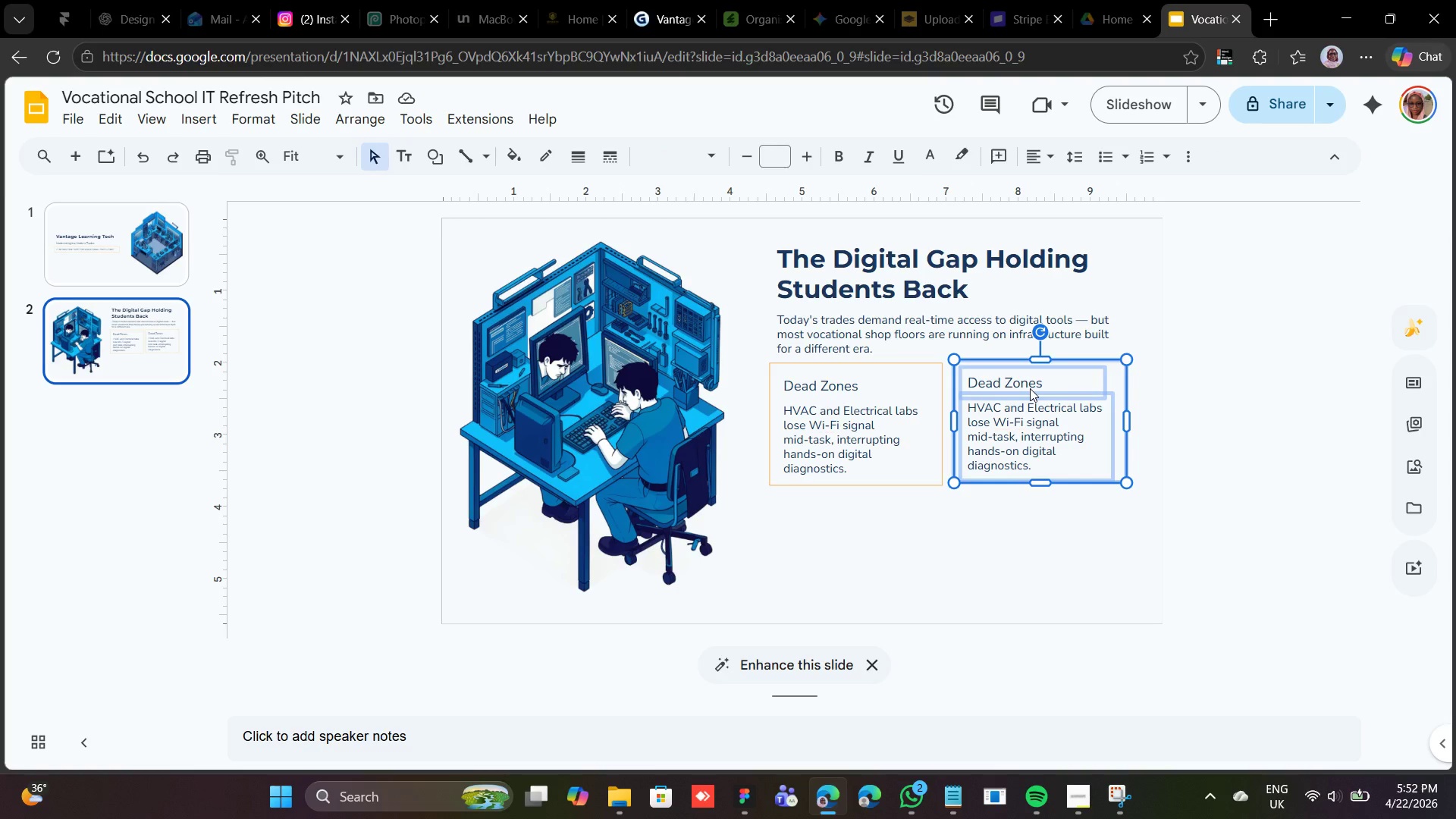 
left_click_drag(start_coordinate=[1030, 388], to_coordinate=[1031, 394])
 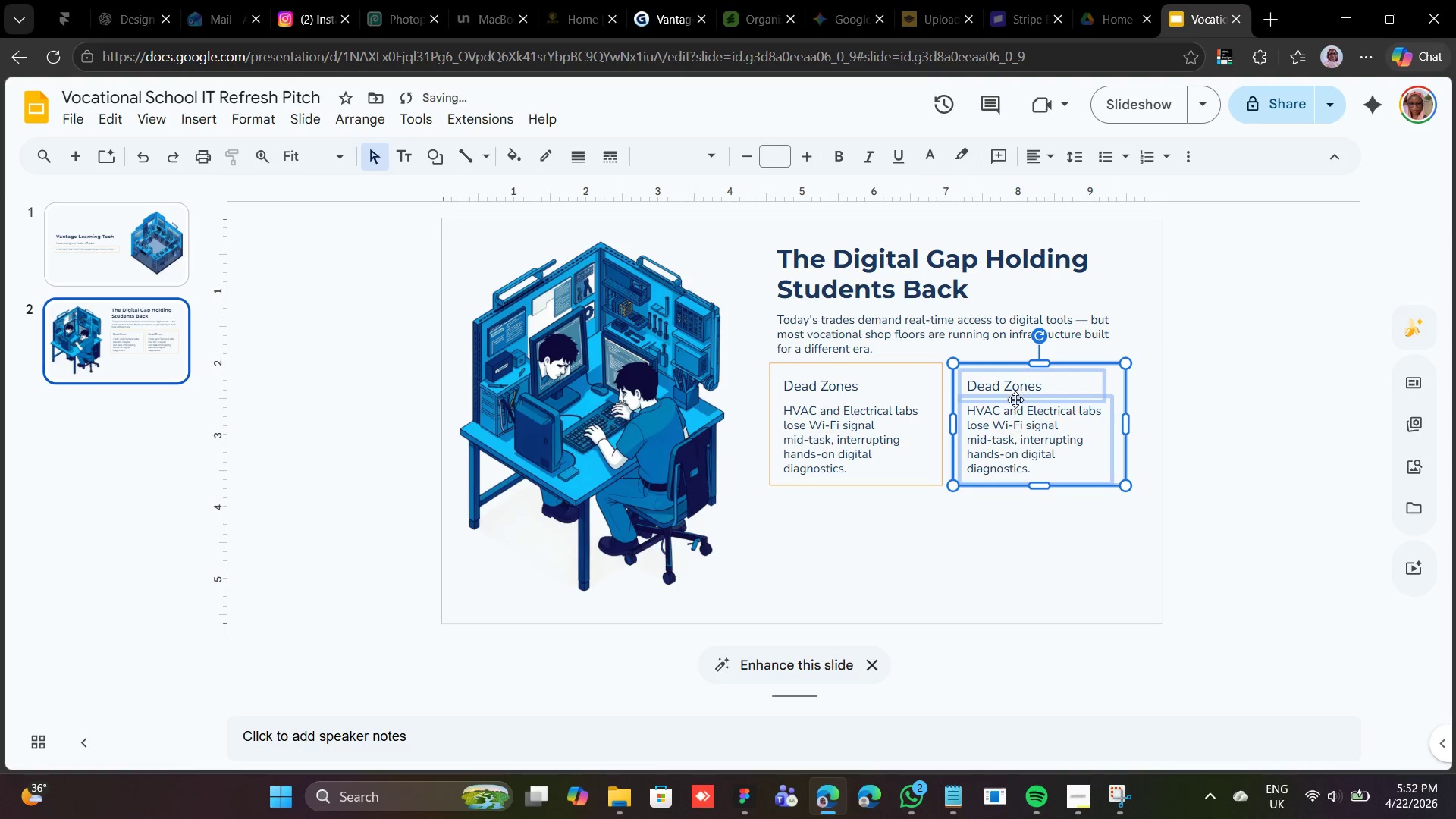 
left_click_drag(start_coordinate=[1015, 400], to_coordinate=[1020, 400])
 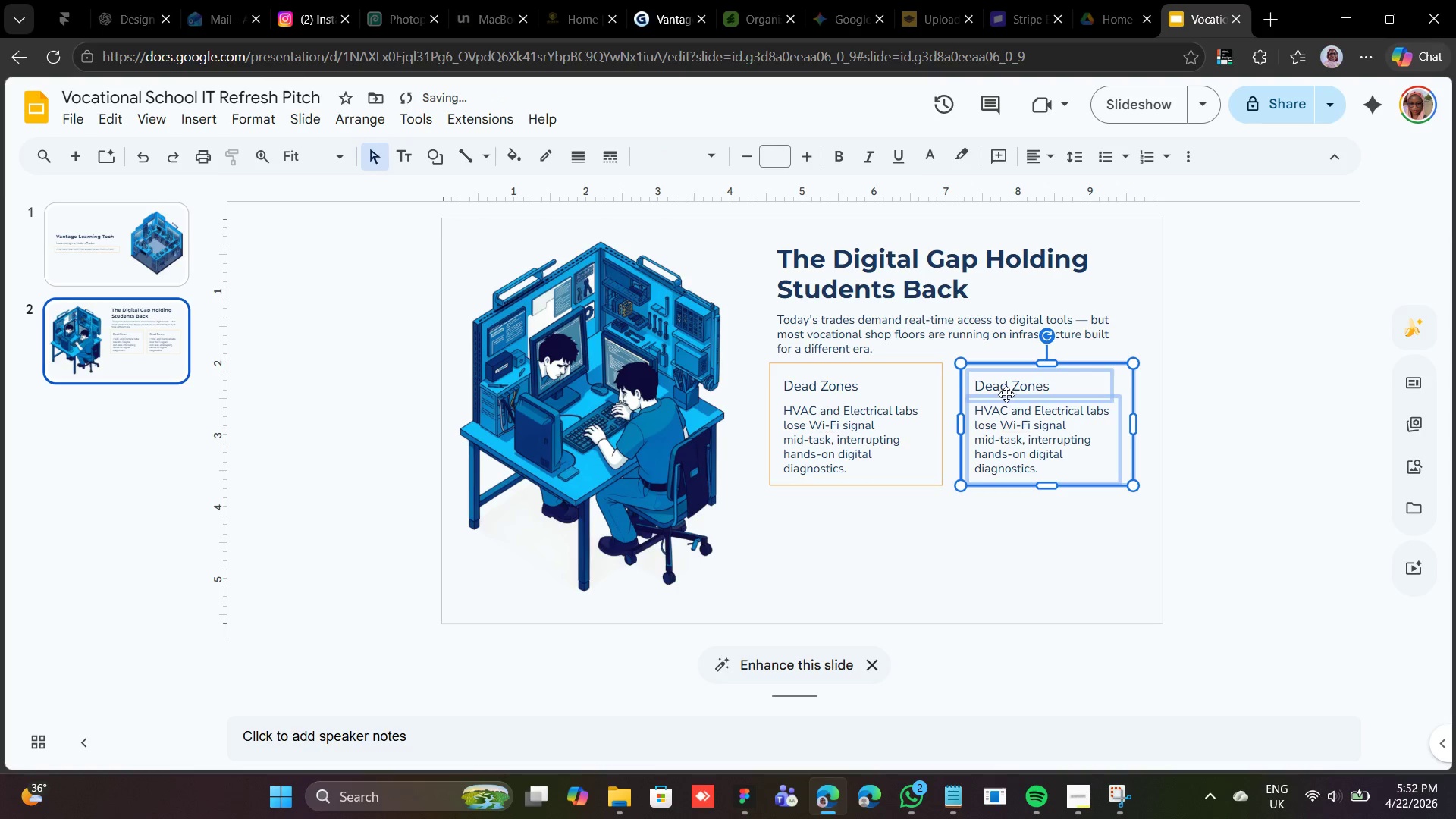 
left_click_drag(start_coordinate=[1006, 397], to_coordinate=[1001, 394])
 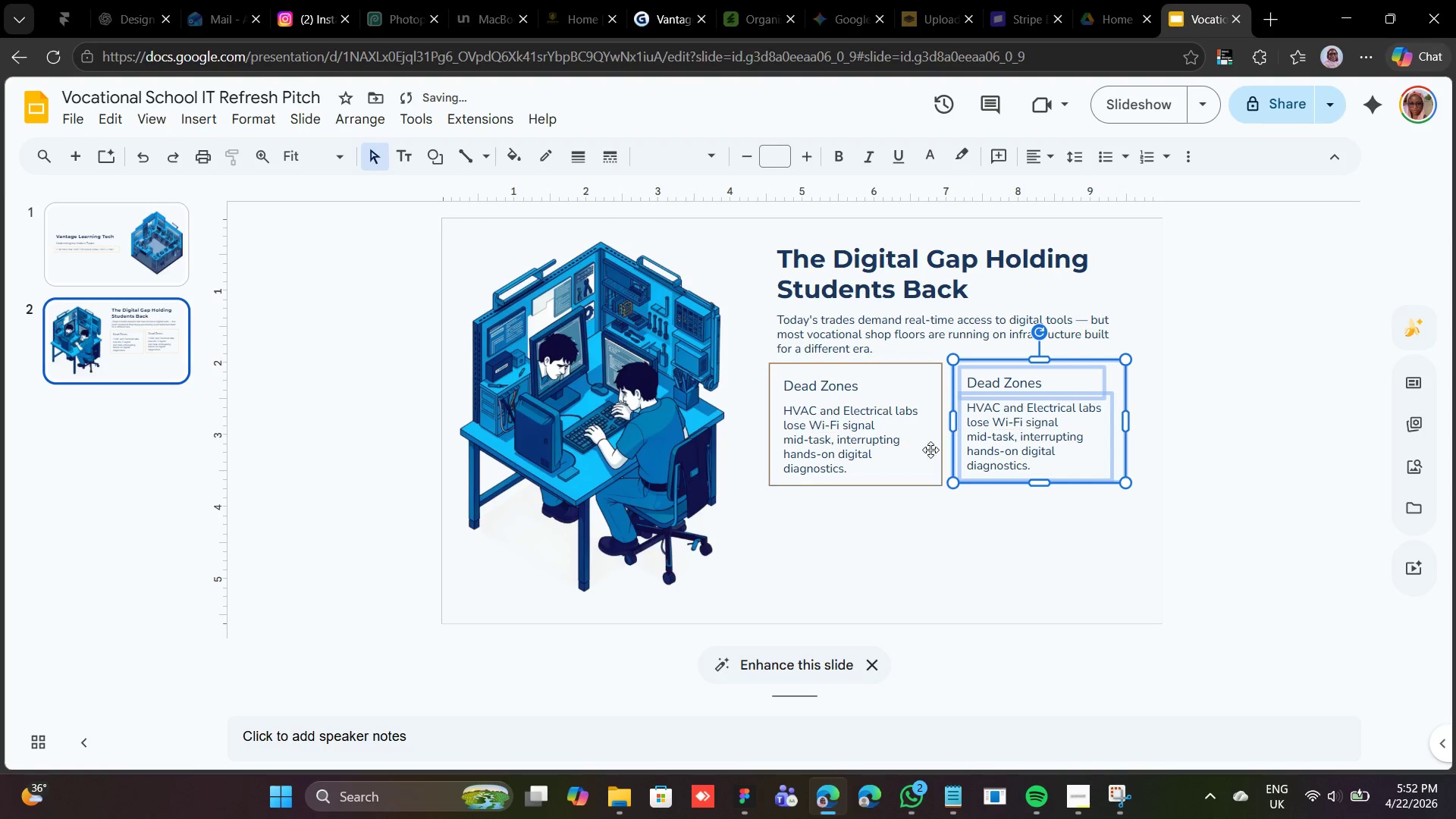 
hold_key(key=ShiftLeft, duration=2.52)
left_click([943, 445])
 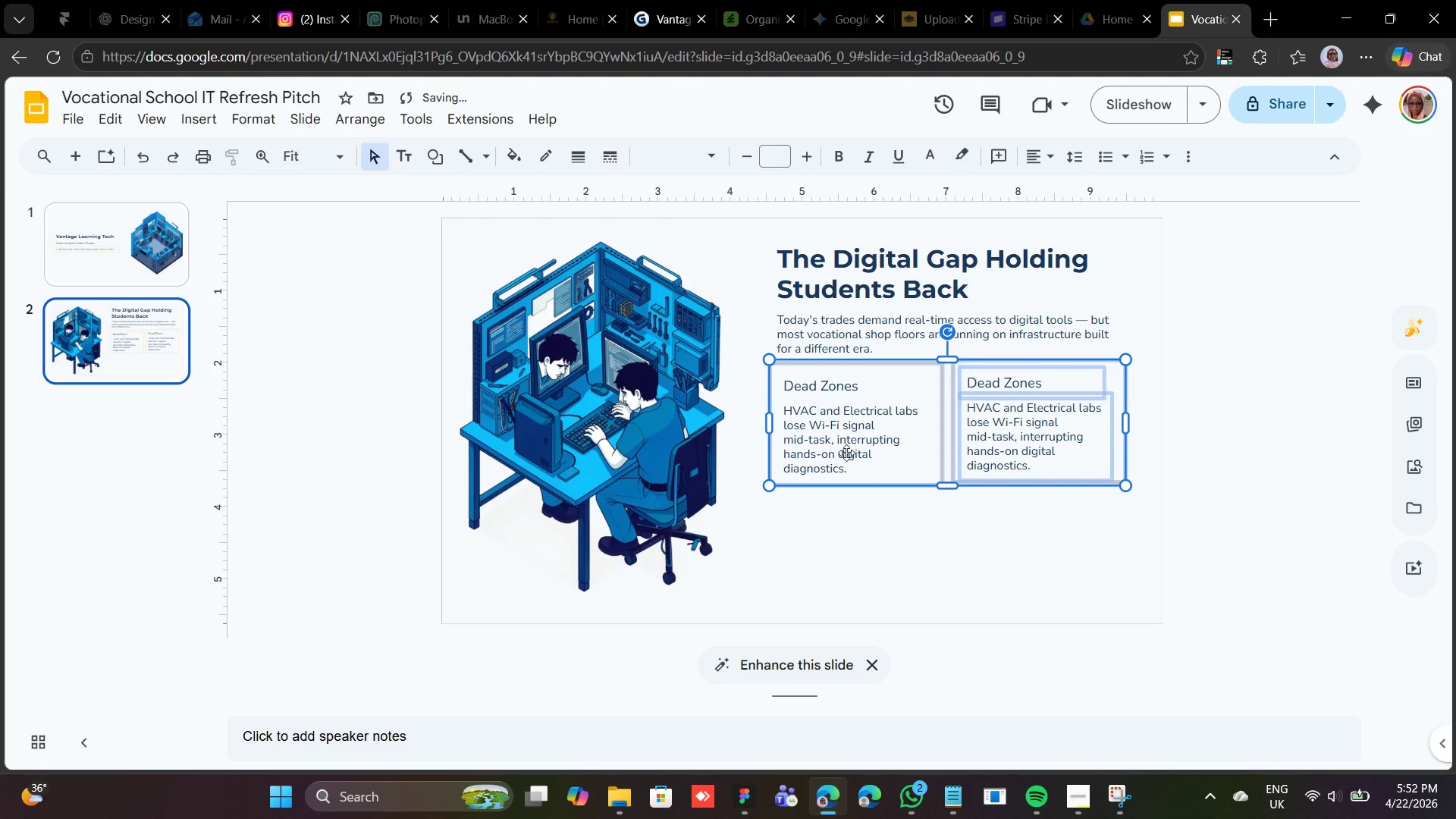 
left_click([846, 452])
 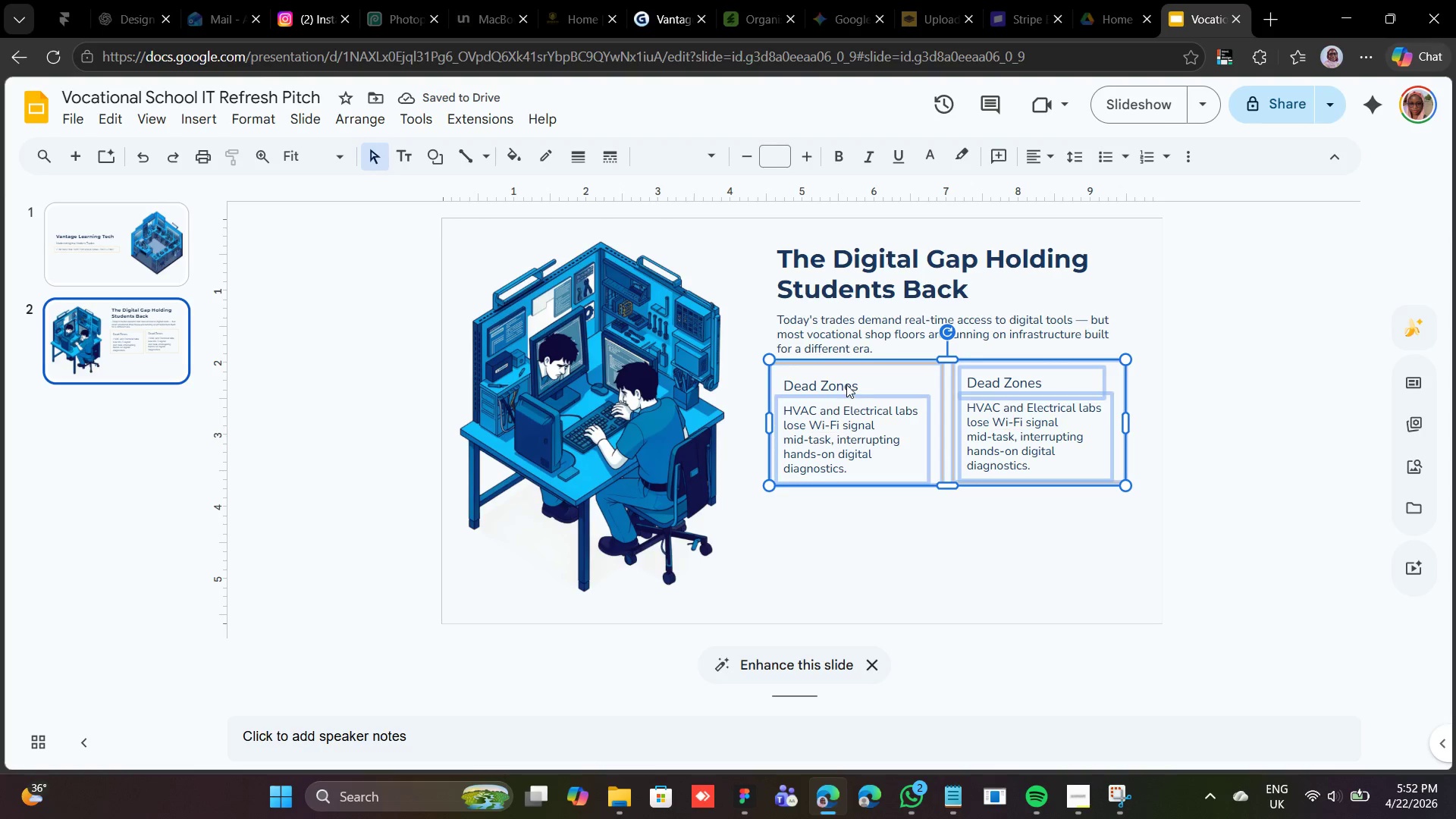 
left_click([848, 381])
 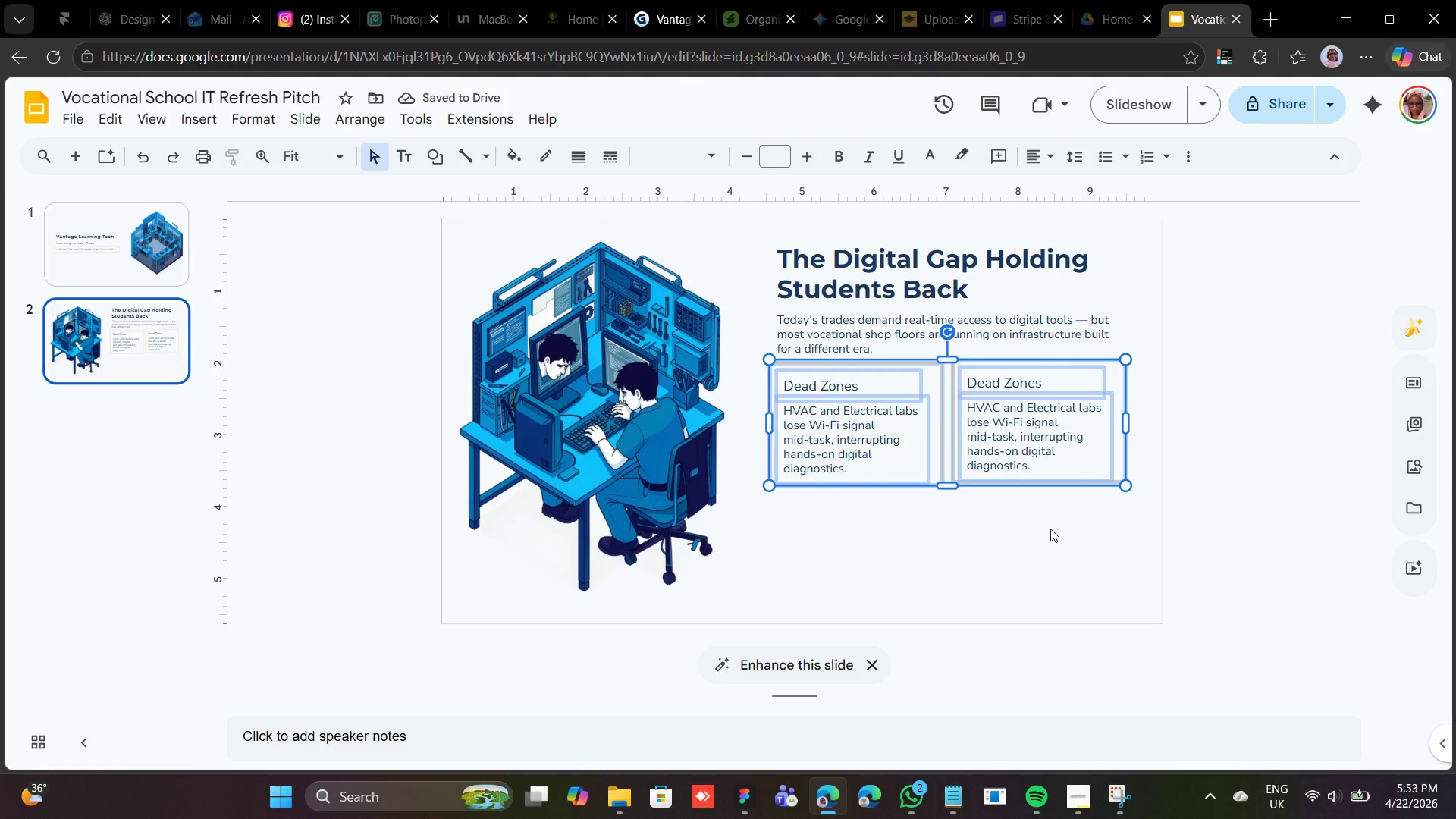 
left_click([1050, 529])
 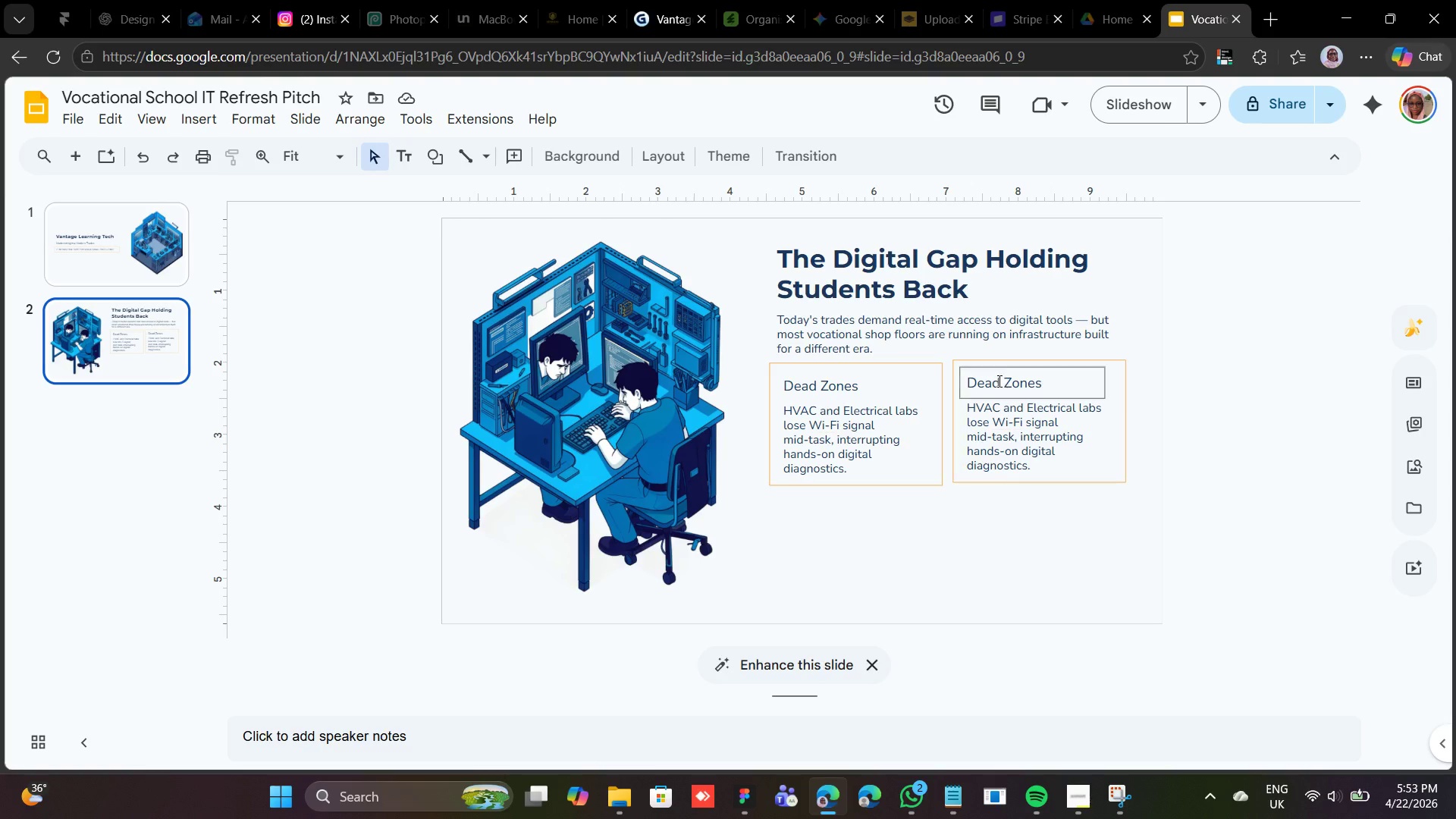 
wait(5.84)
 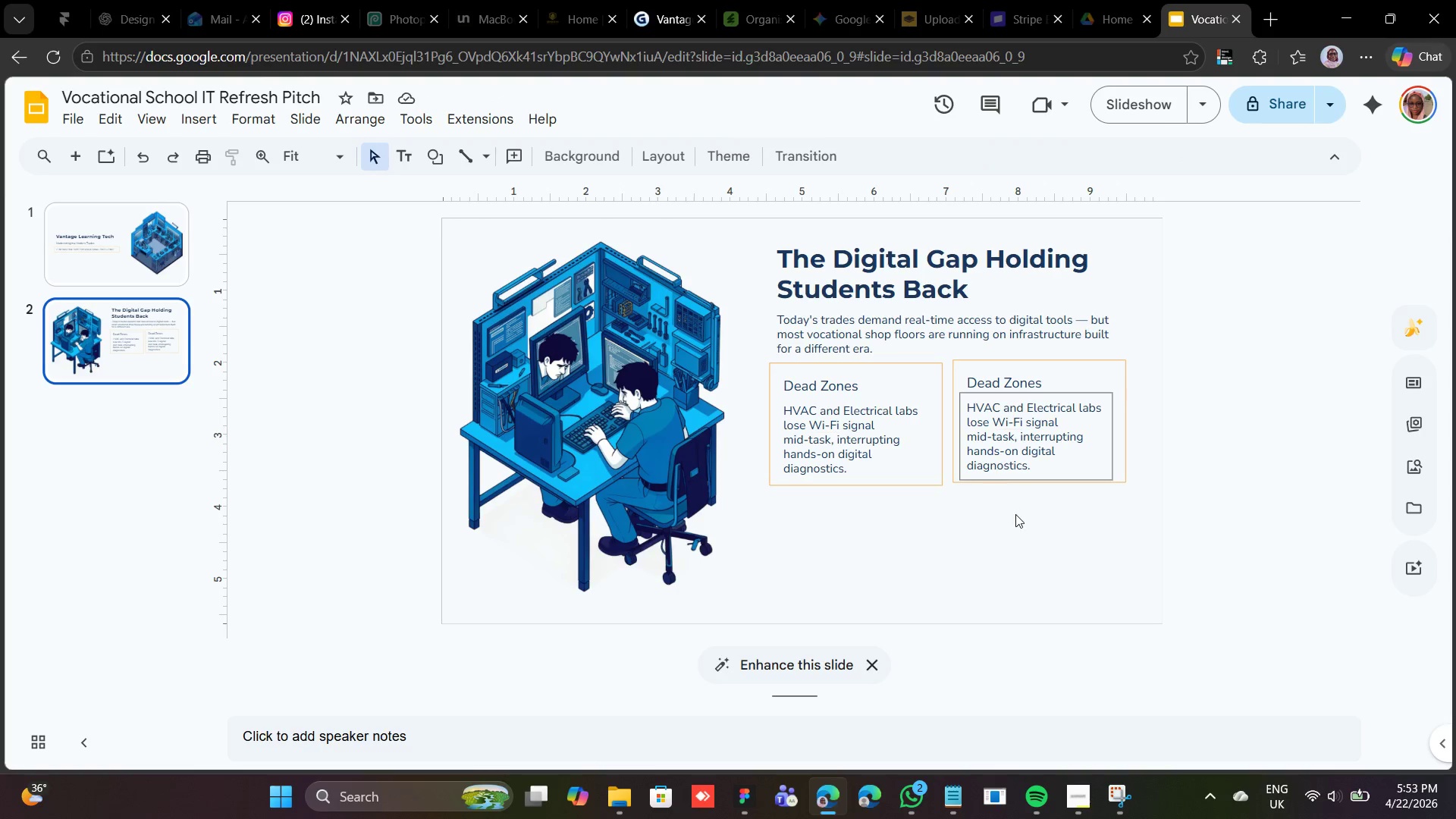 
hold_key(key=ShiftLeft, duration=2.25)
left_click([1003, 359])
 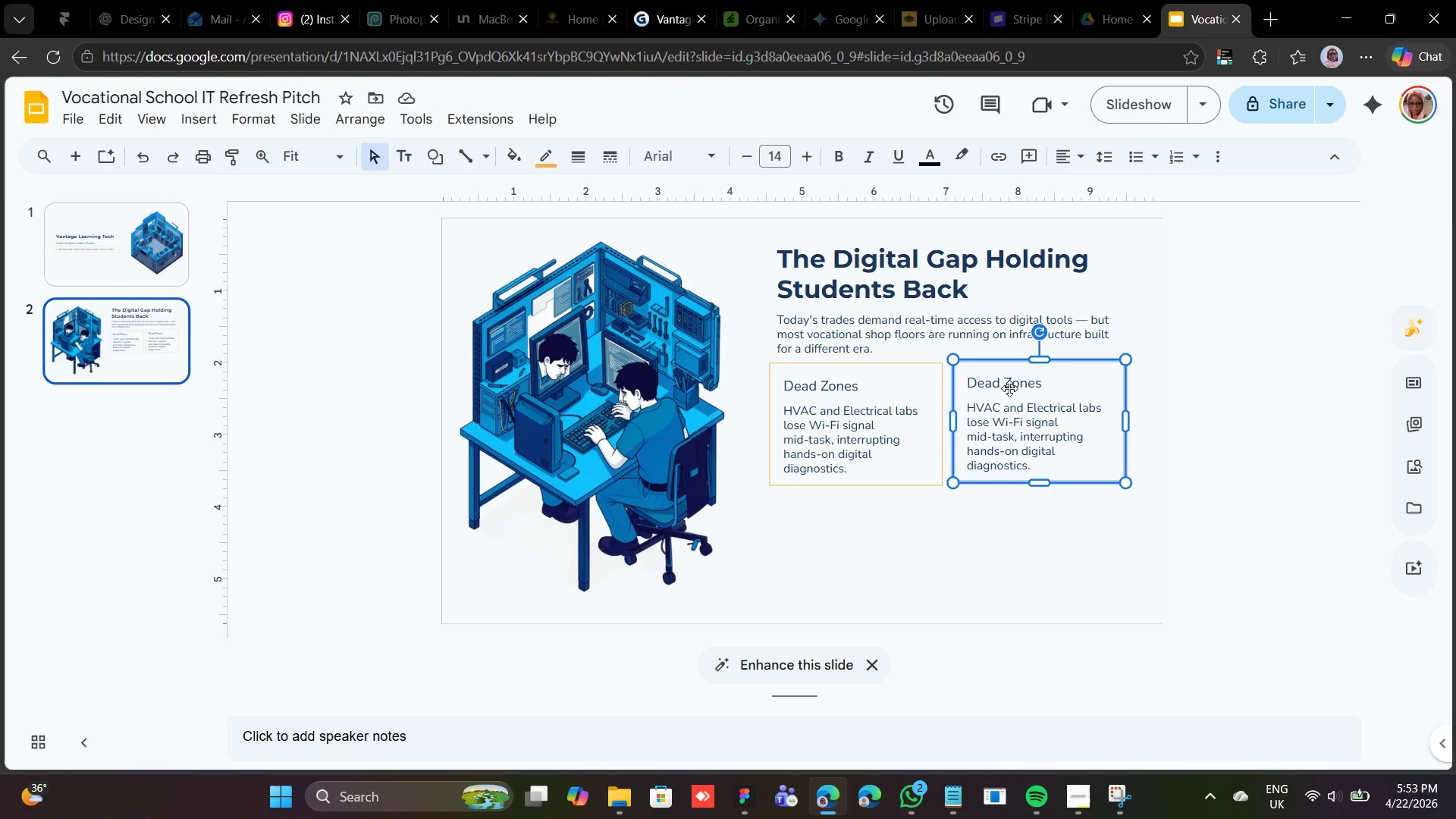 
left_click([1009, 388])
 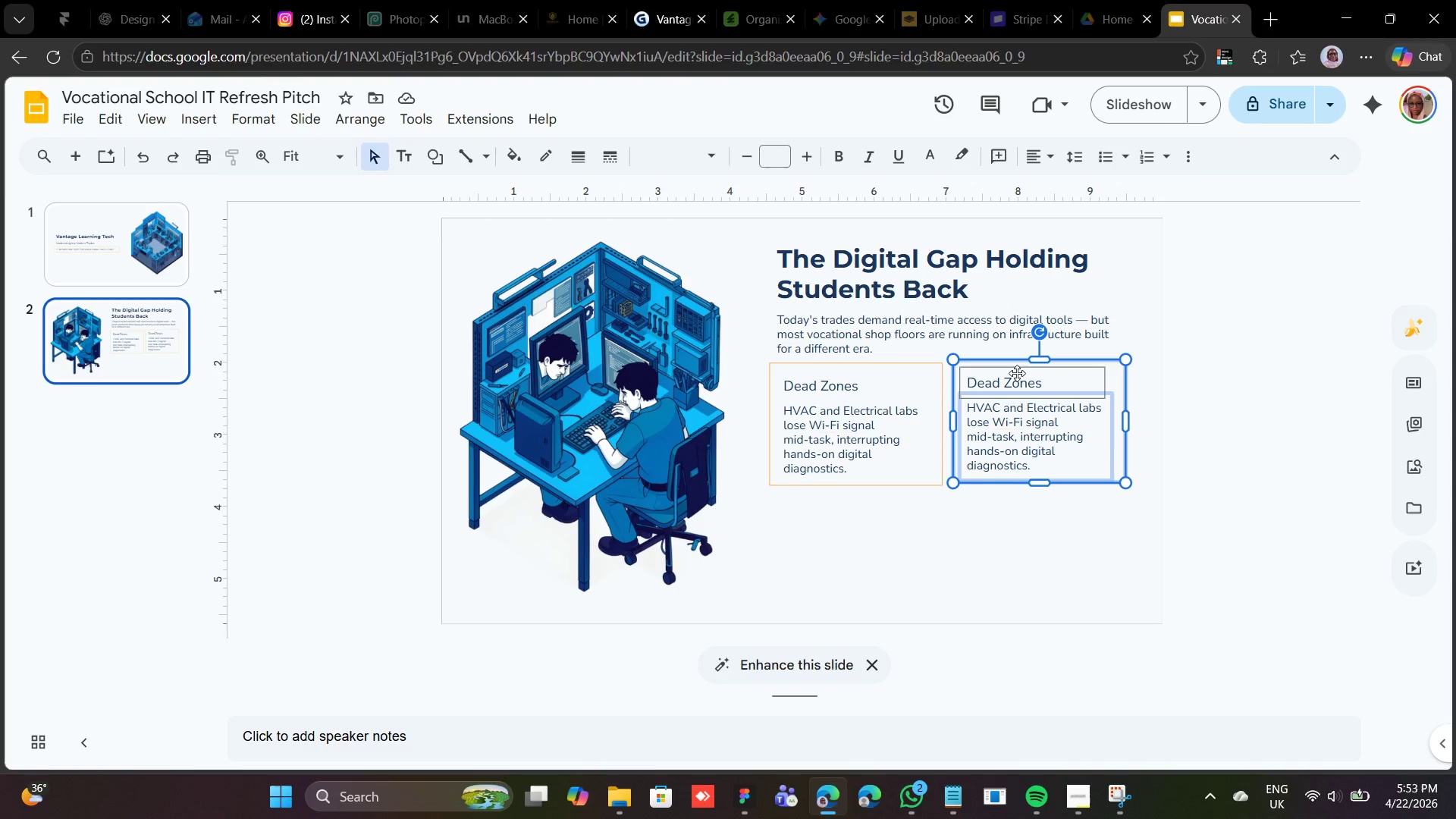 
left_click([1017, 373])
 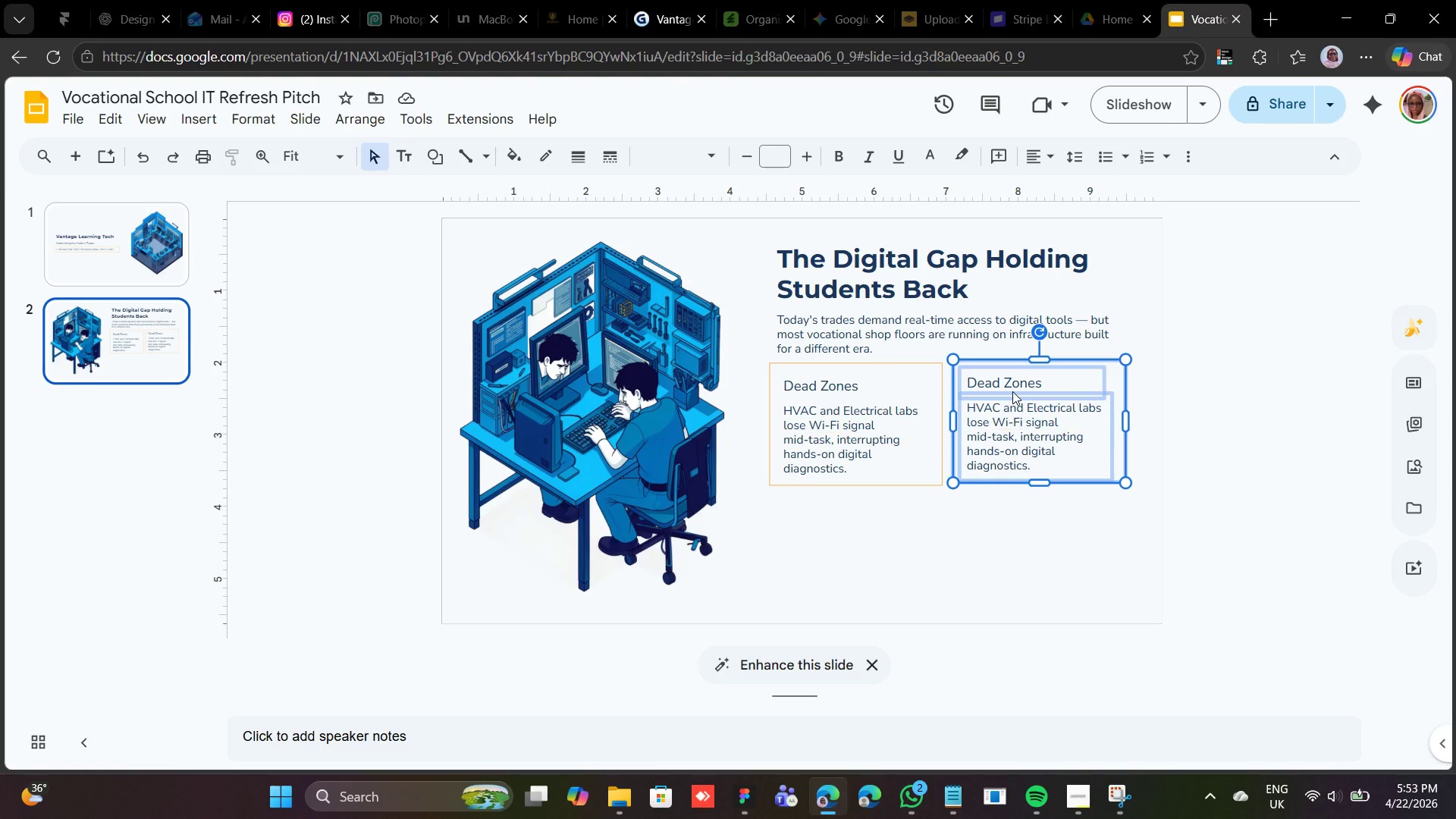 
left_click_drag(start_coordinate=[1012, 391], to_coordinate=[1012, 395])
 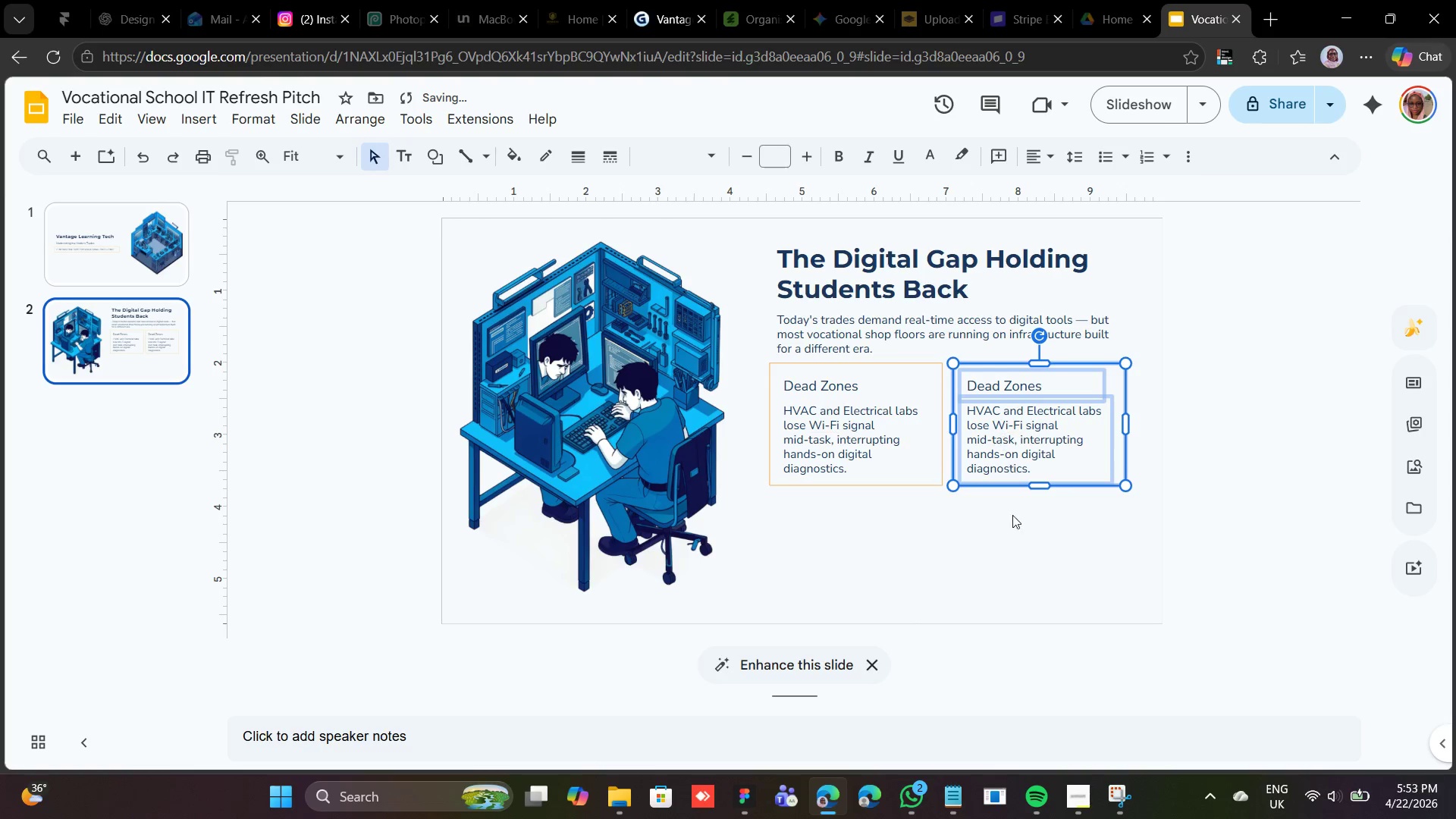 
left_click([1004, 548])
 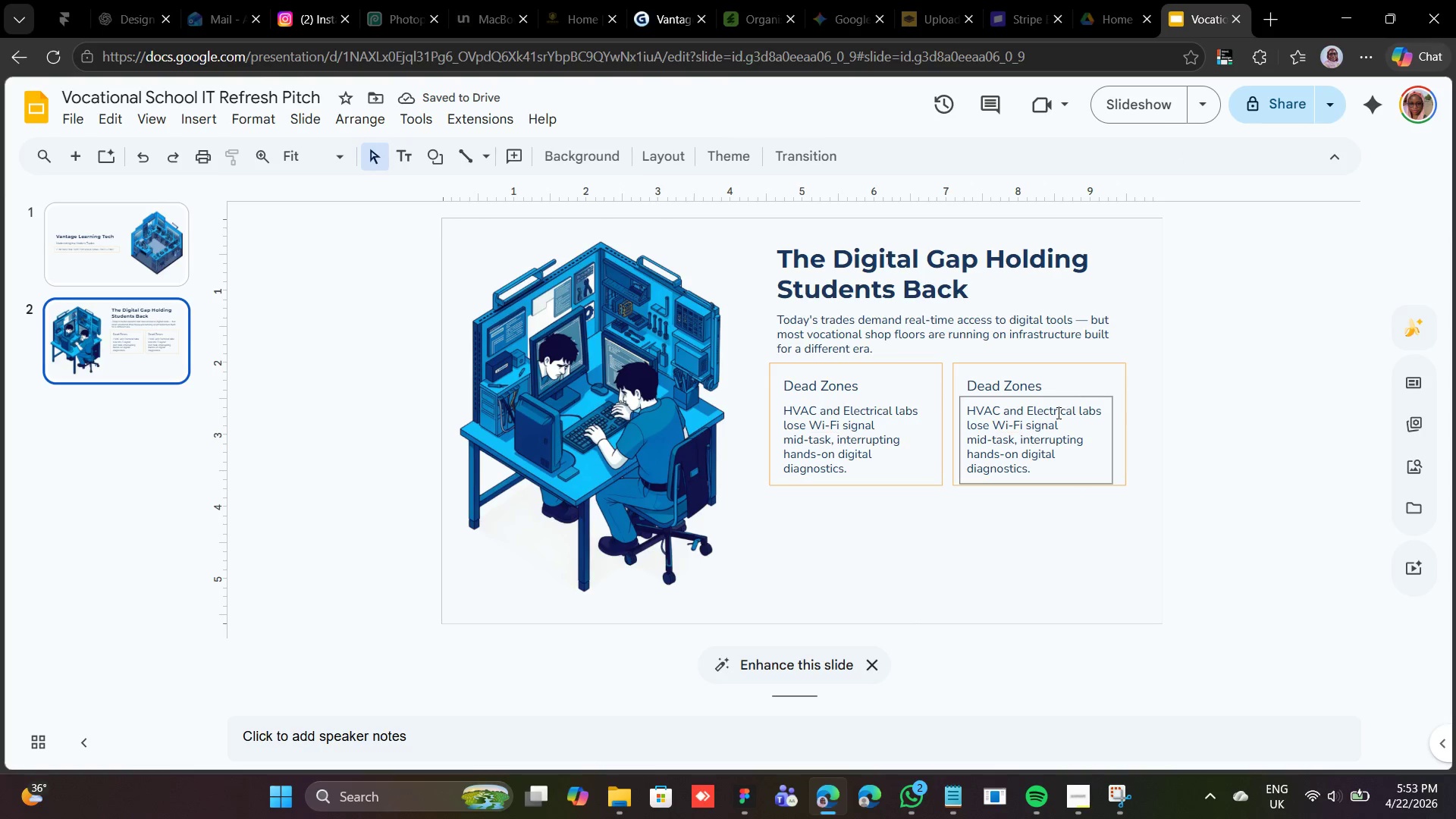 
left_click([1017, 438])
 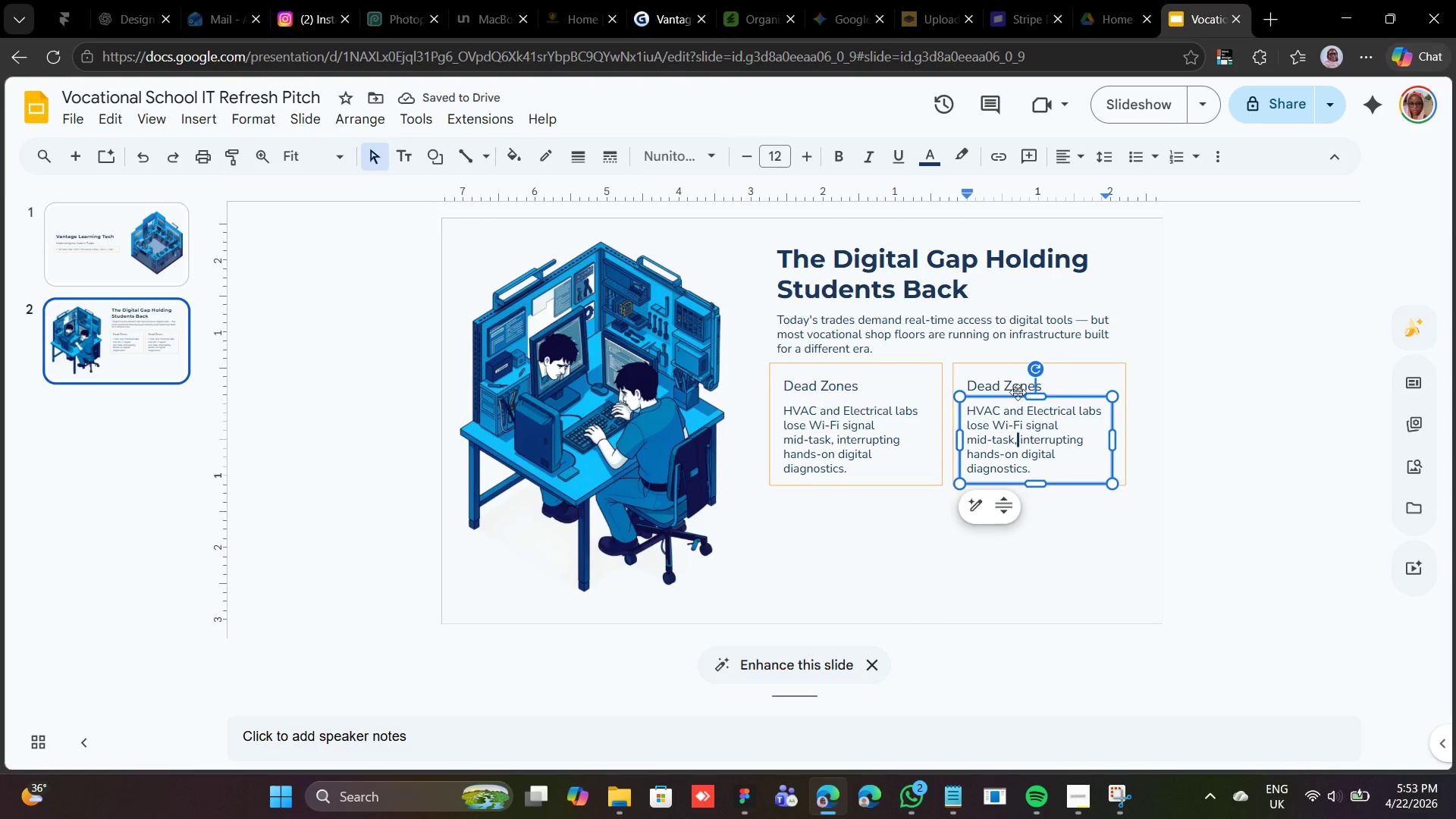 
hold_key(key=ShiftLeft, duration=5.83)
left_click([999, 380])
 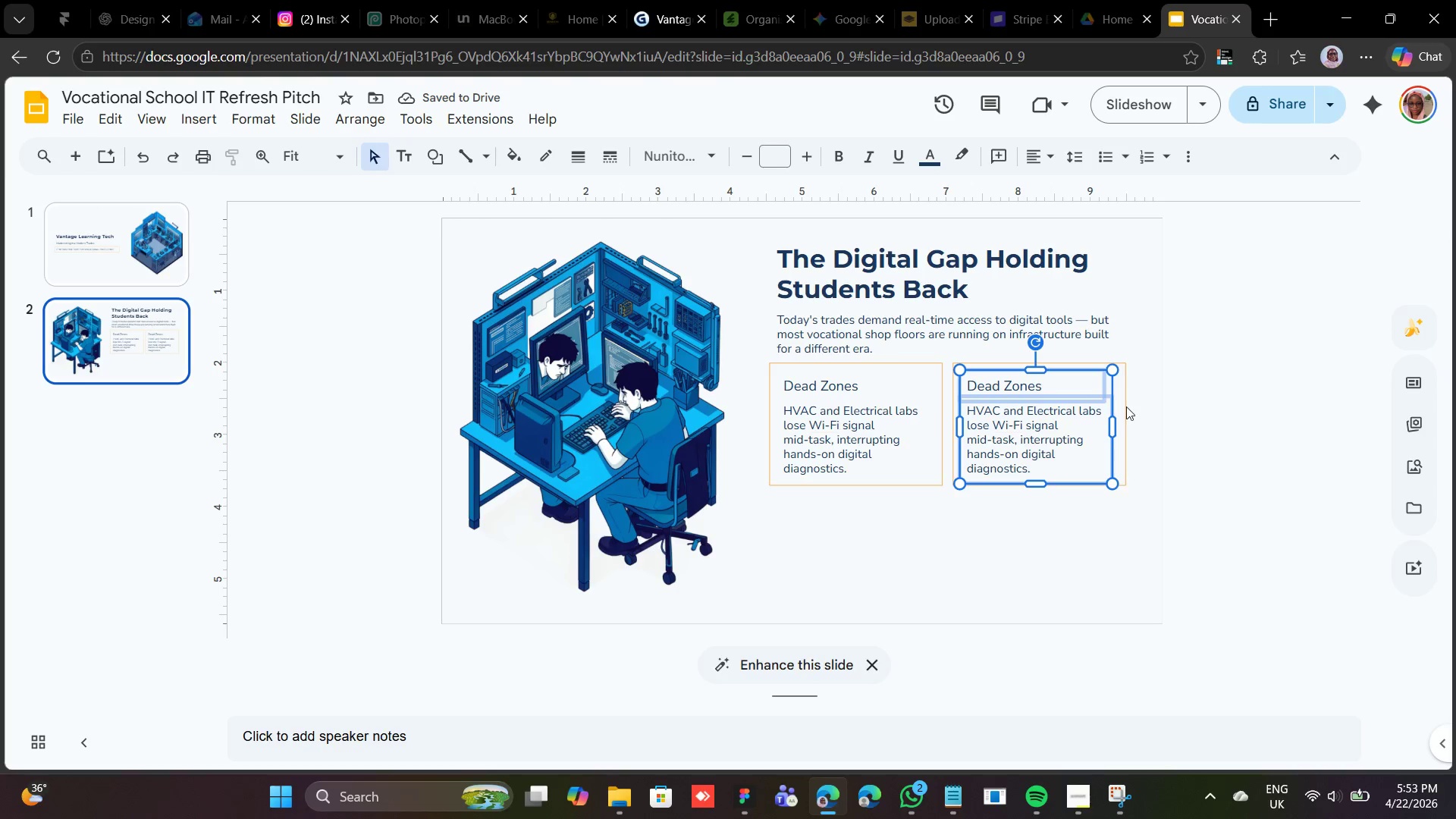 
left_click([1126, 406])
 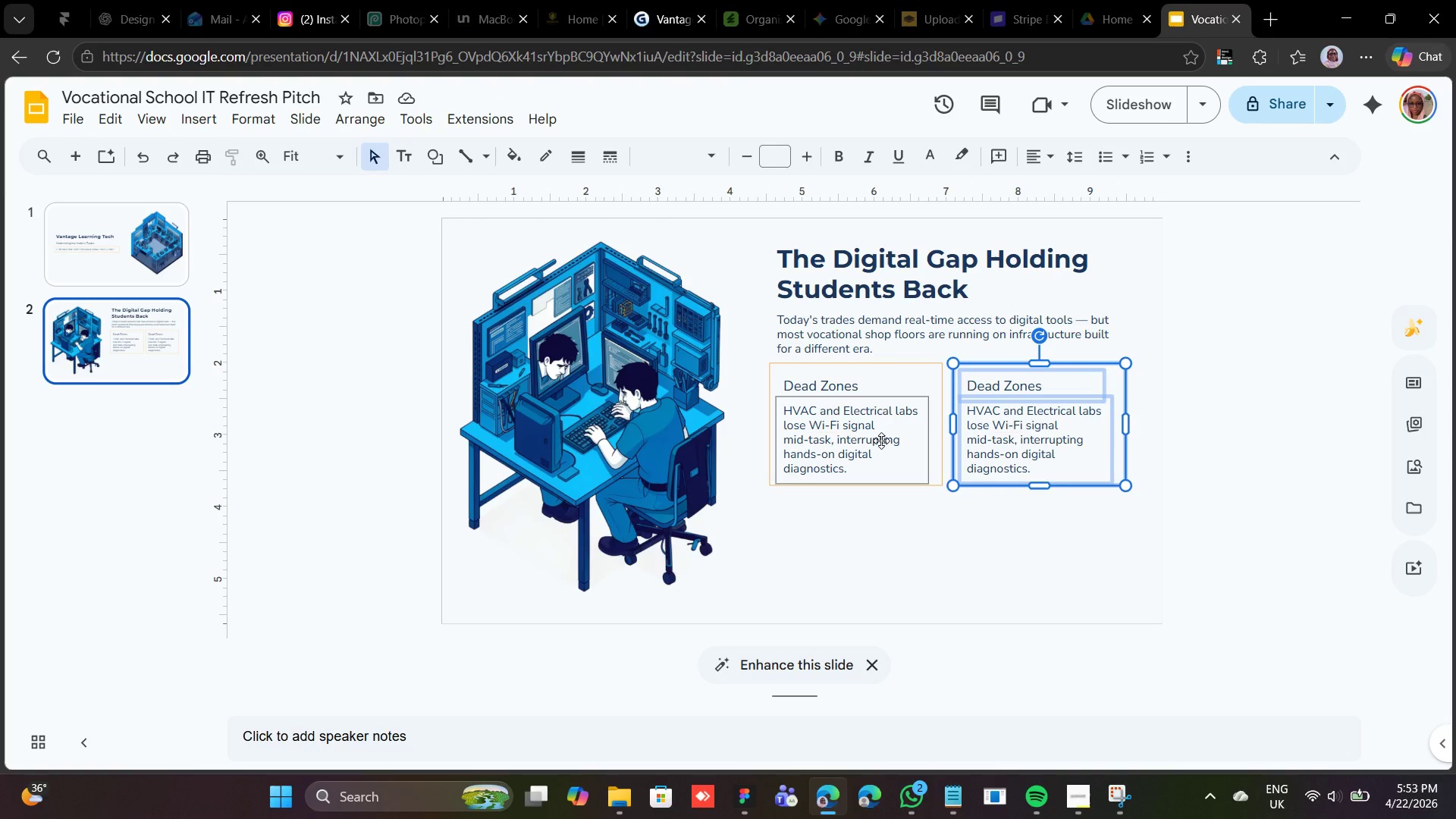 
left_click([881, 441])
 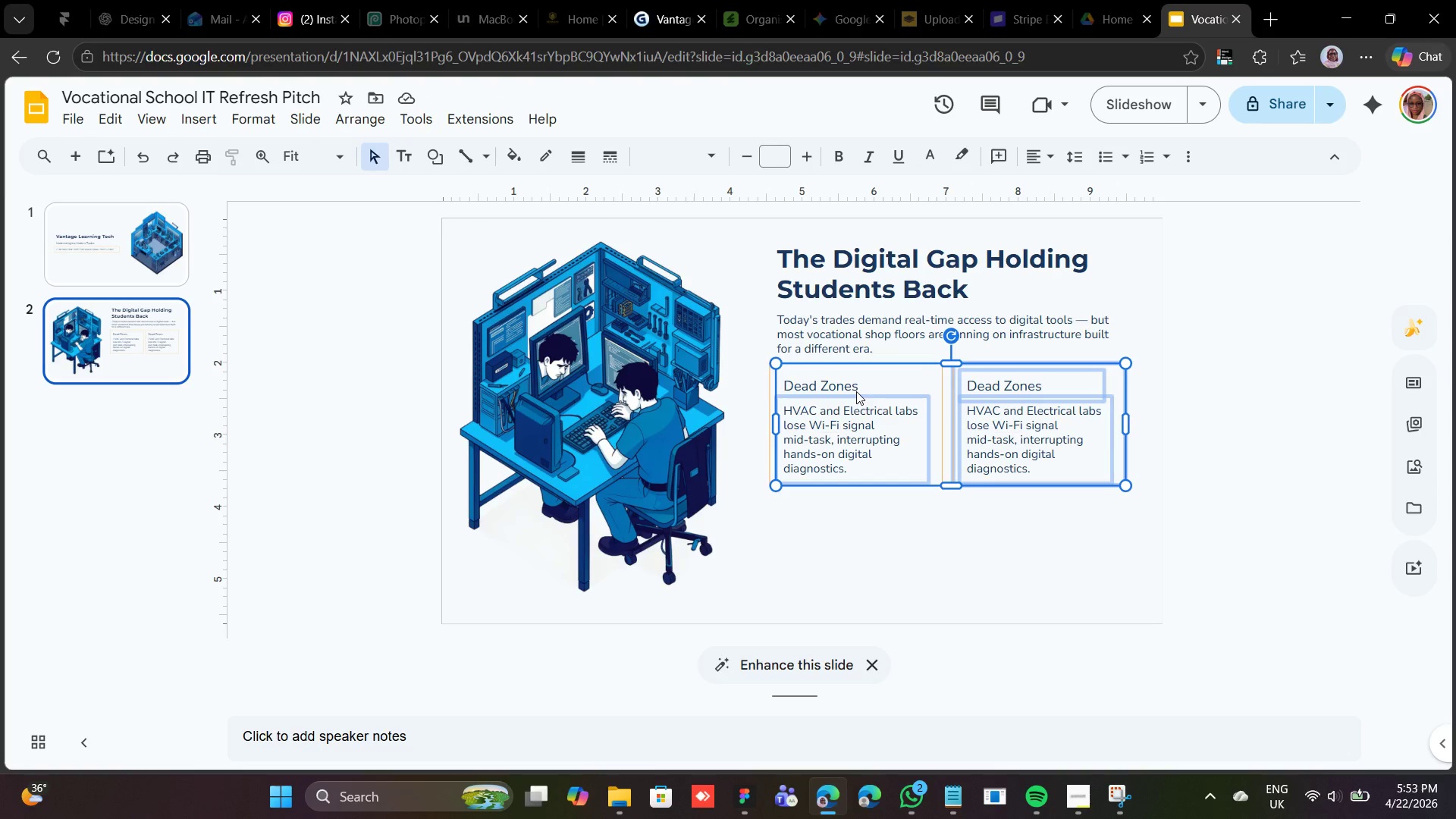 
left_click([855, 388])
 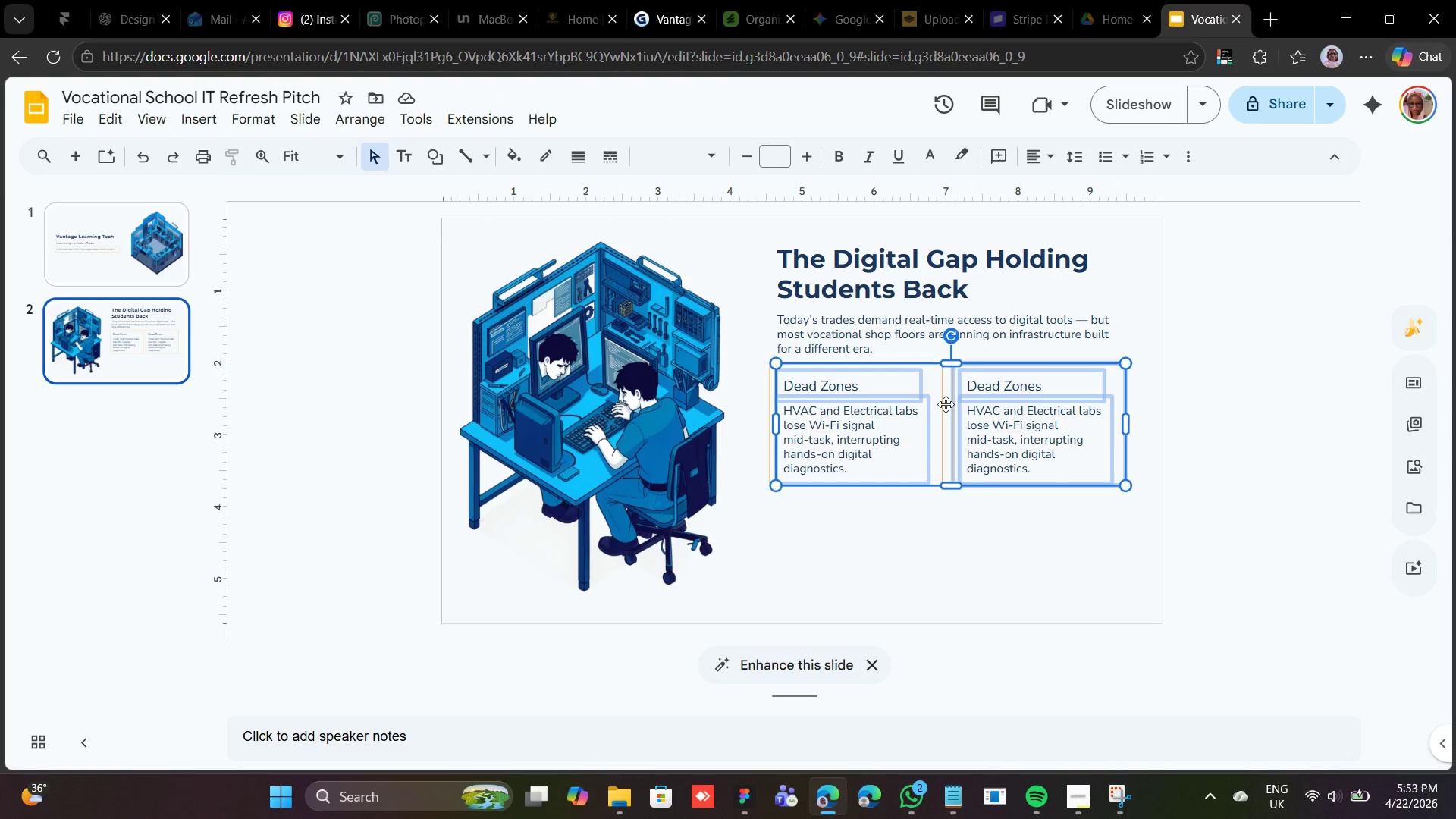 
left_click([946, 404])
 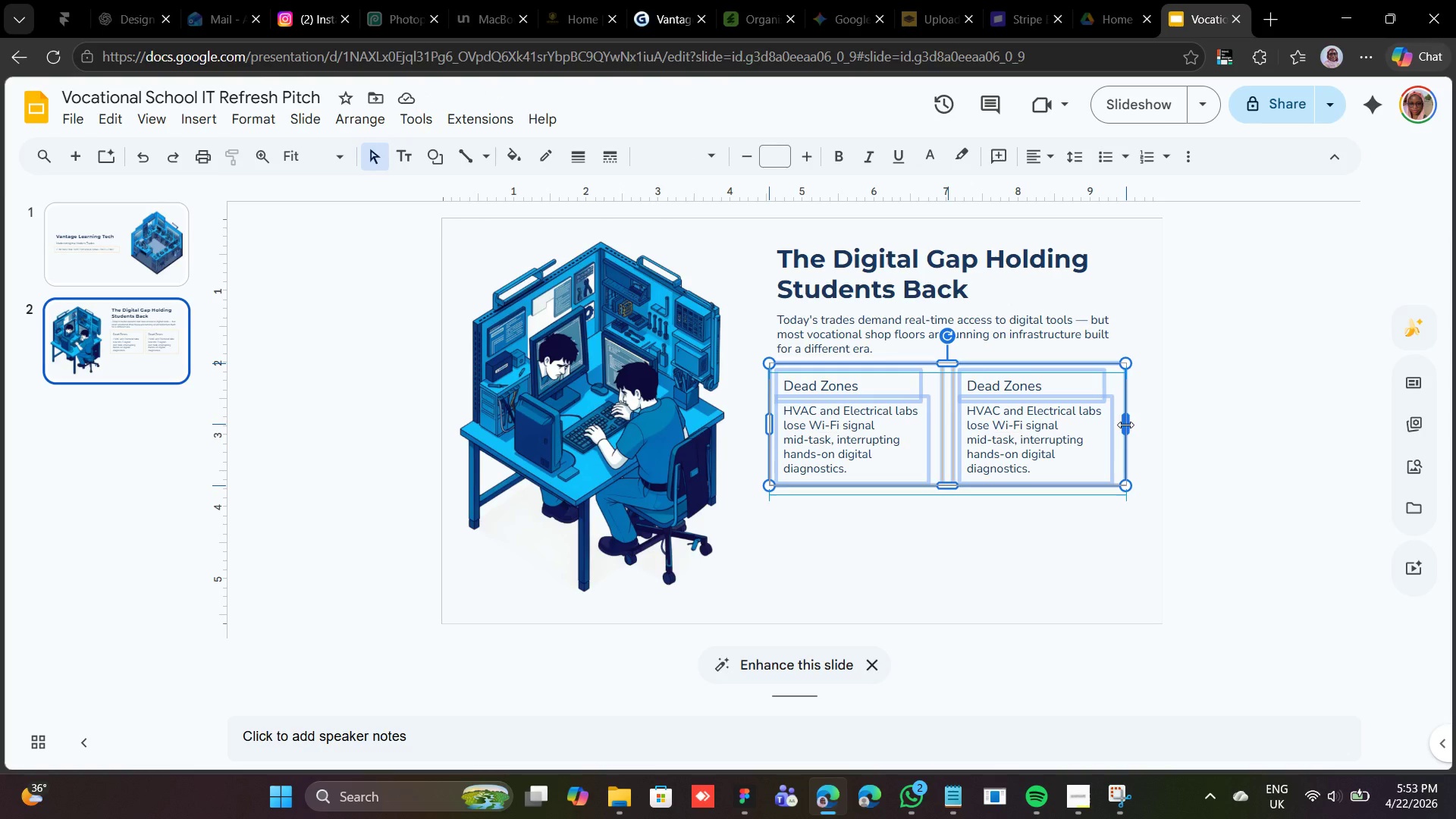 
left_click([1125, 425])
 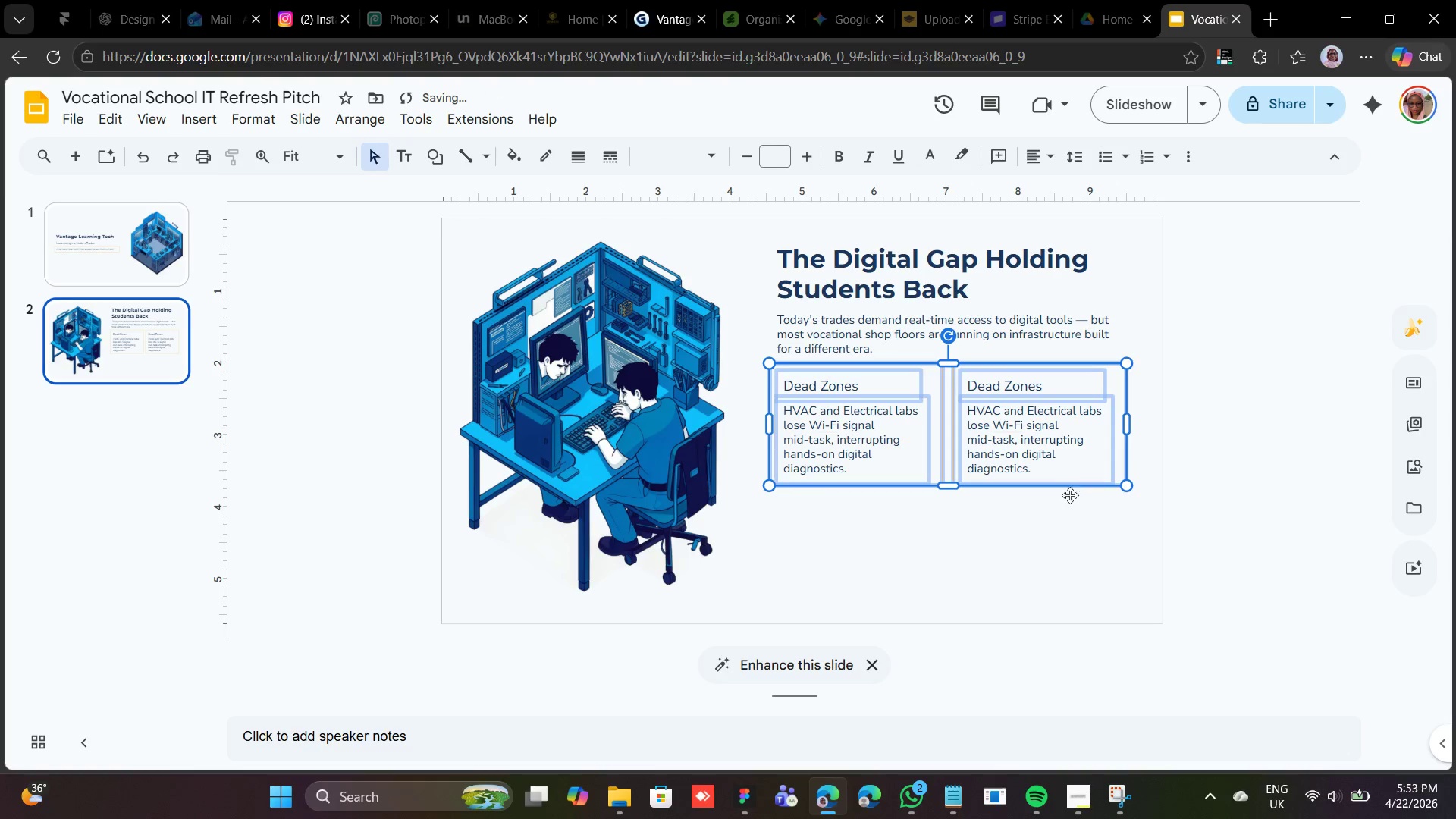 
left_click([944, 560])
 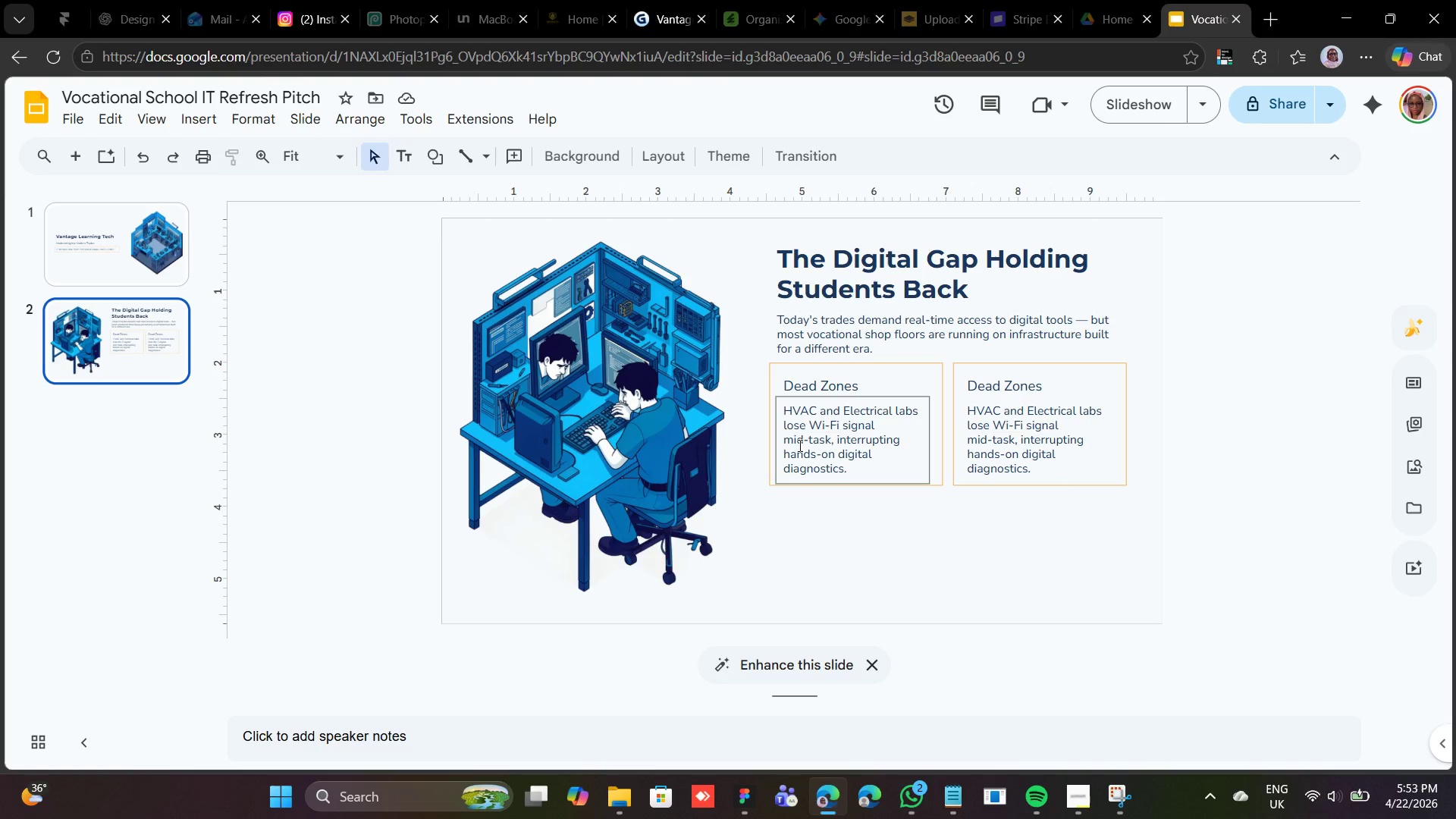 
wait(6.89)
 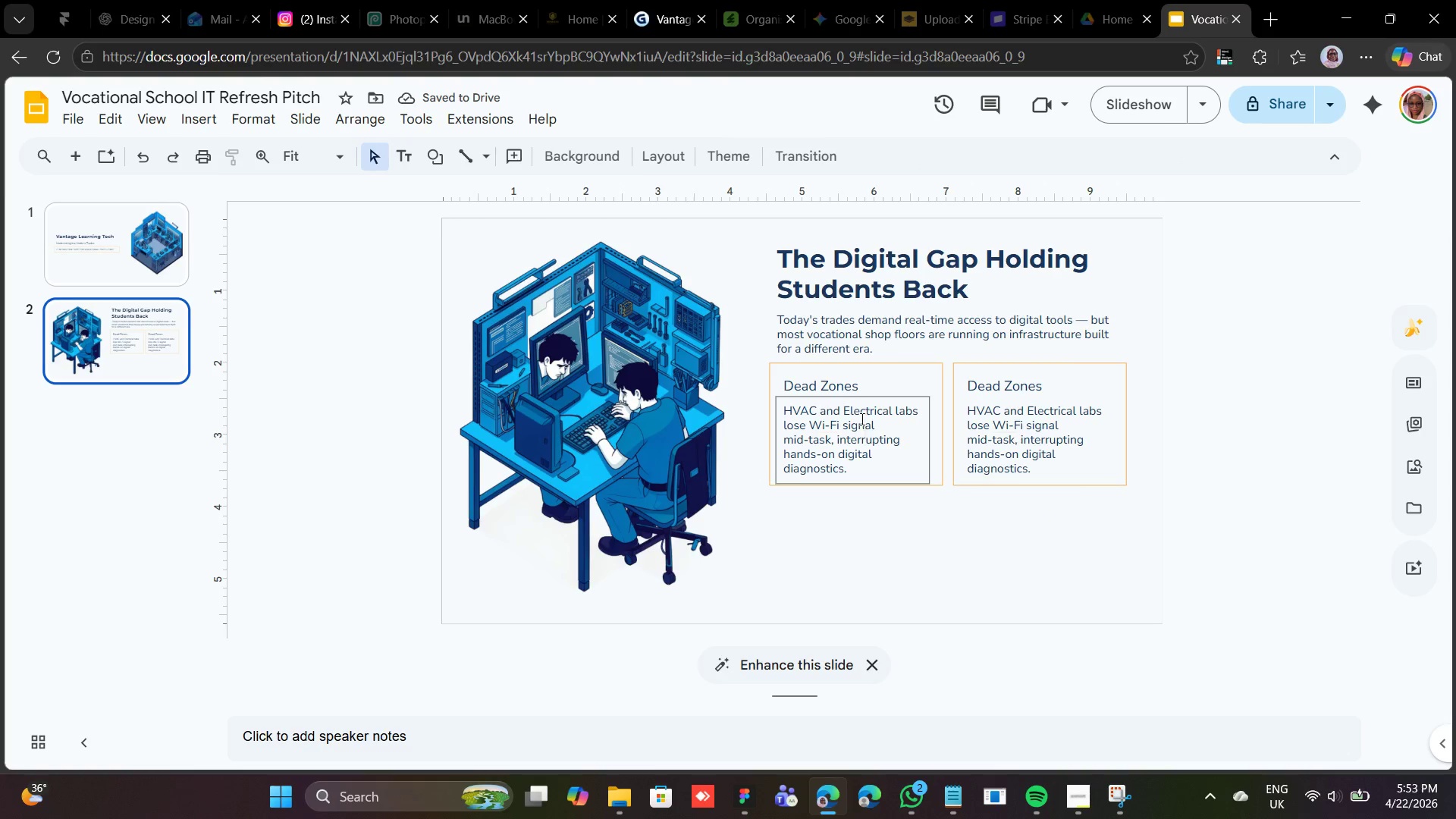 
left_click([799, 445])
 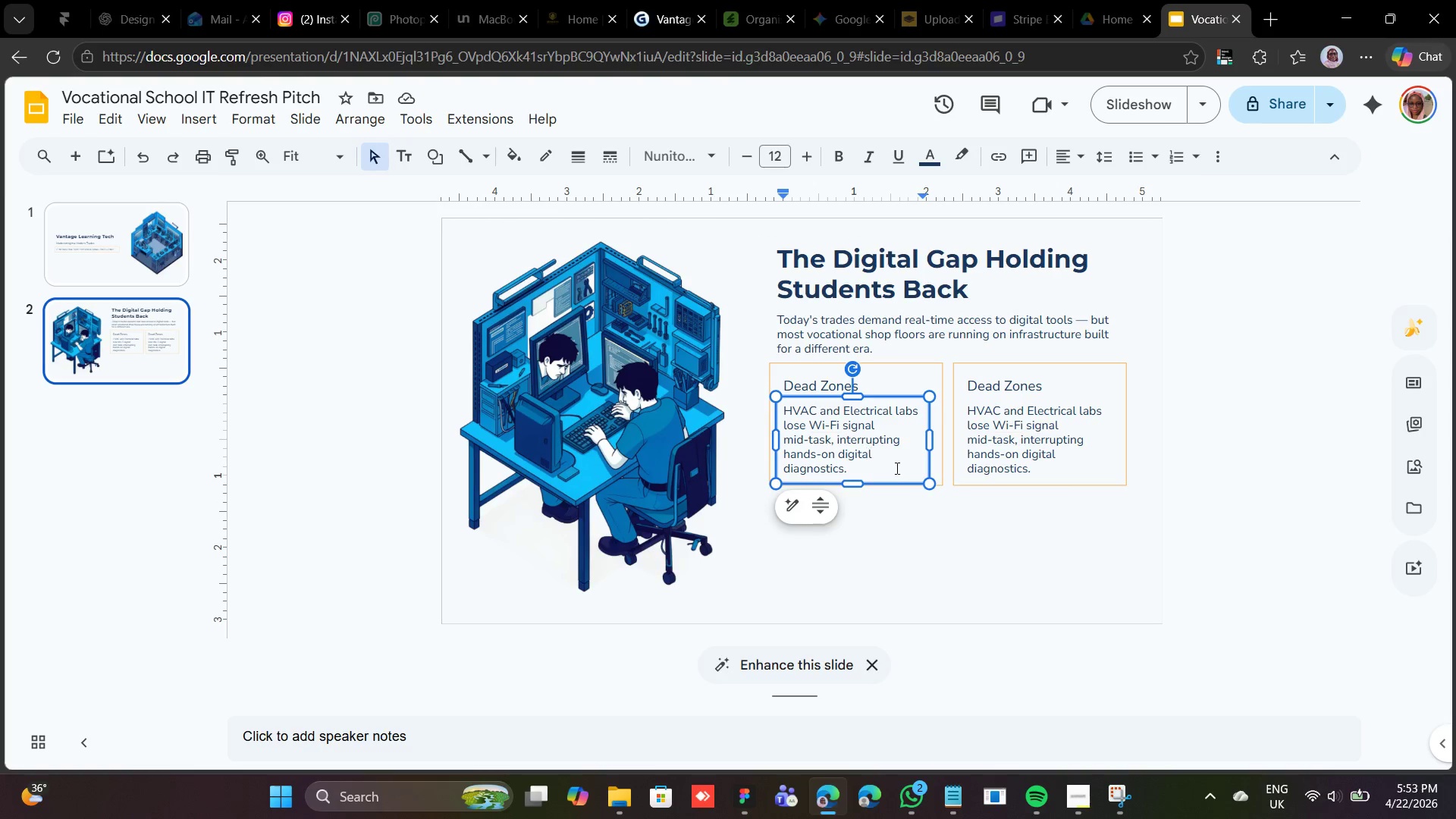 
hold_key(key=ShiftLeft, duration=6.41)
left_click([819, 384])
 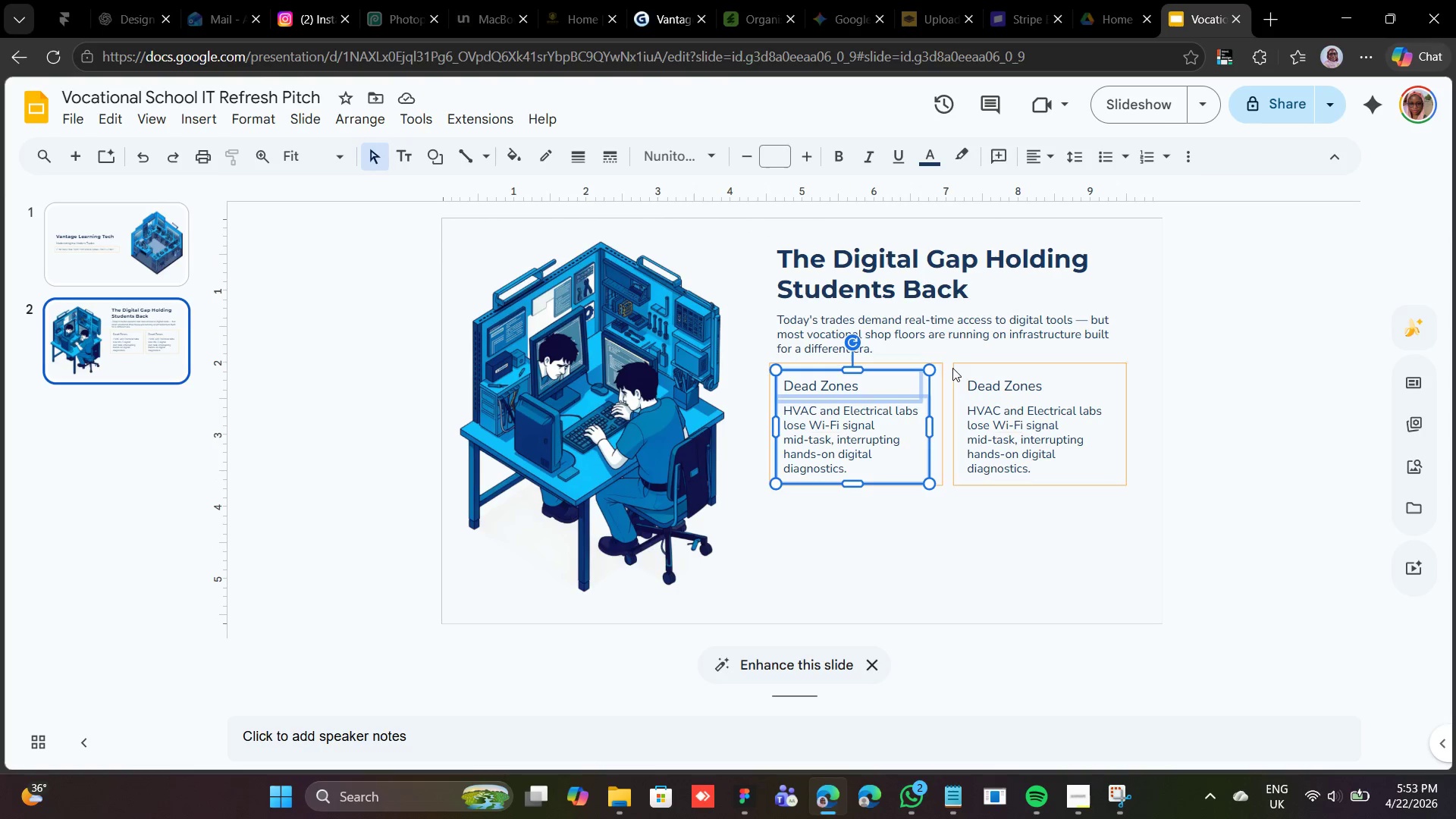 
left_click([946, 378])
 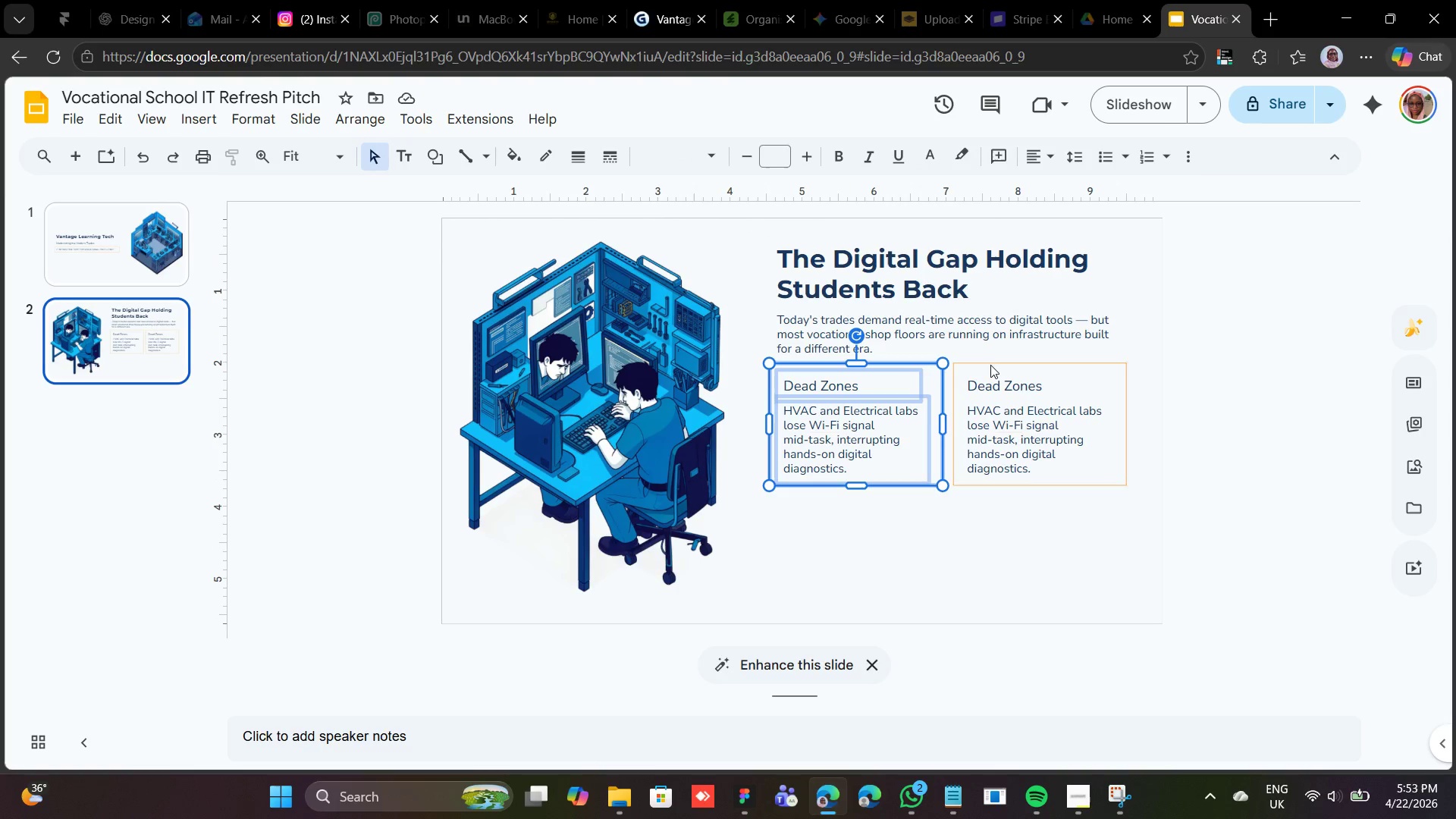 
left_click([992, 362])
 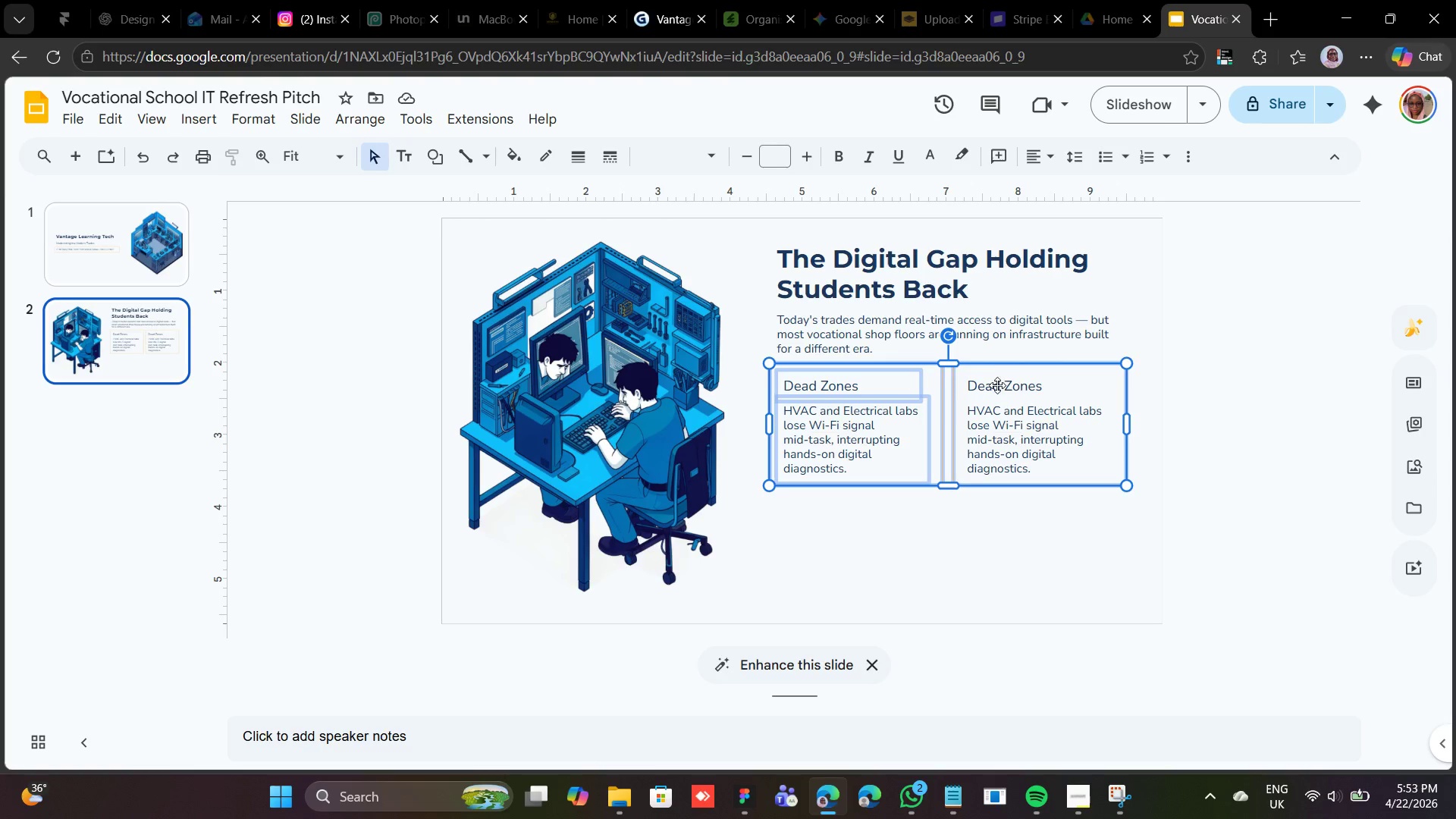 
left_click([997, 388])
 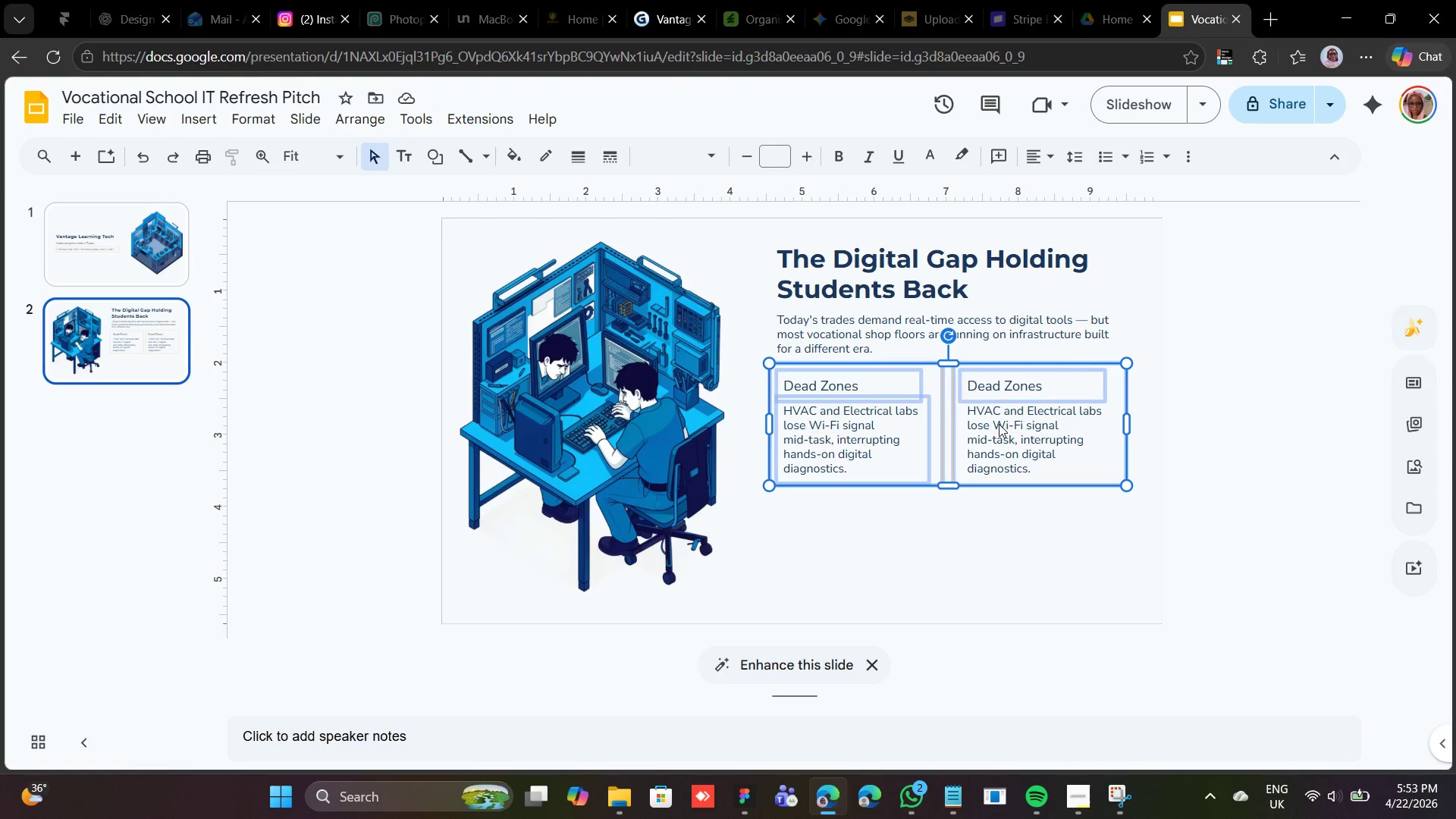 
left_click([999, 424])
 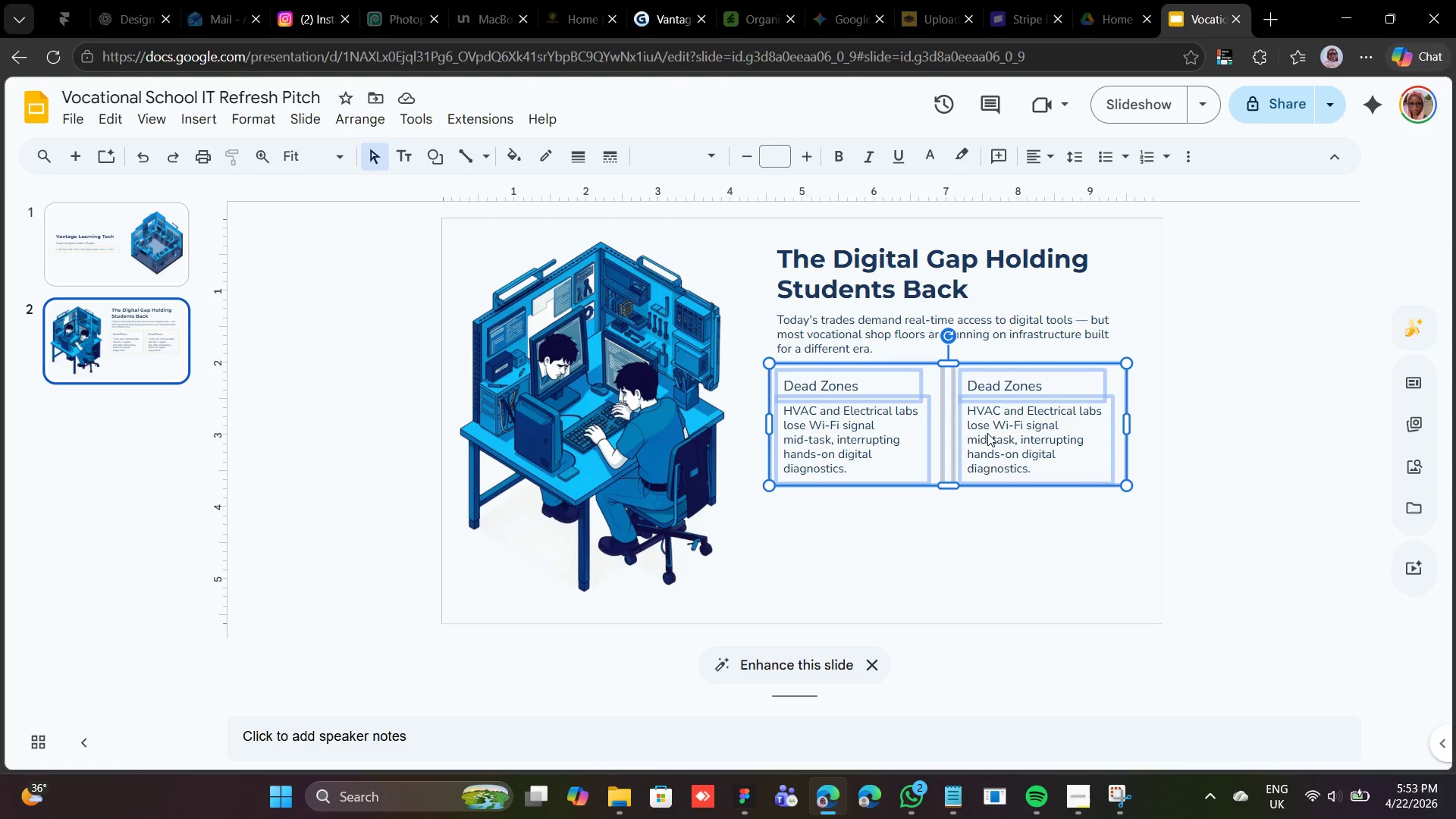 
hold_key(key=ShiftLeft, duration=0.55)
 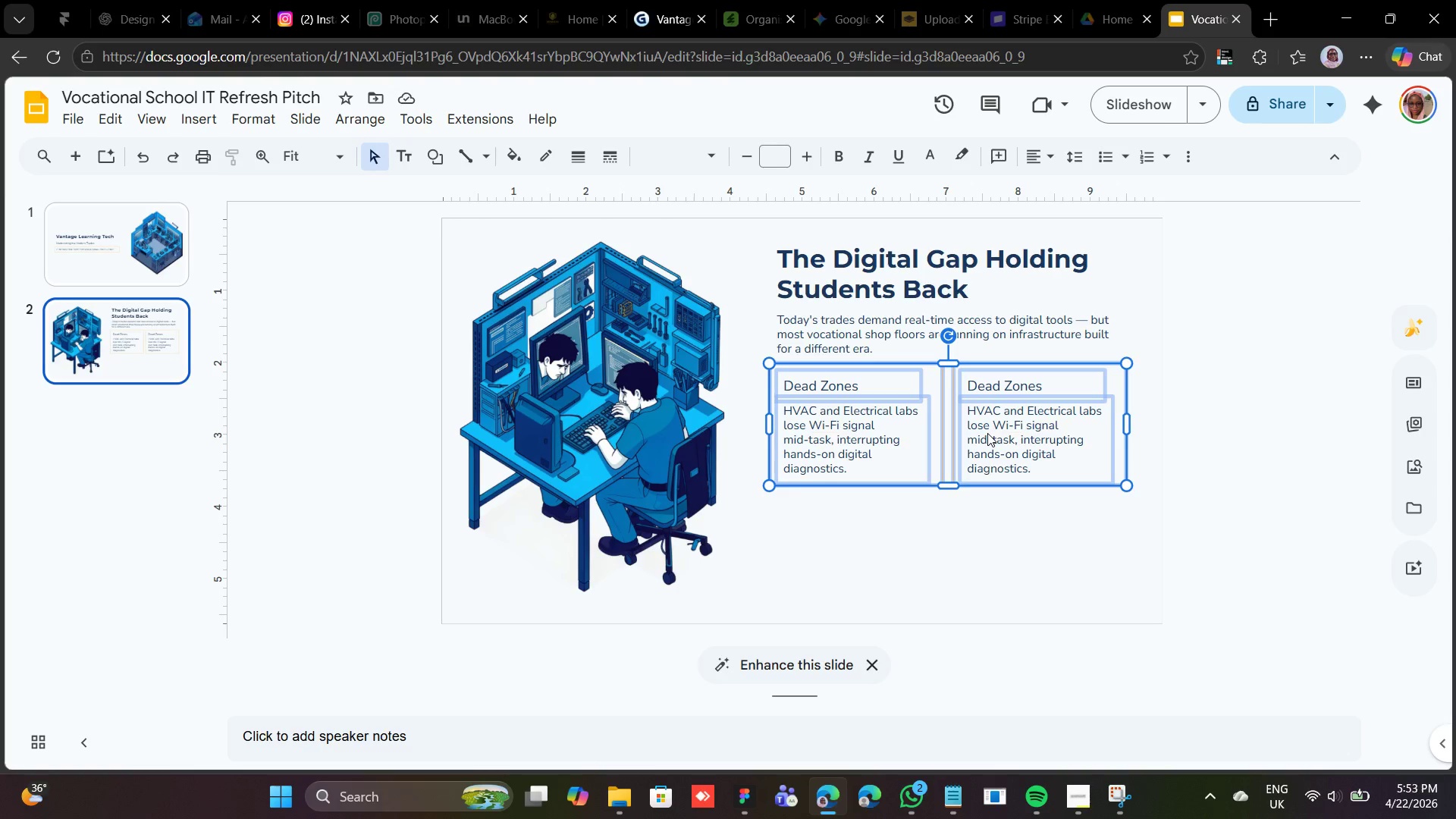 
key(ArrowUp)
 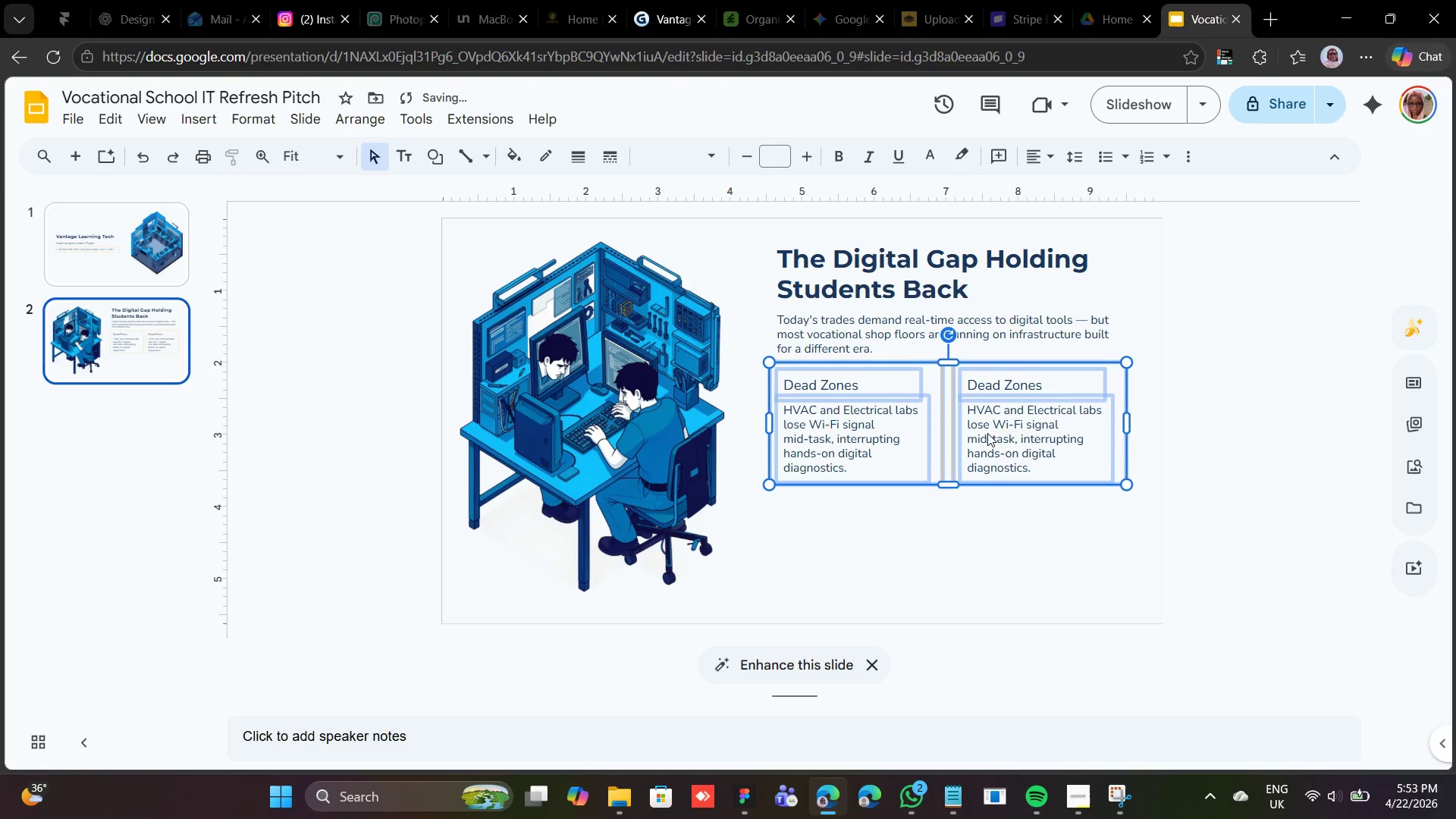 
key(ArrowDown)
 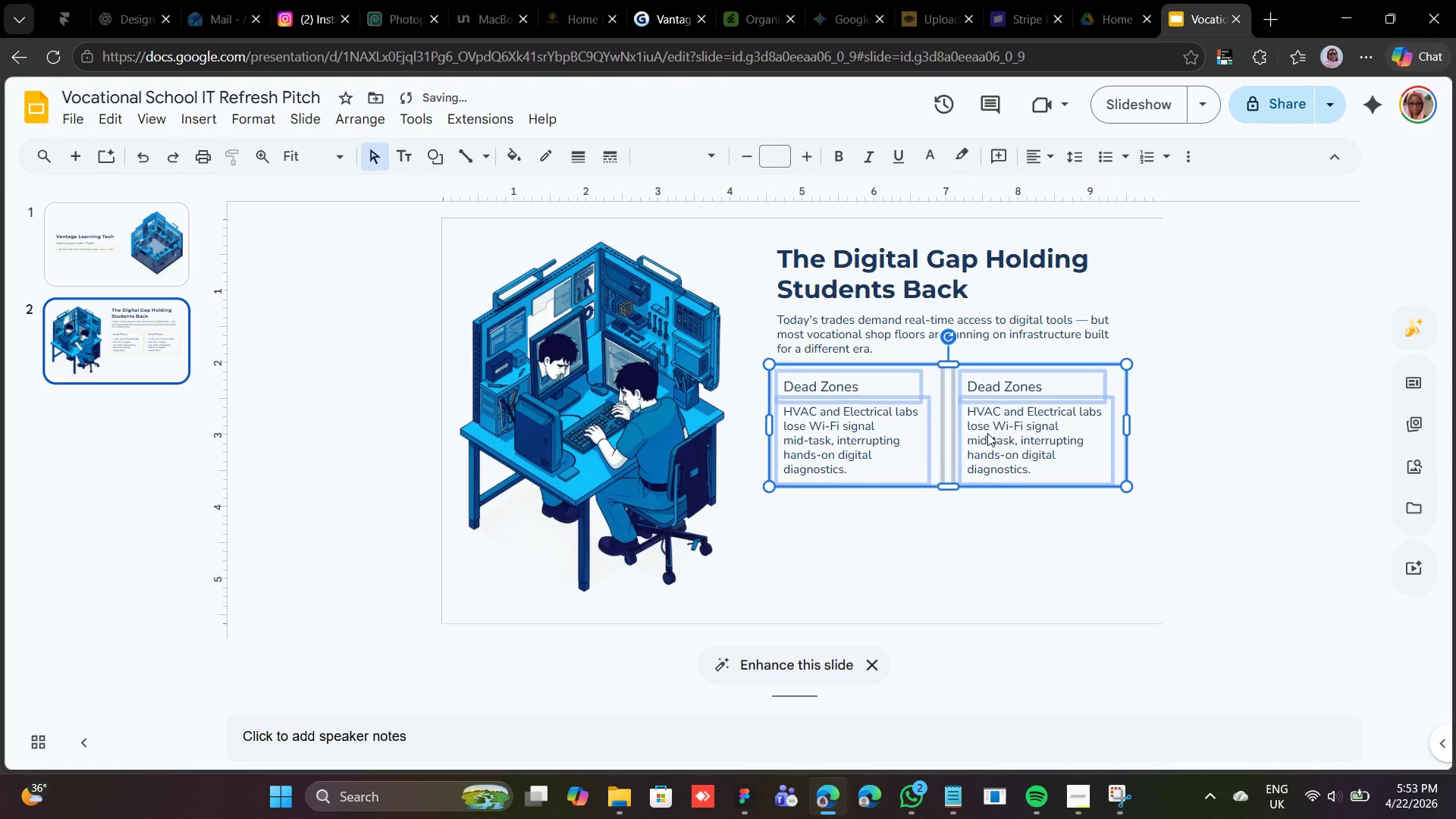 
key(ArrowDown)
 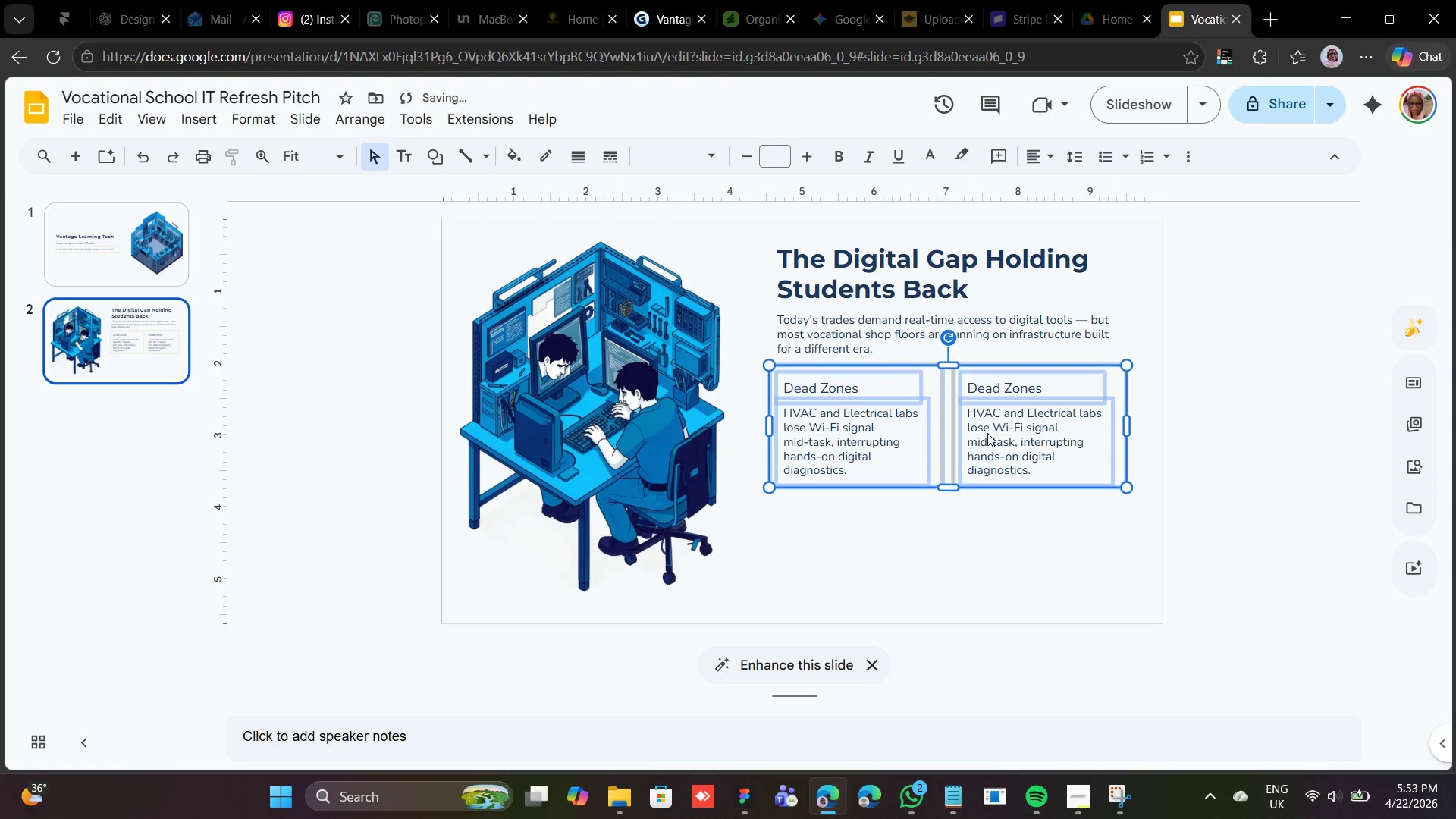 
key(ArrowDown)
 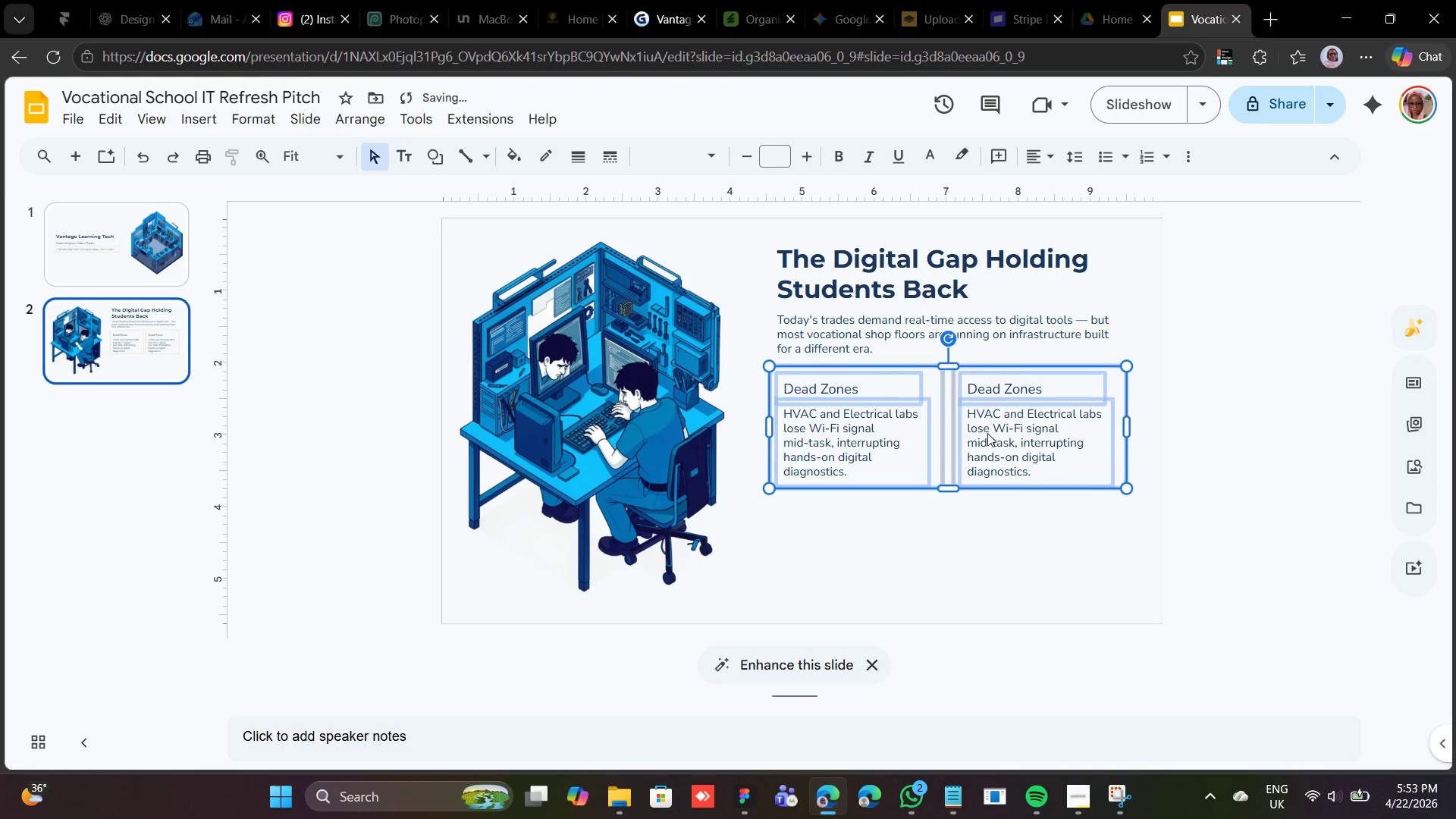 
key(ArrowDown)
 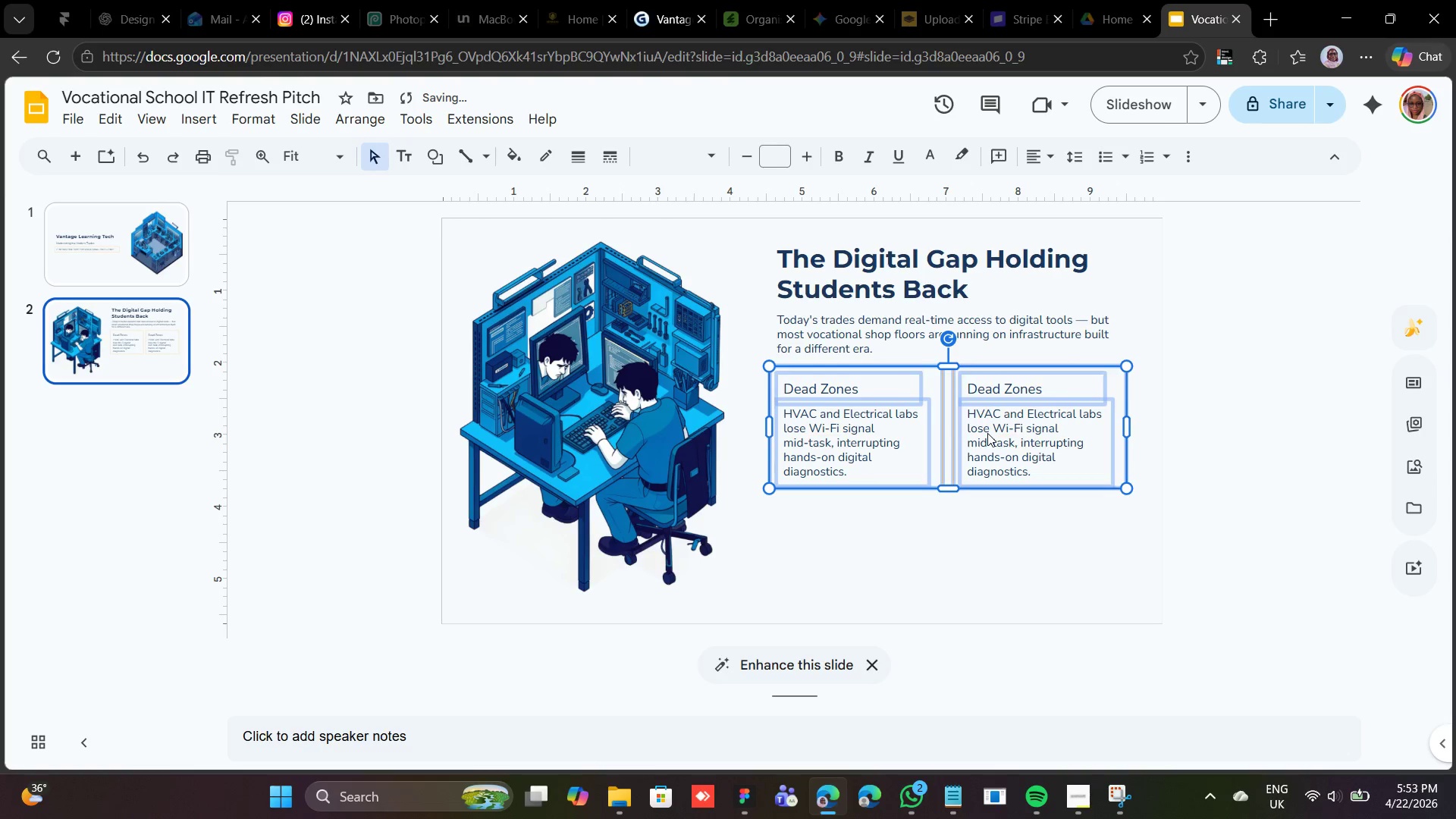 
key(ArrowDown)
 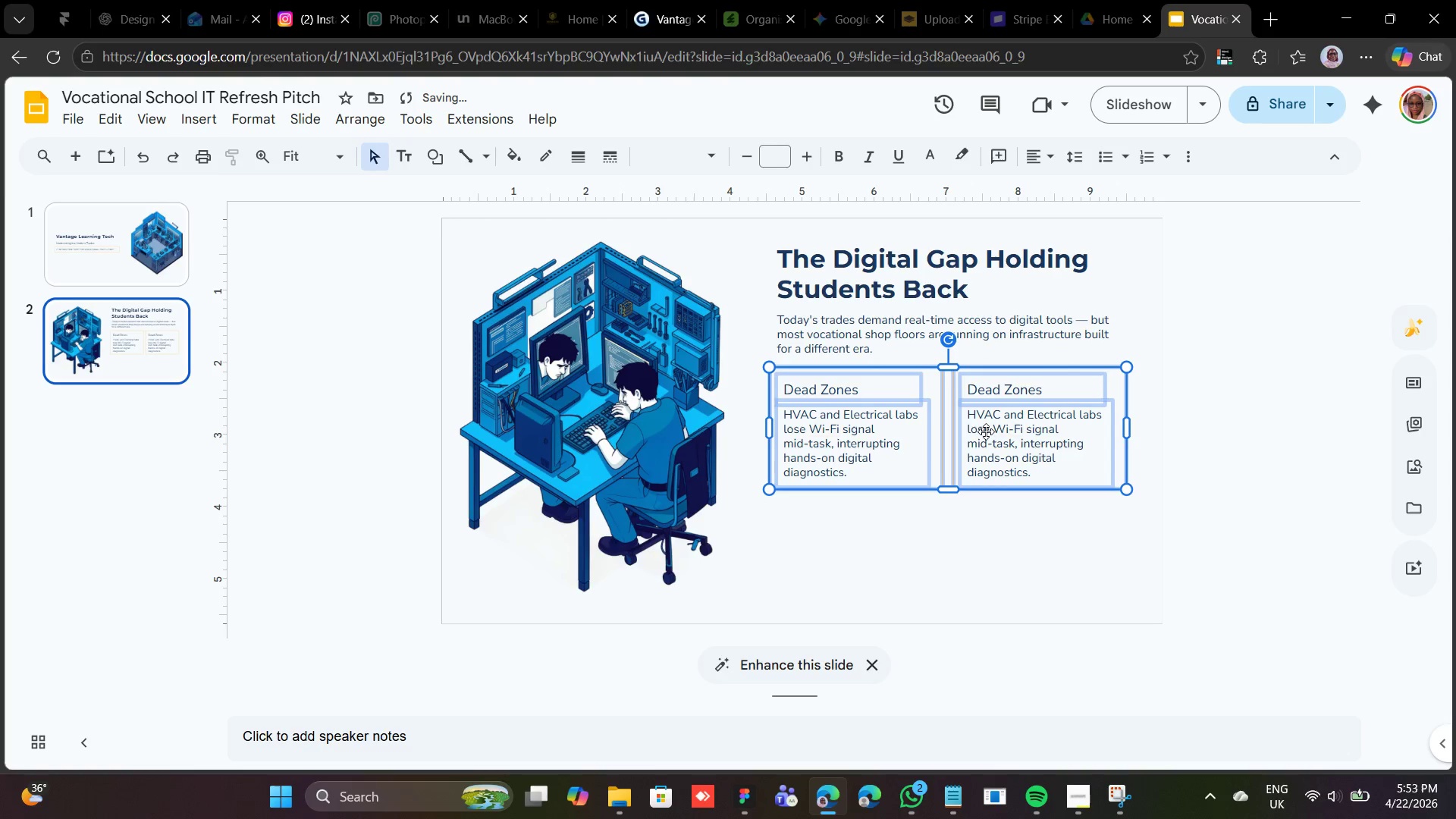 
left_click([864, 513])
 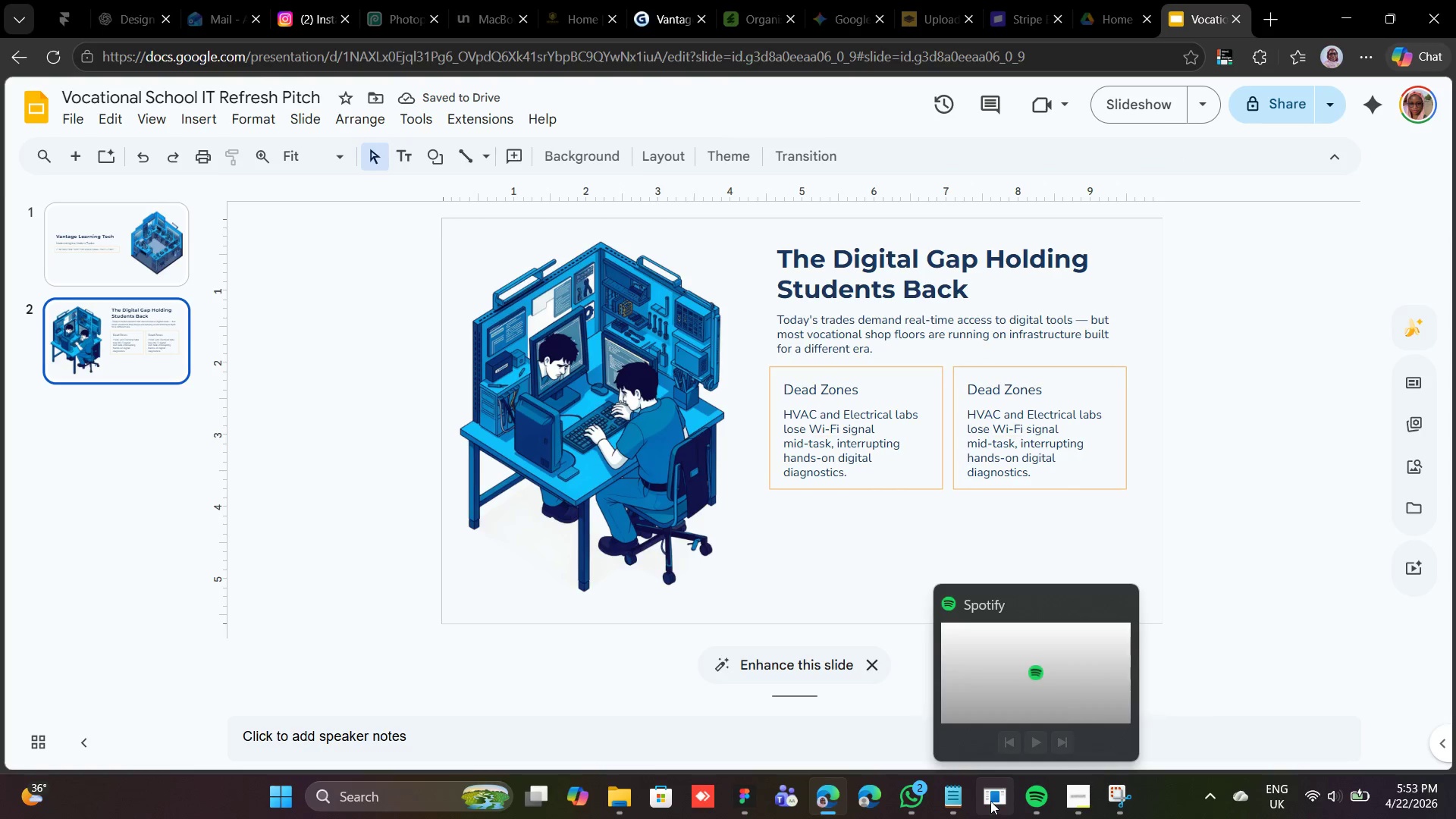 
left_click([949, 807])
 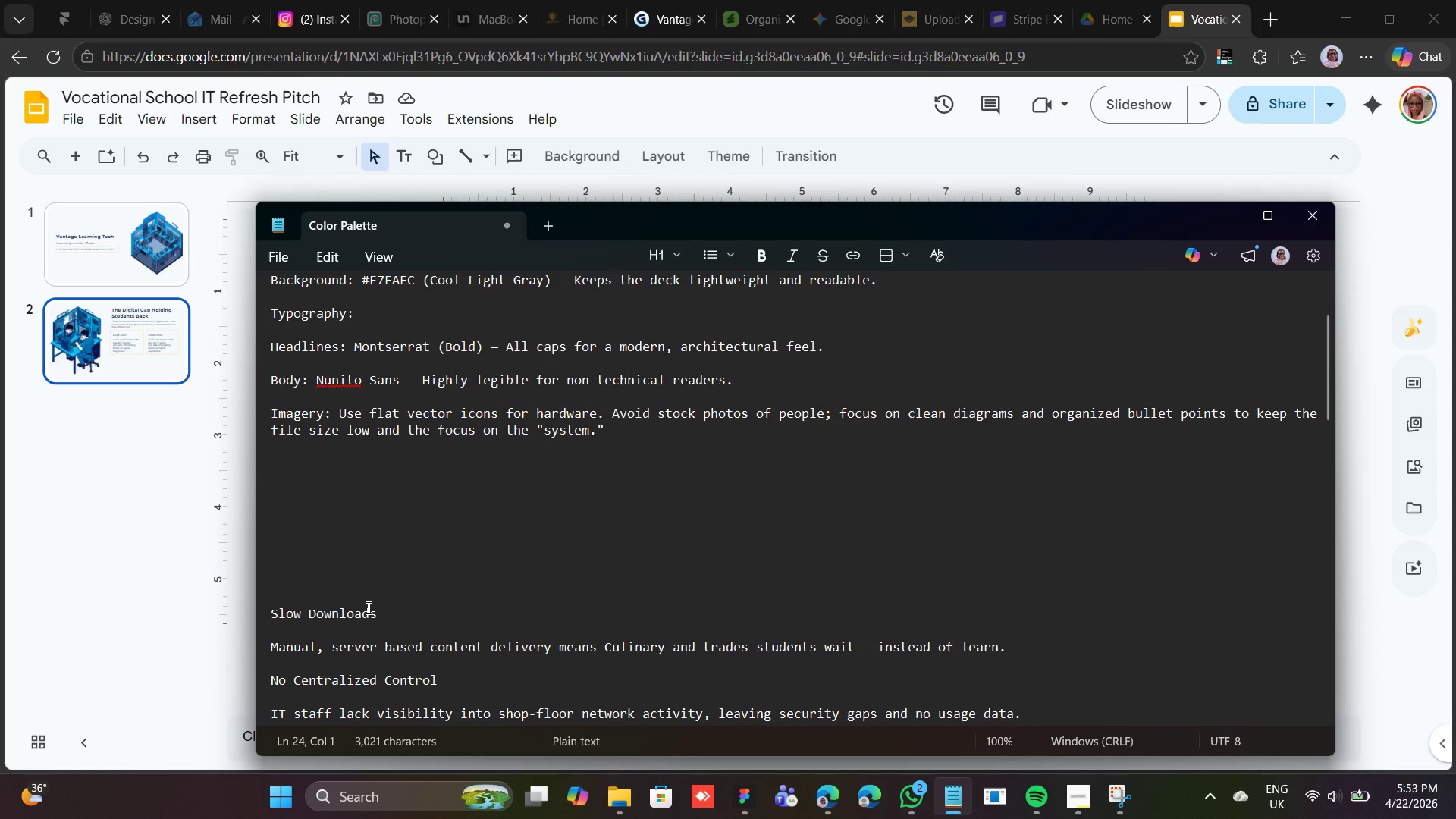 
left_click_drag(start_coordinate=[383, 615], to_coordinate=[262, 615])
 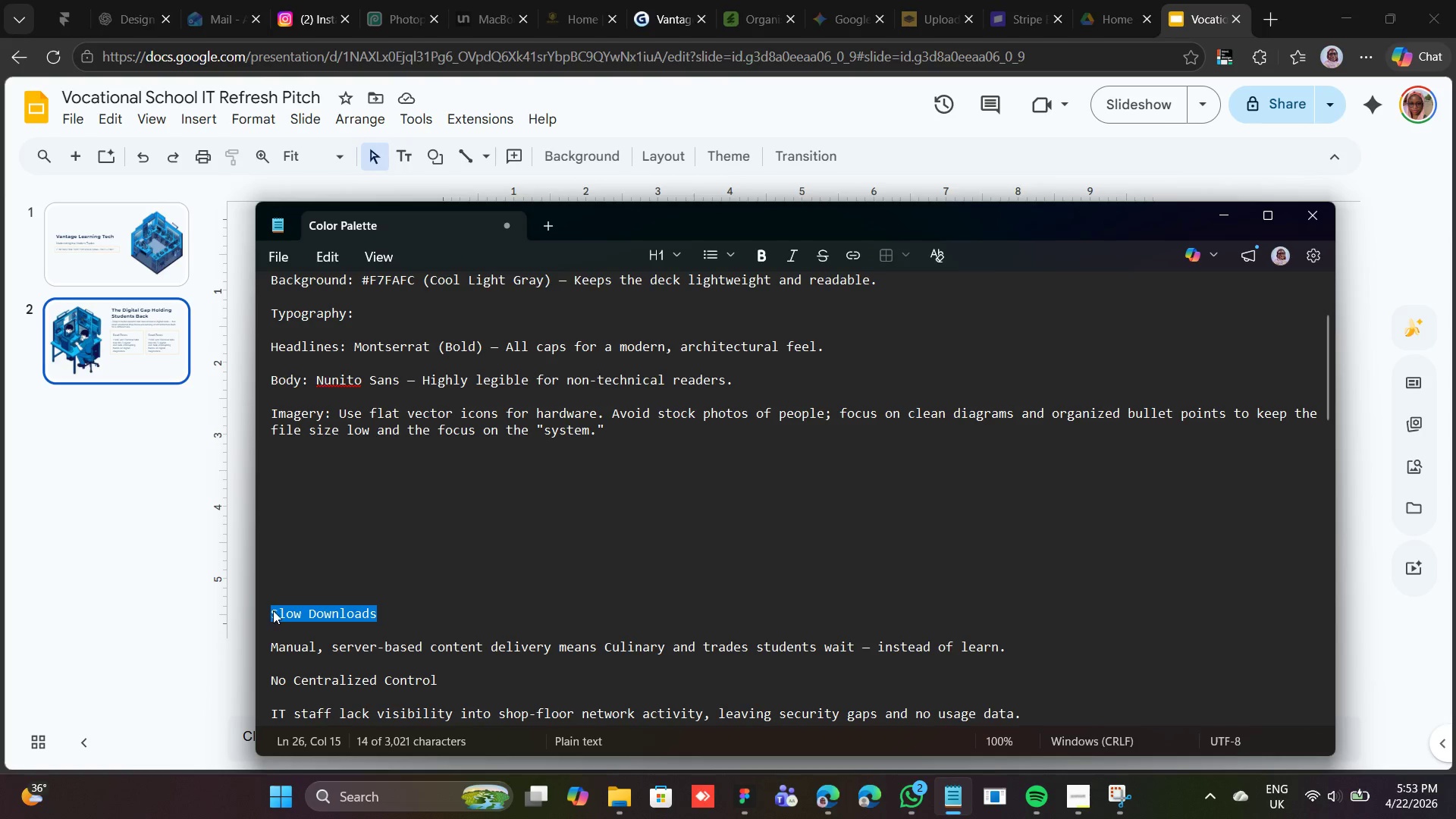 
right_click([273, 610])
 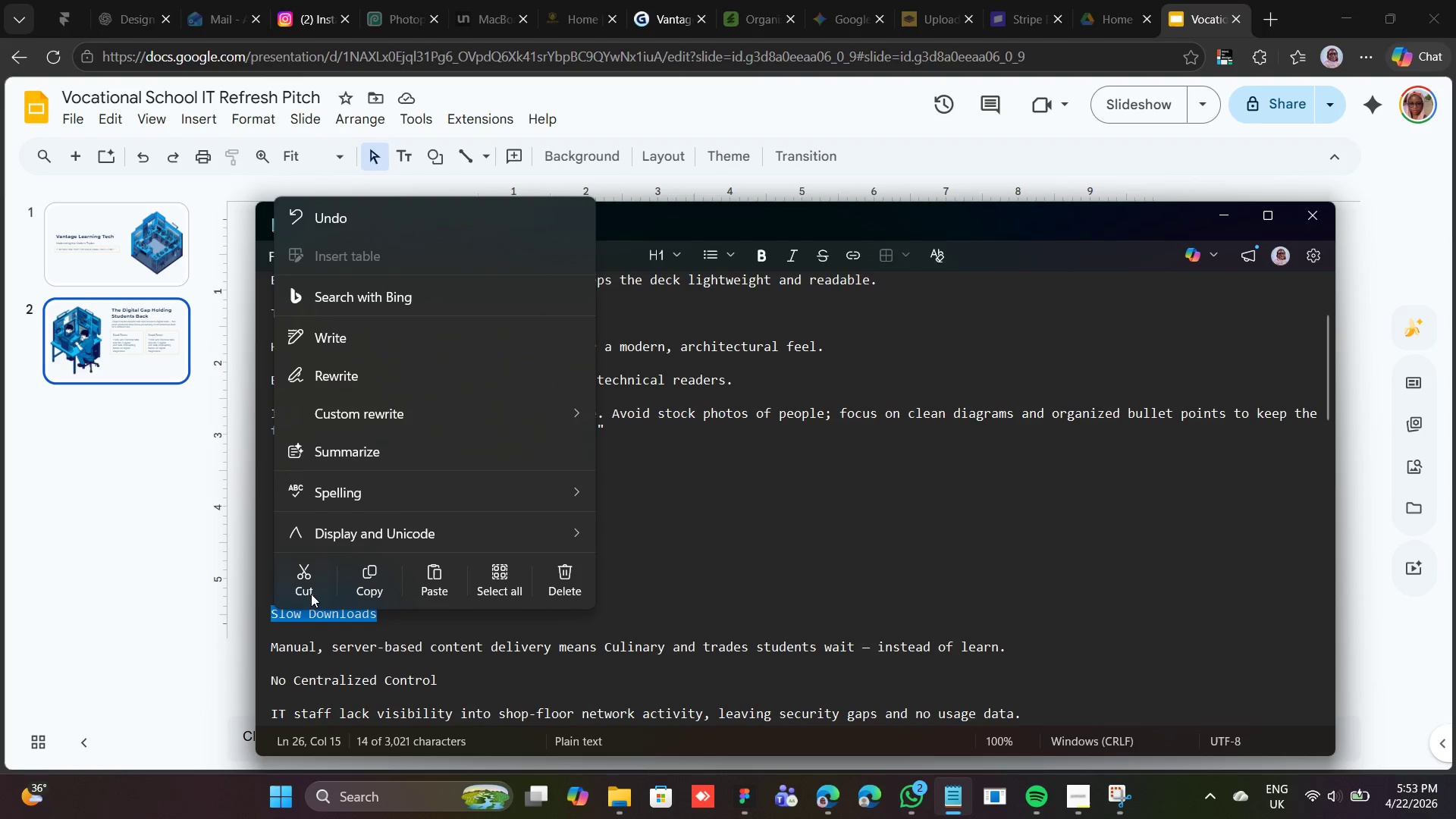 
left_click([312, 586])
 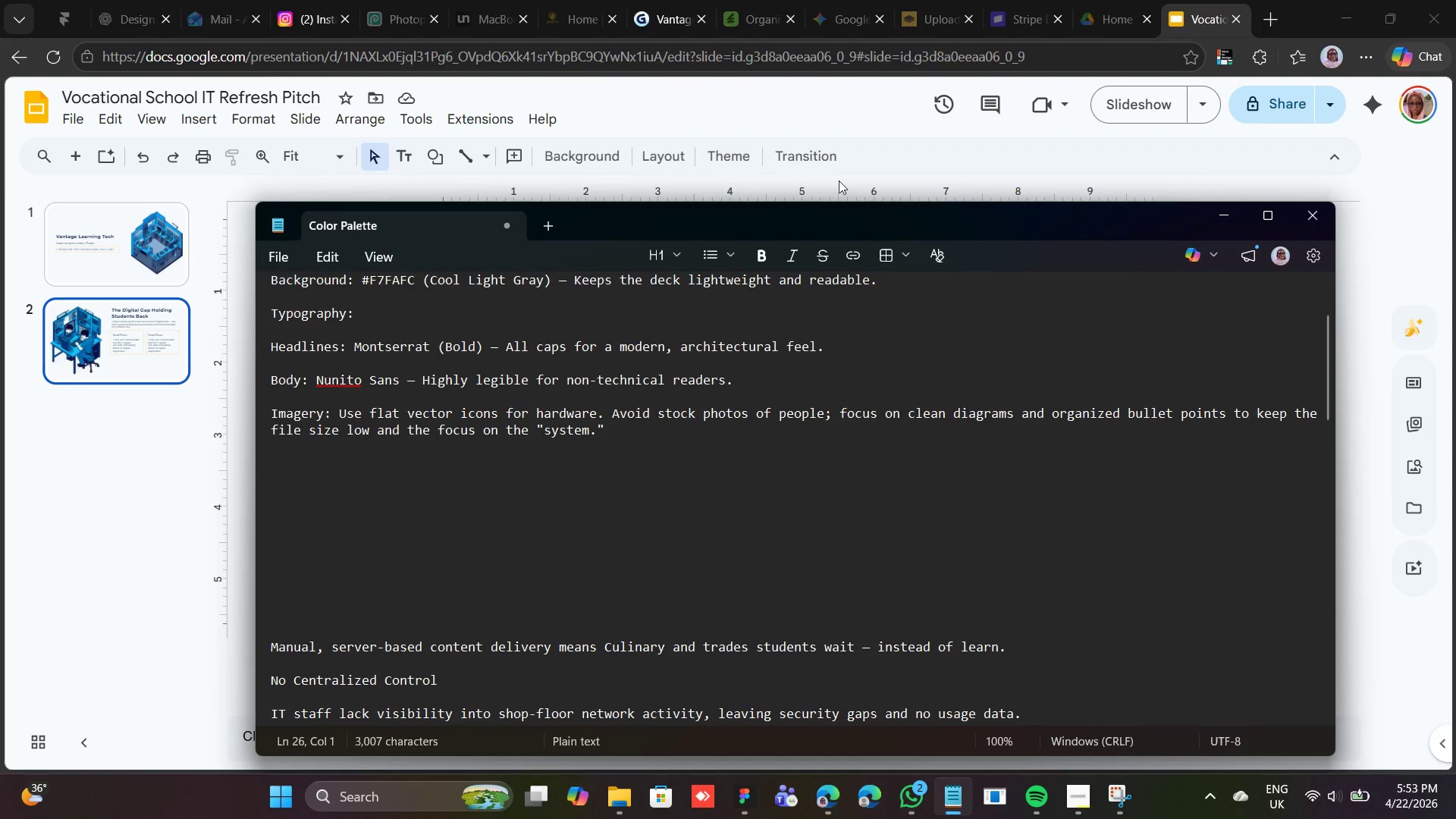 
left_click([872, 118])
 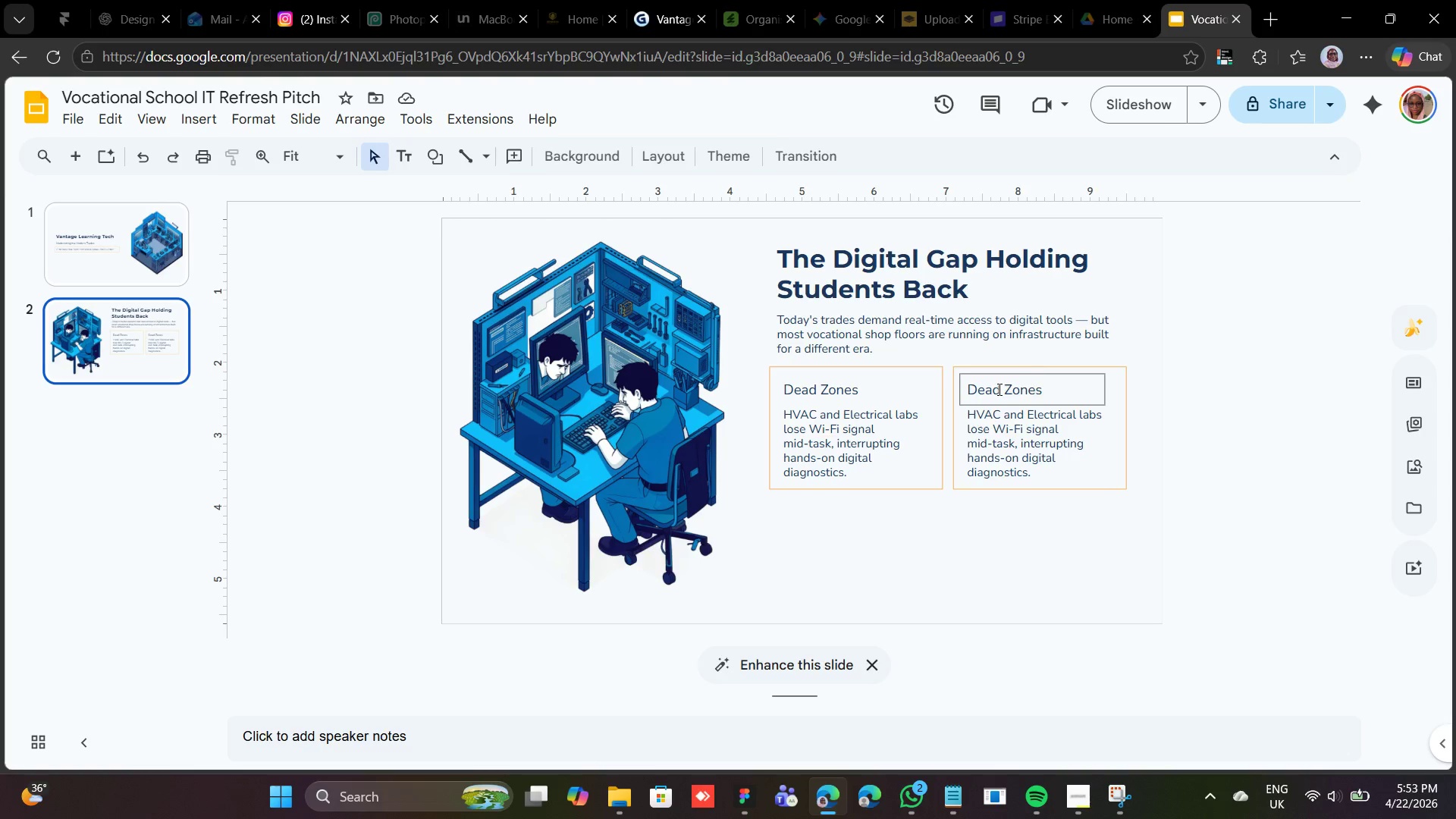 
double_click([998, 389])
 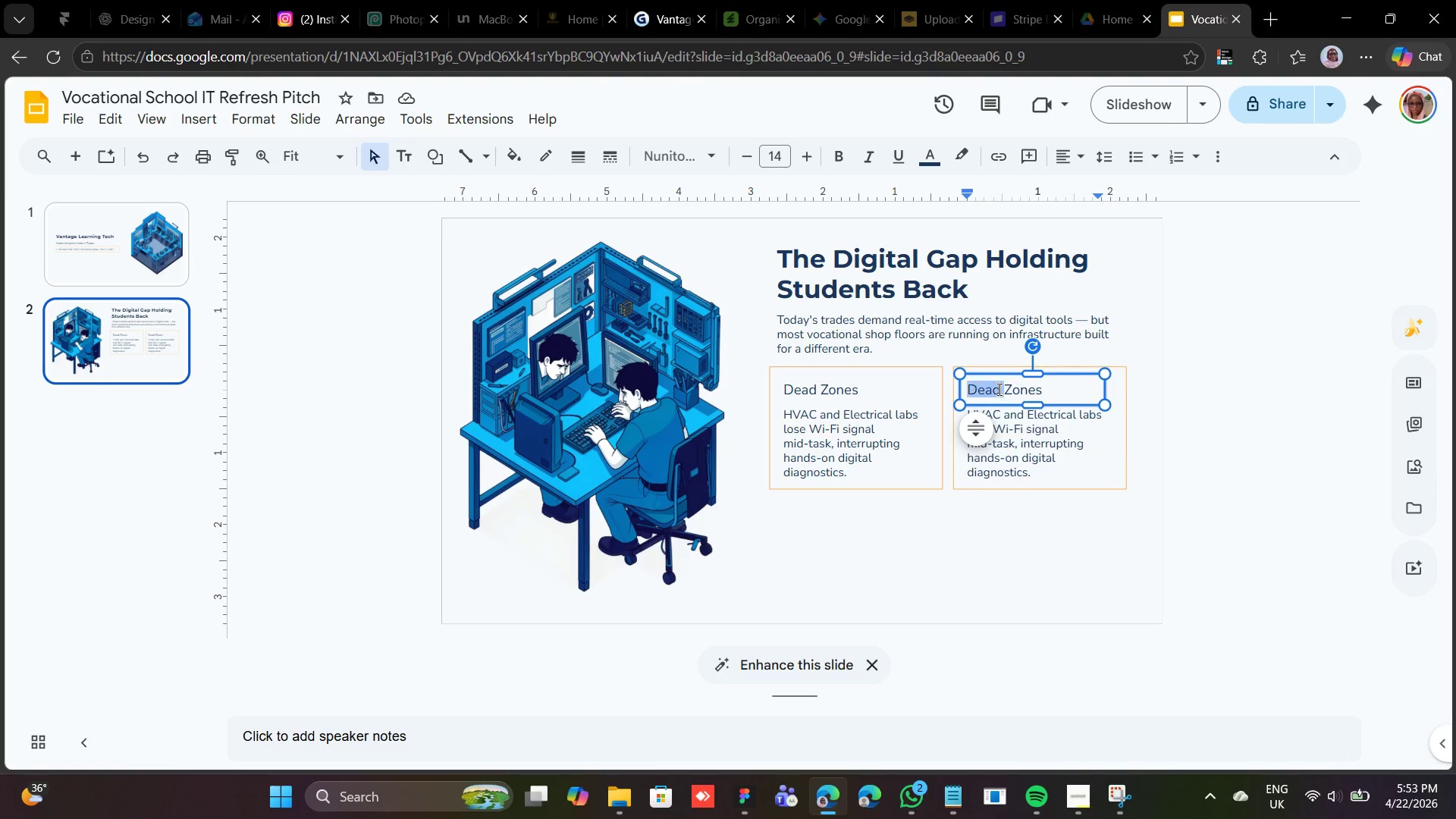 
triple_click([998, 389])
 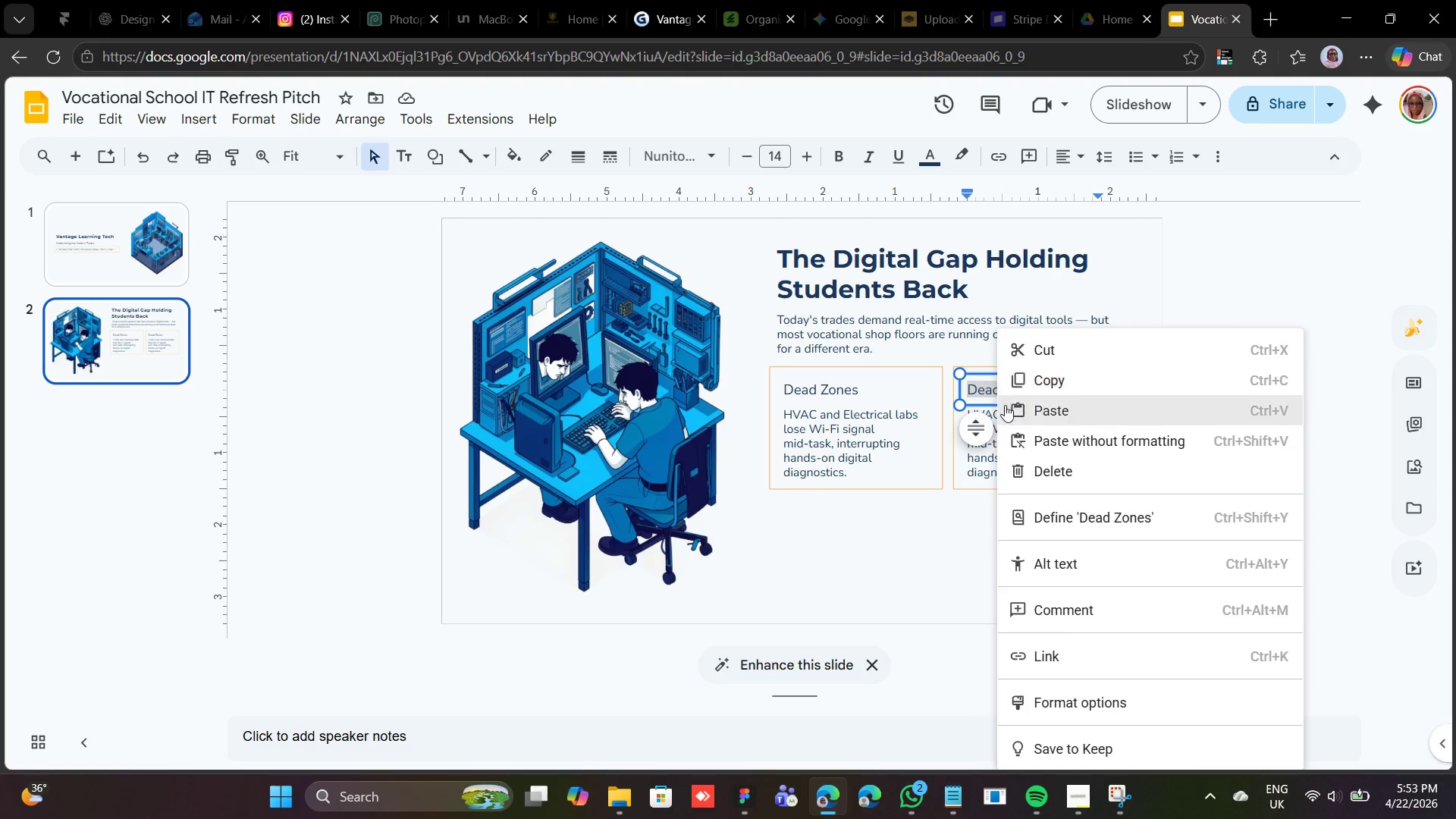 
left_click([1042, 418])
 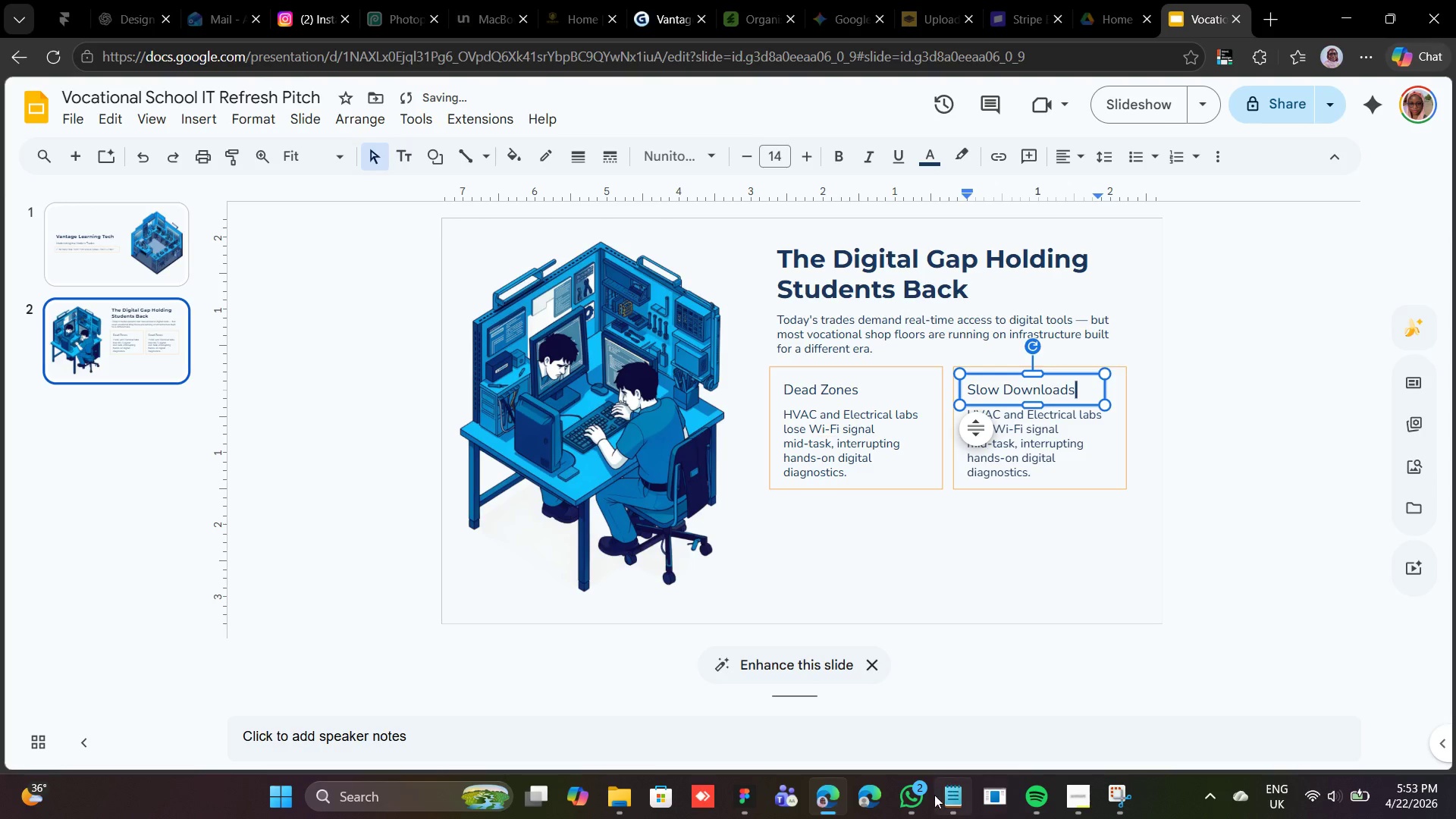 
left_click([949, 802])
 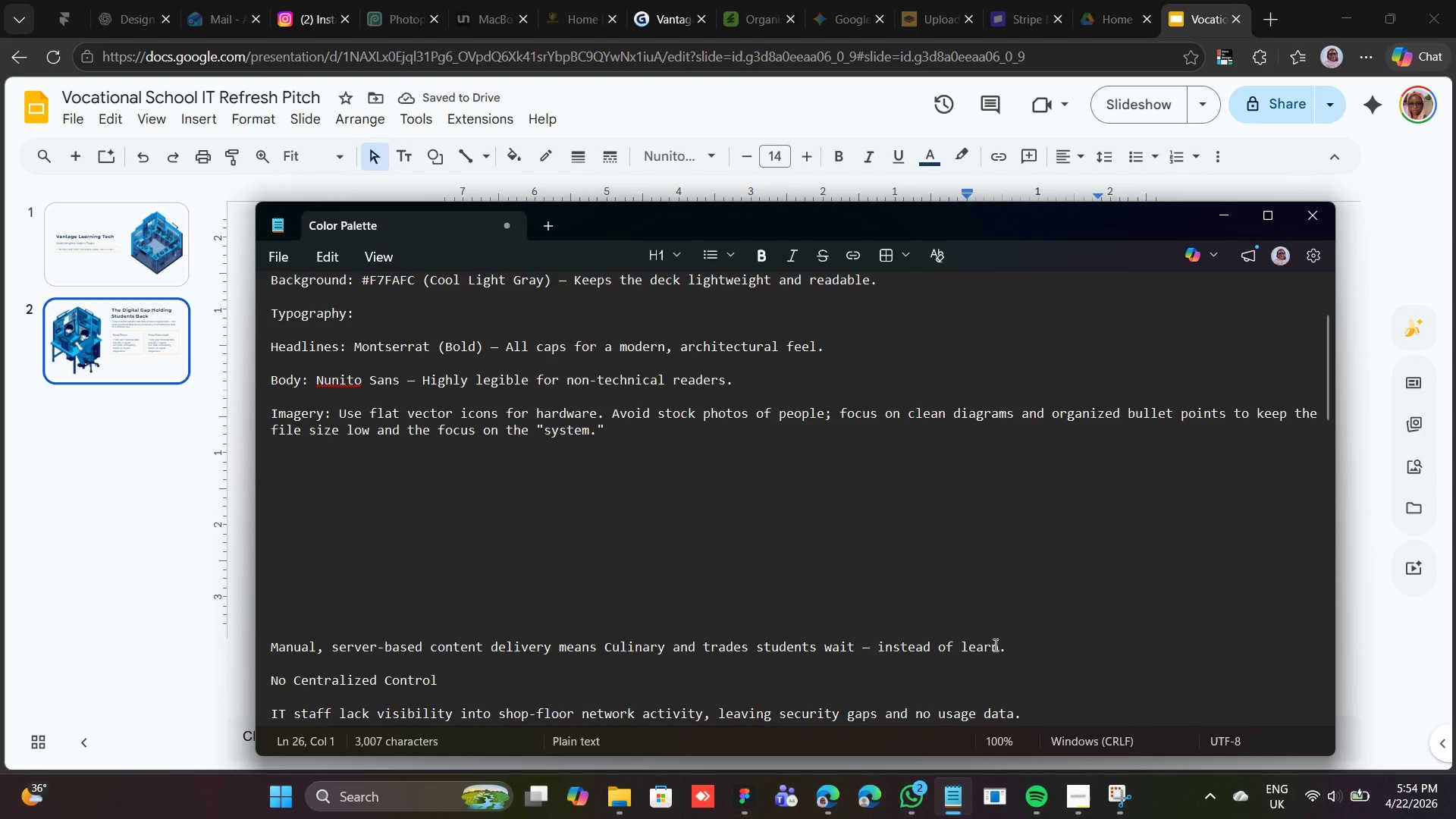 
left_click_drag(start_coordinate=[1010, 647], to_coordinate=[258, 648])
 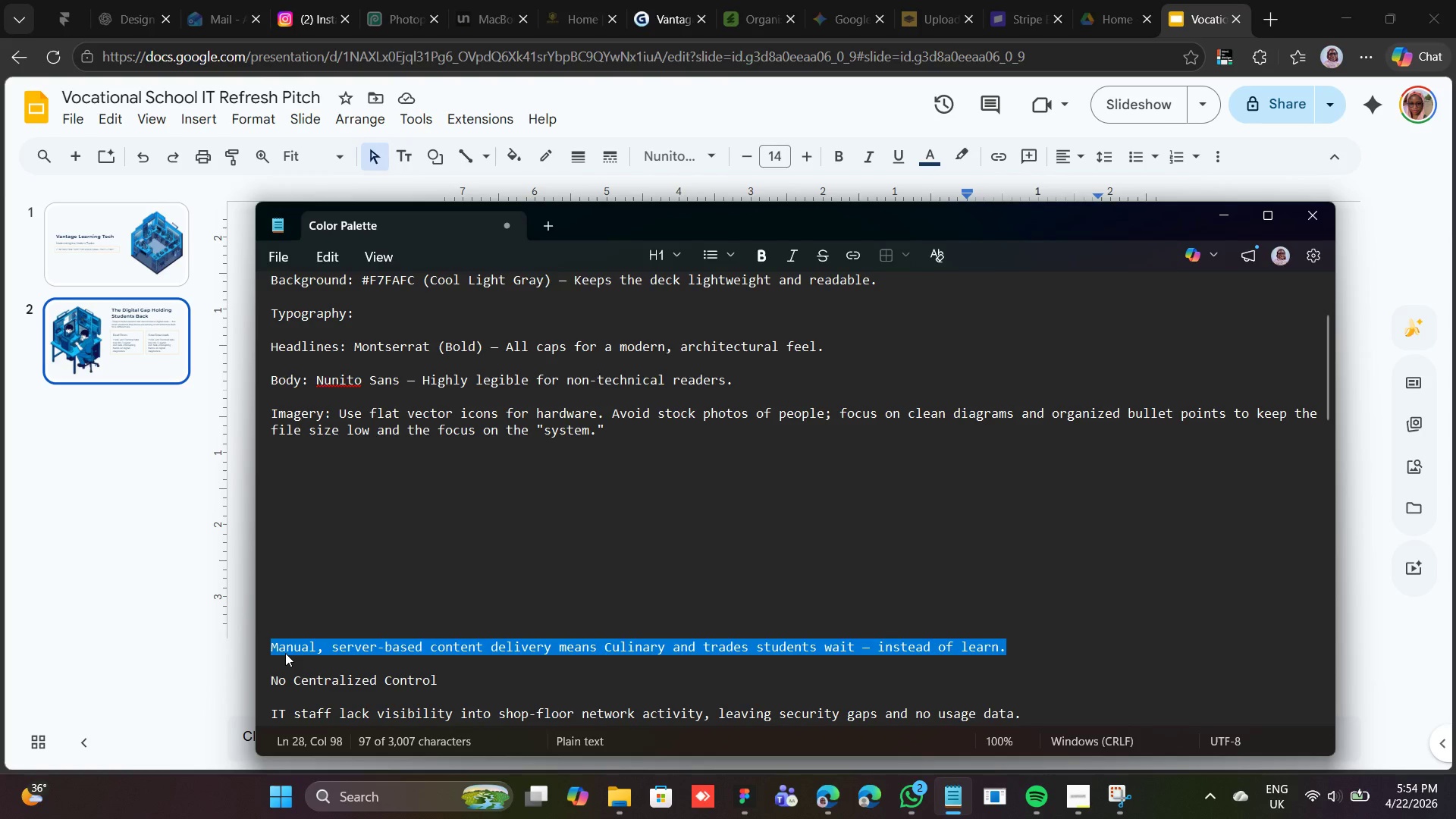 
right_click([285, 653])
 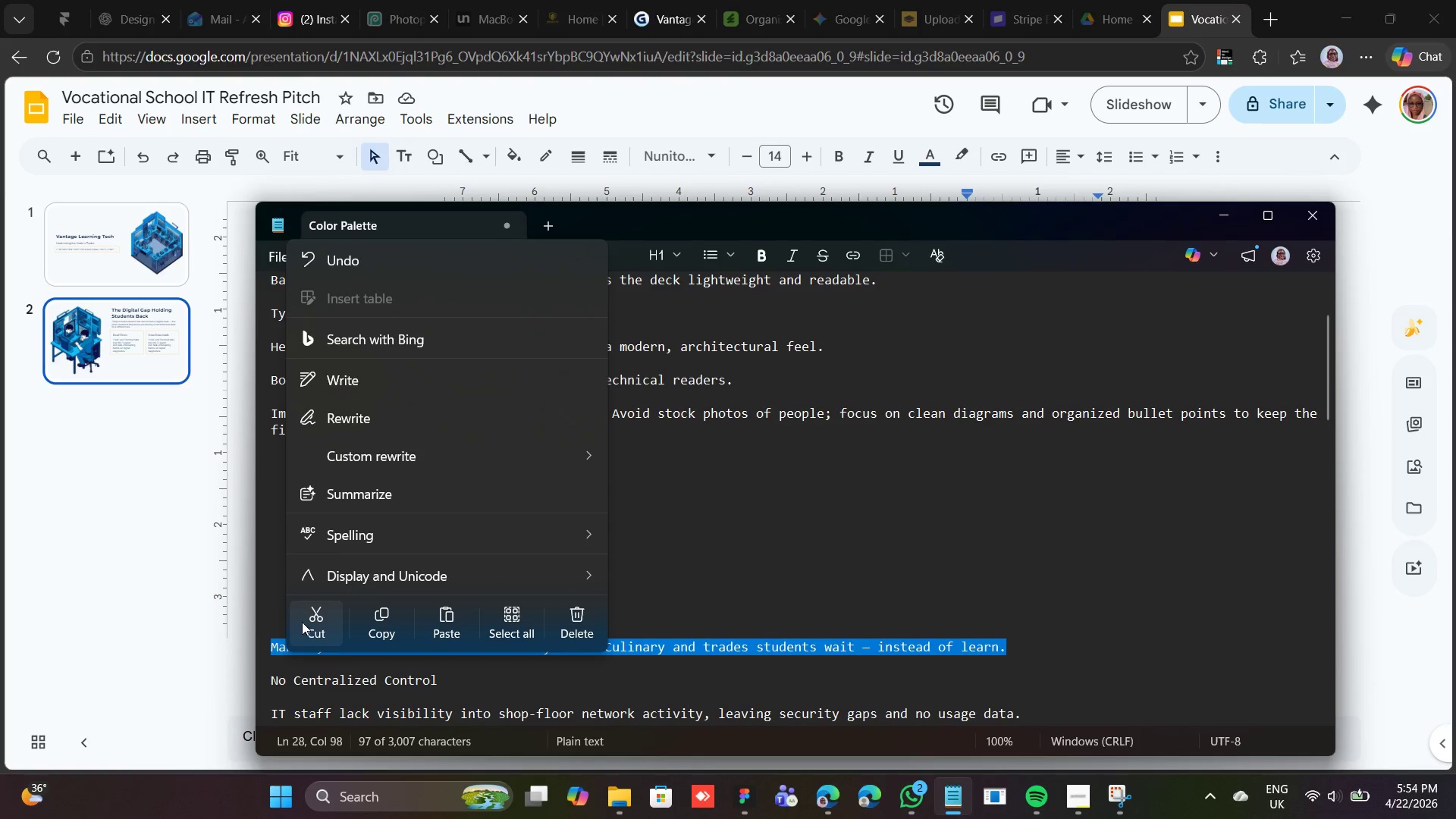 
left_click([301, 621])
 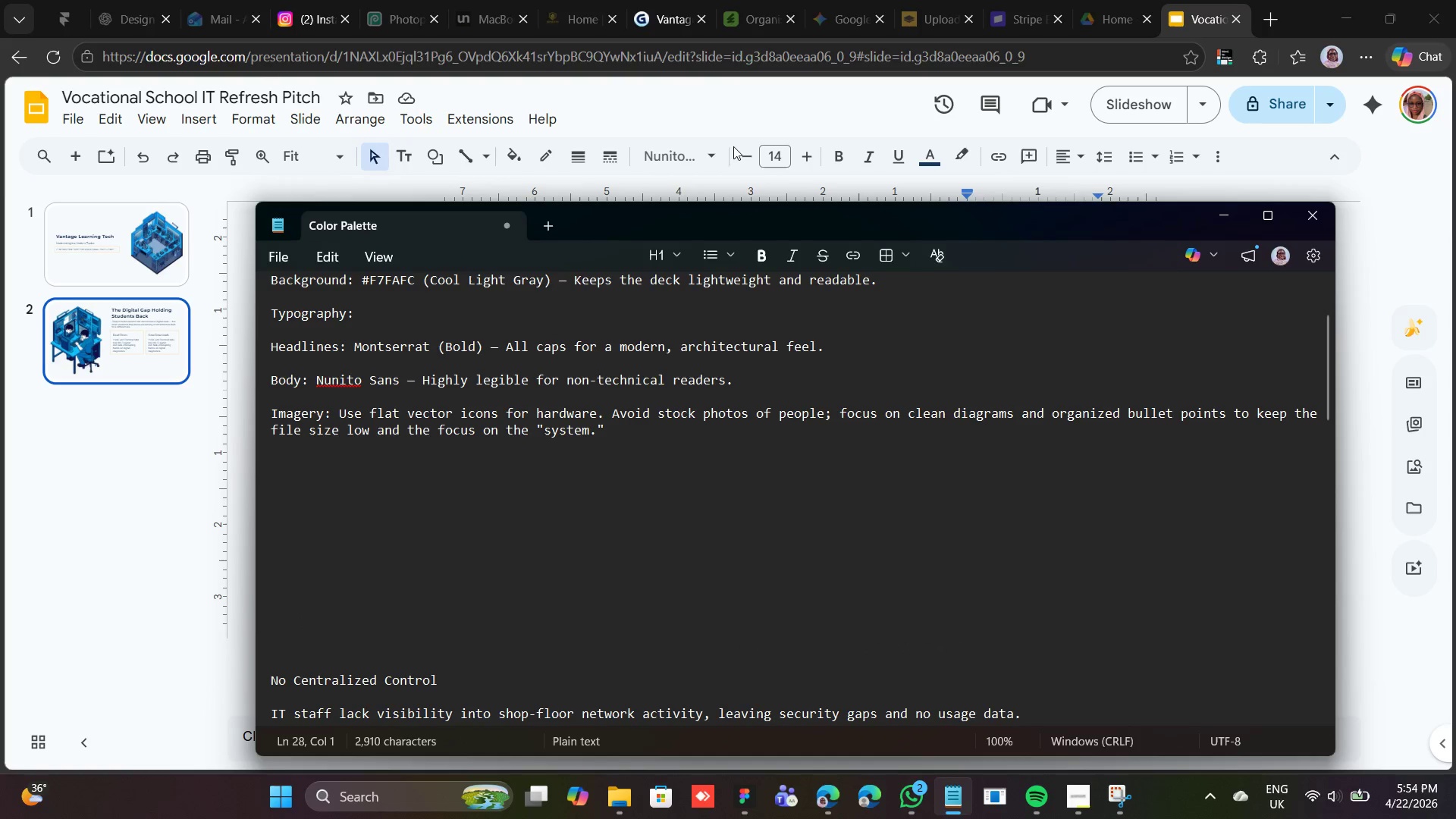 
left_click([767, 119])
 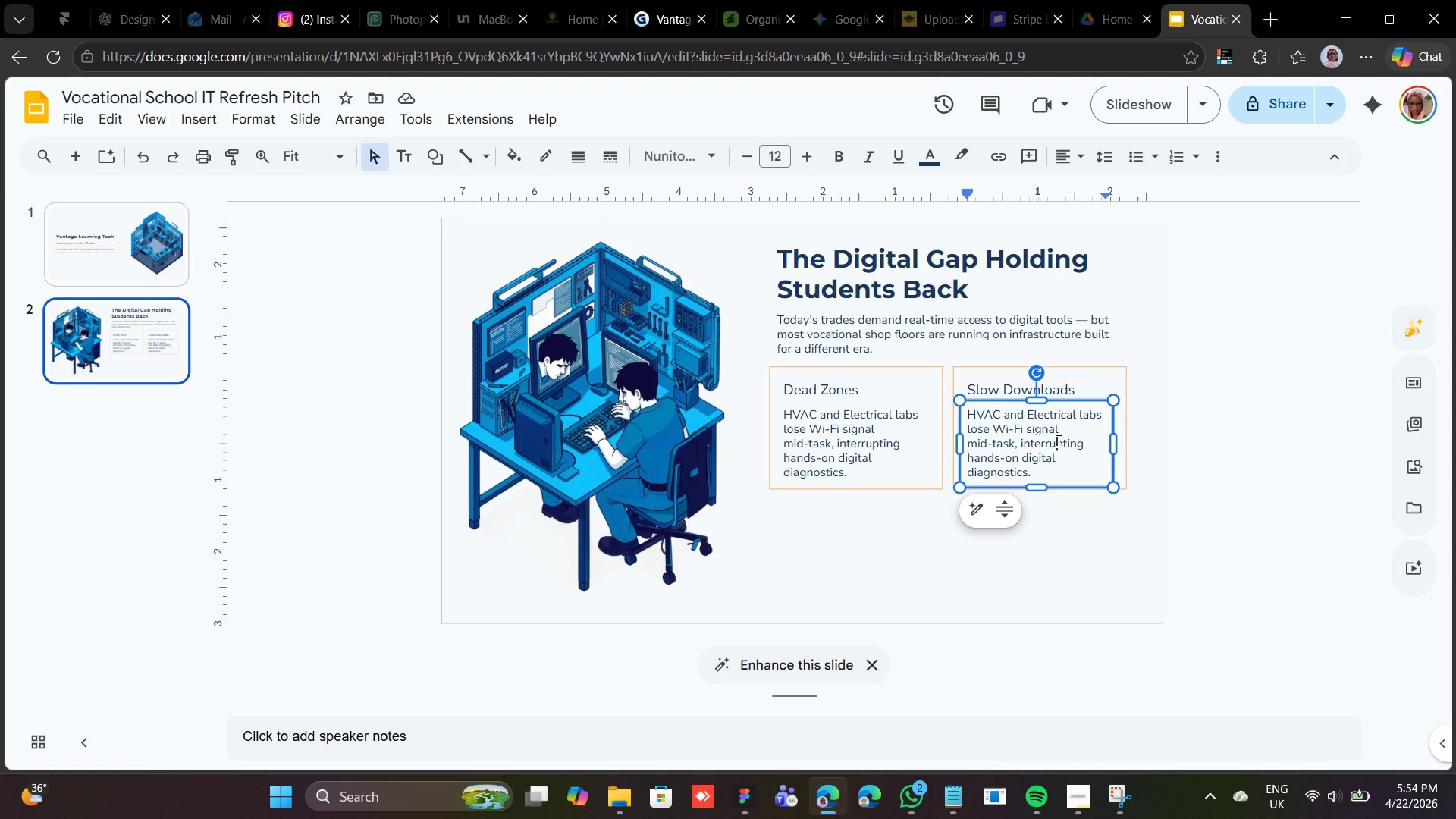 
double_click([1057, 441])
 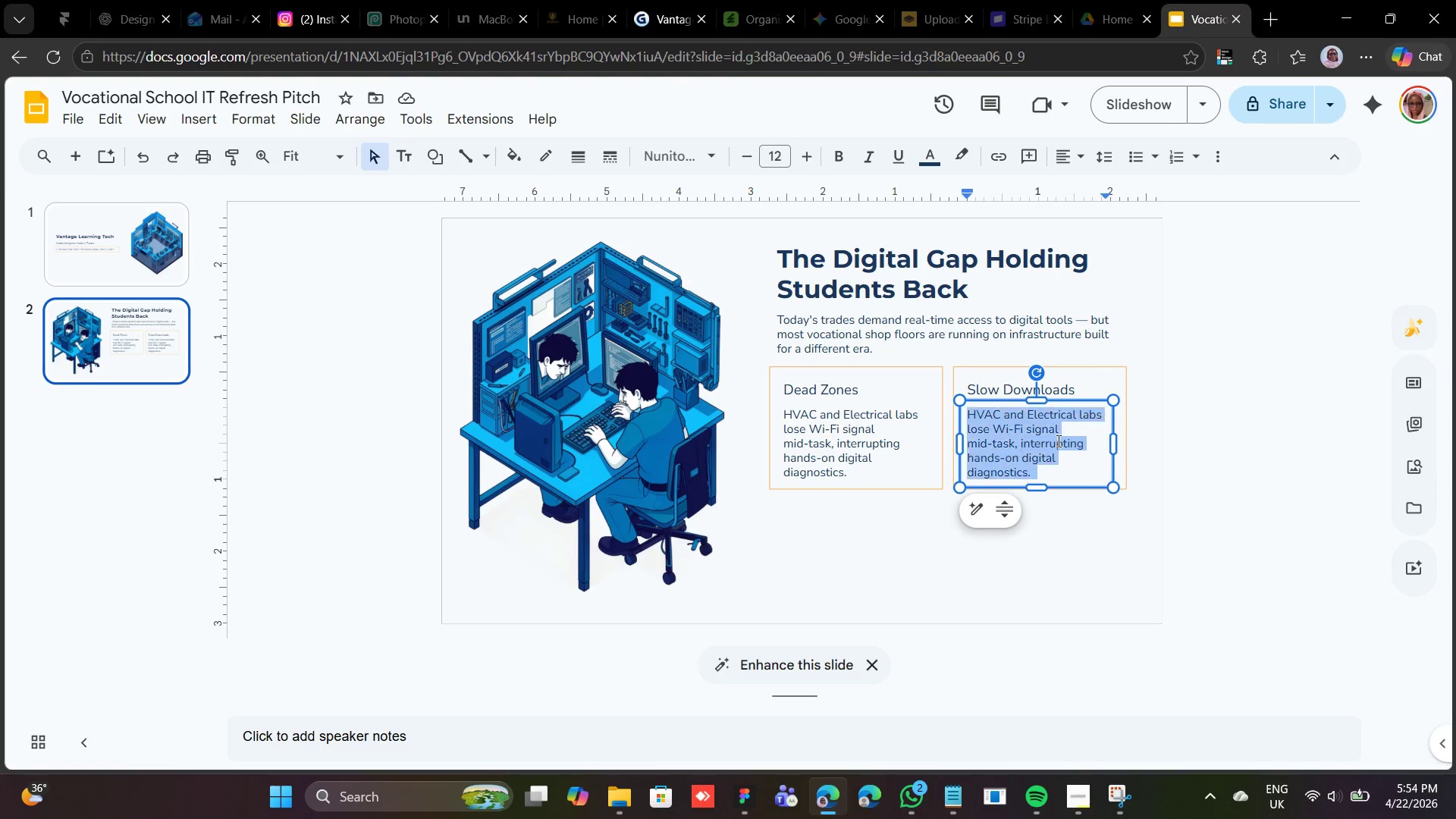 
triple_click([1057, 441])
 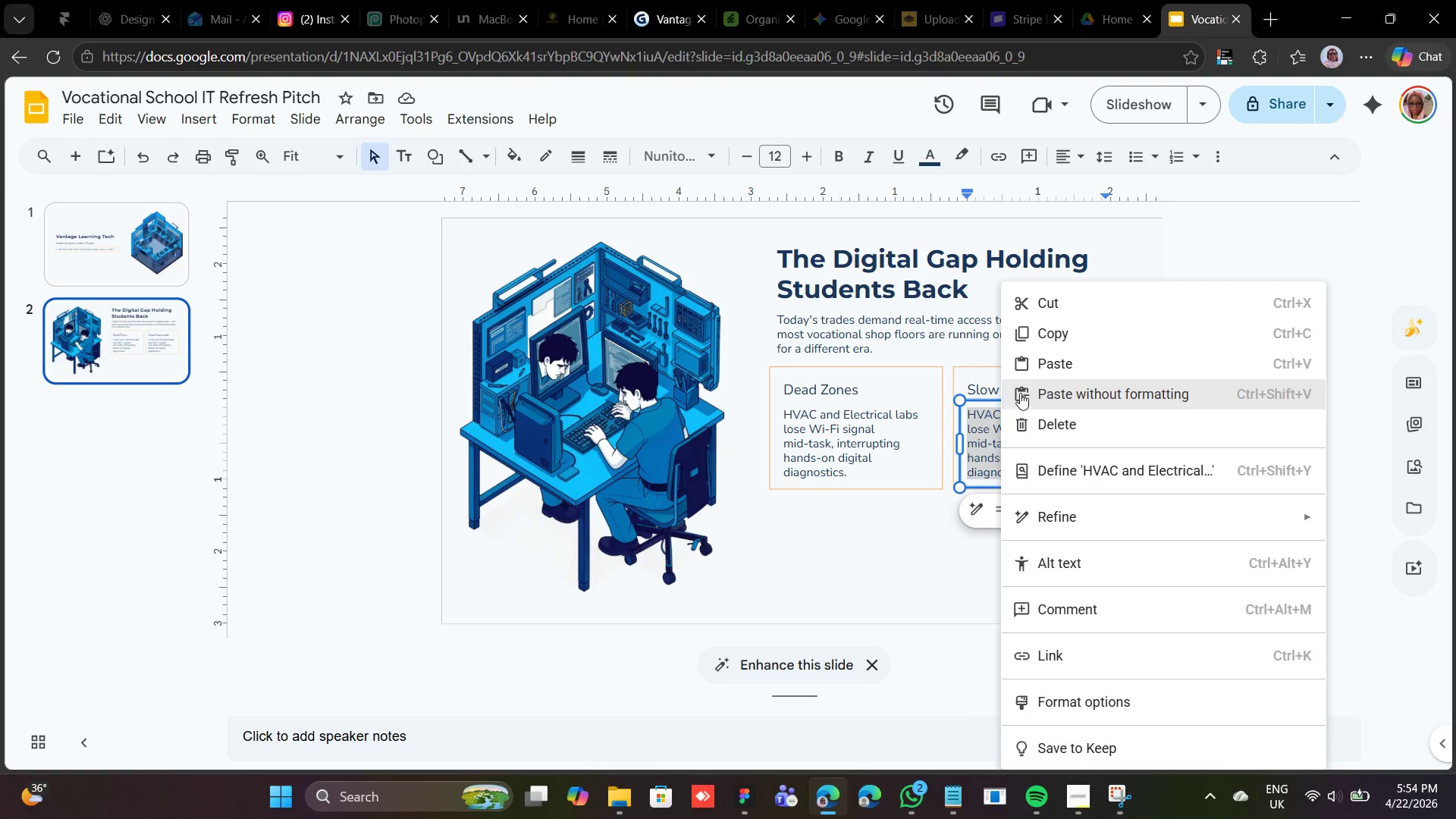 
left_click([1034, 373])
 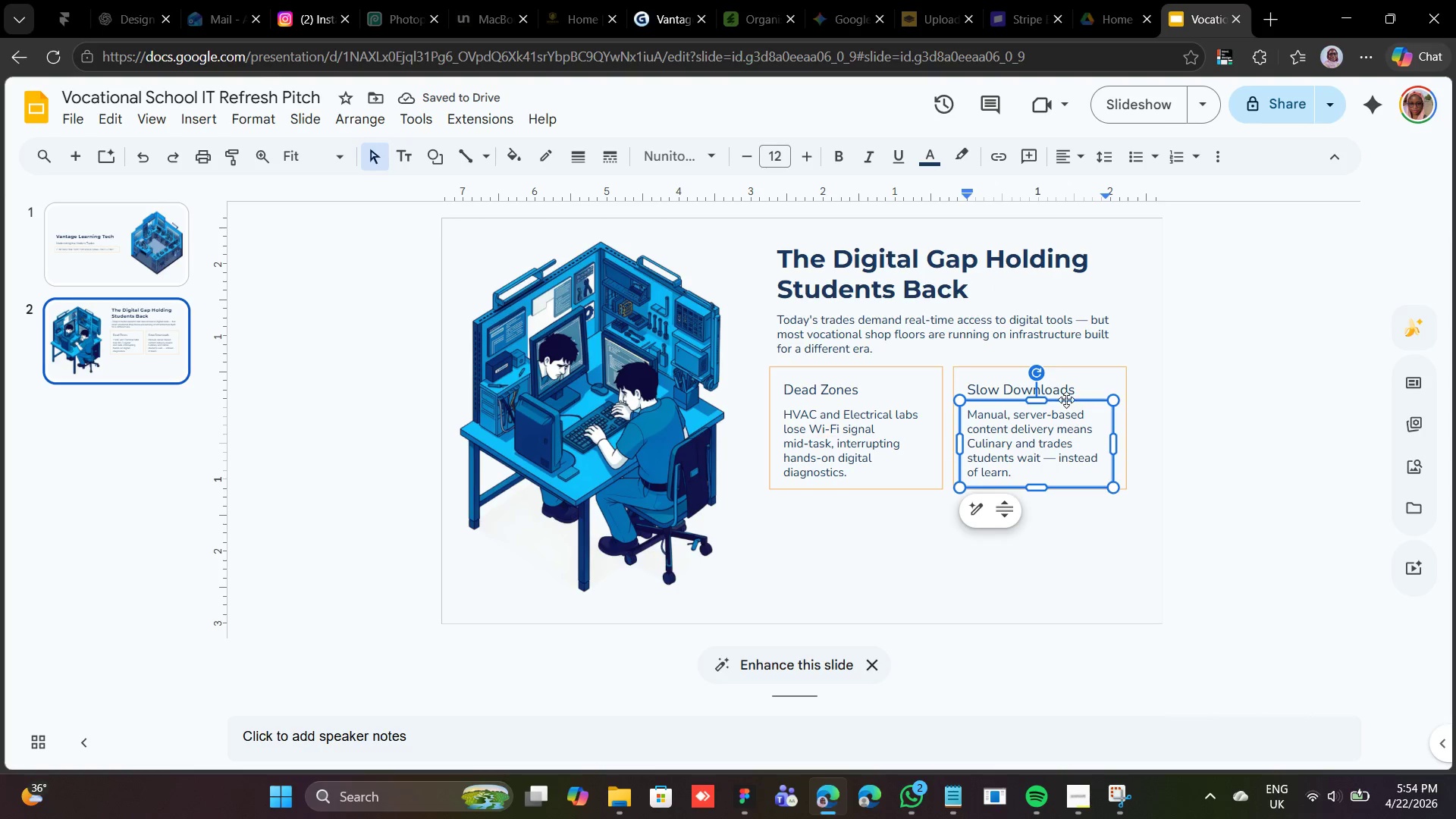 
hold_key(key=ShiftLeft, duration=0.56)
left_click([1072, 386])
 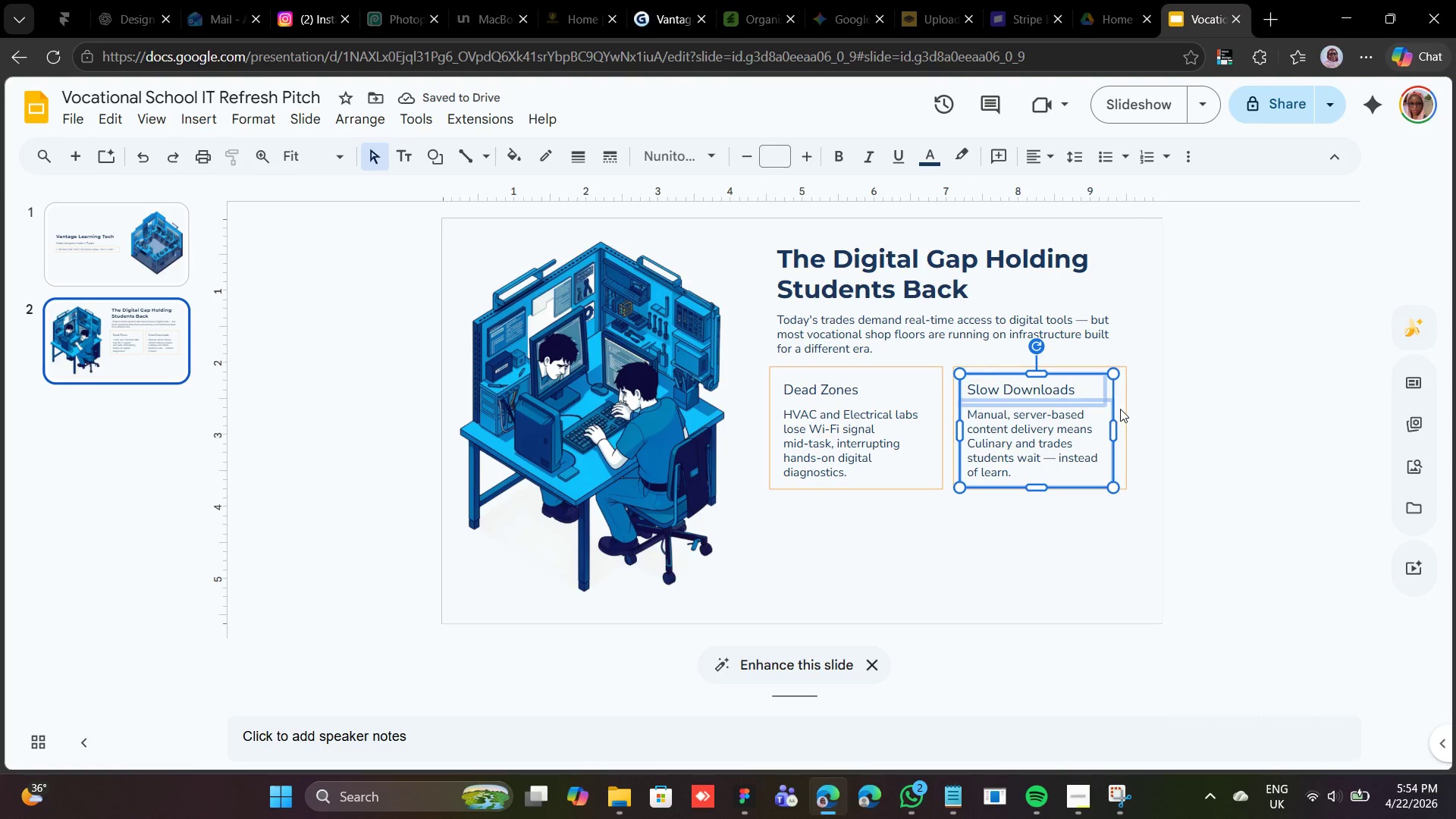 
hold_key(key=ShiftLeft, duration=0.75)
left_click([1127, 413])
 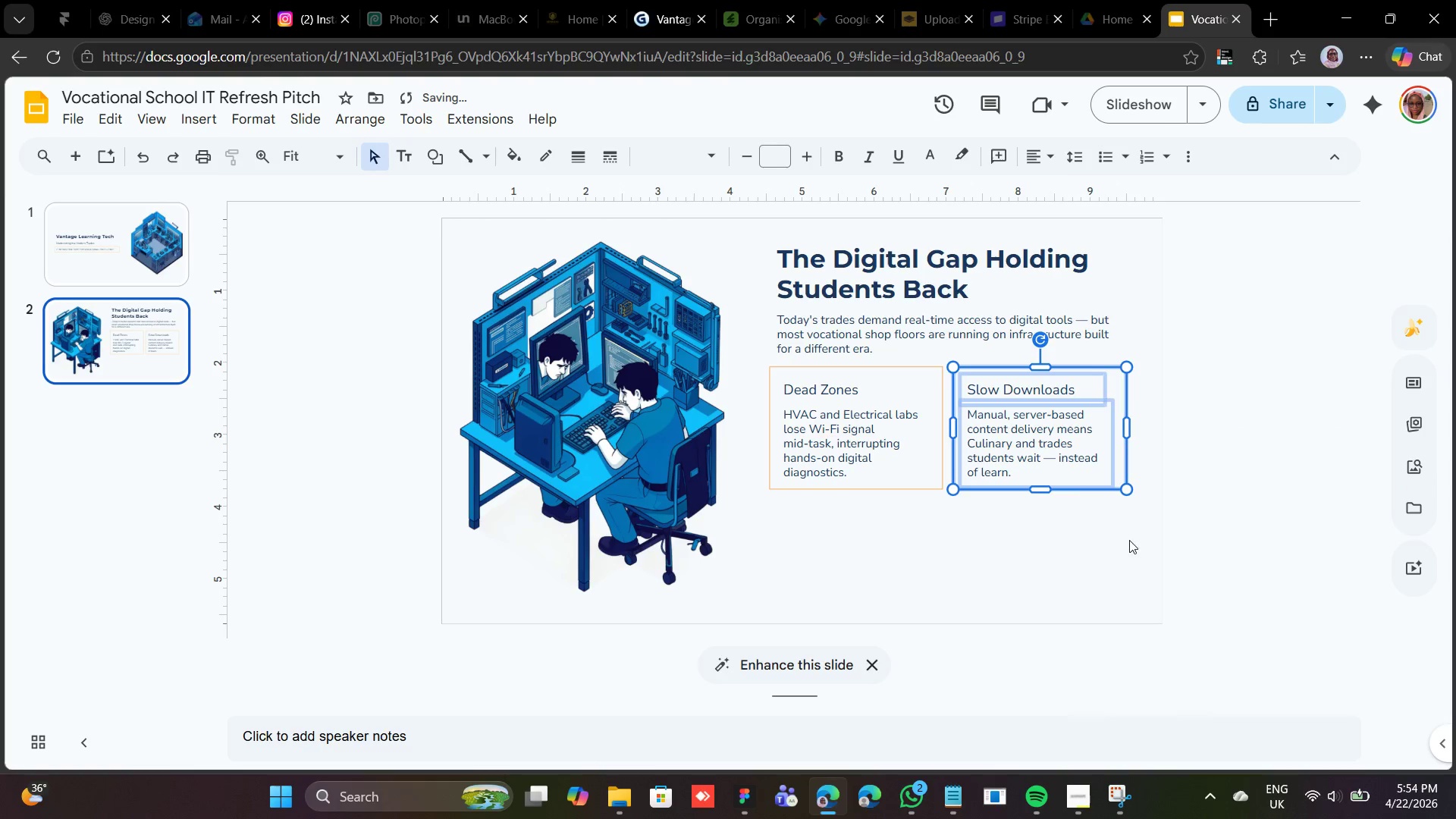 
left_click([910, 444])
 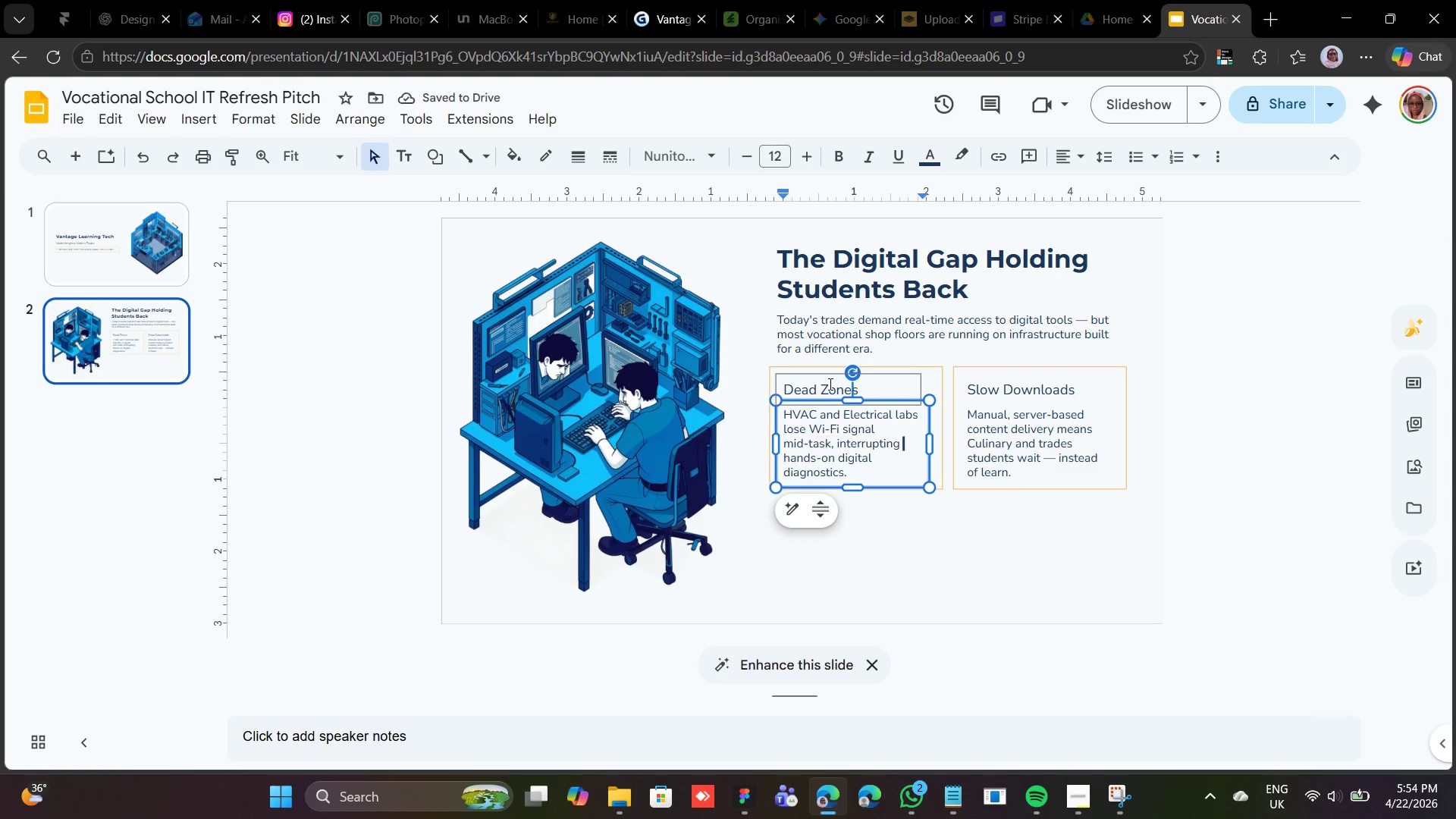 
hold_key(key=ShiftLeft, duration=0.47)
 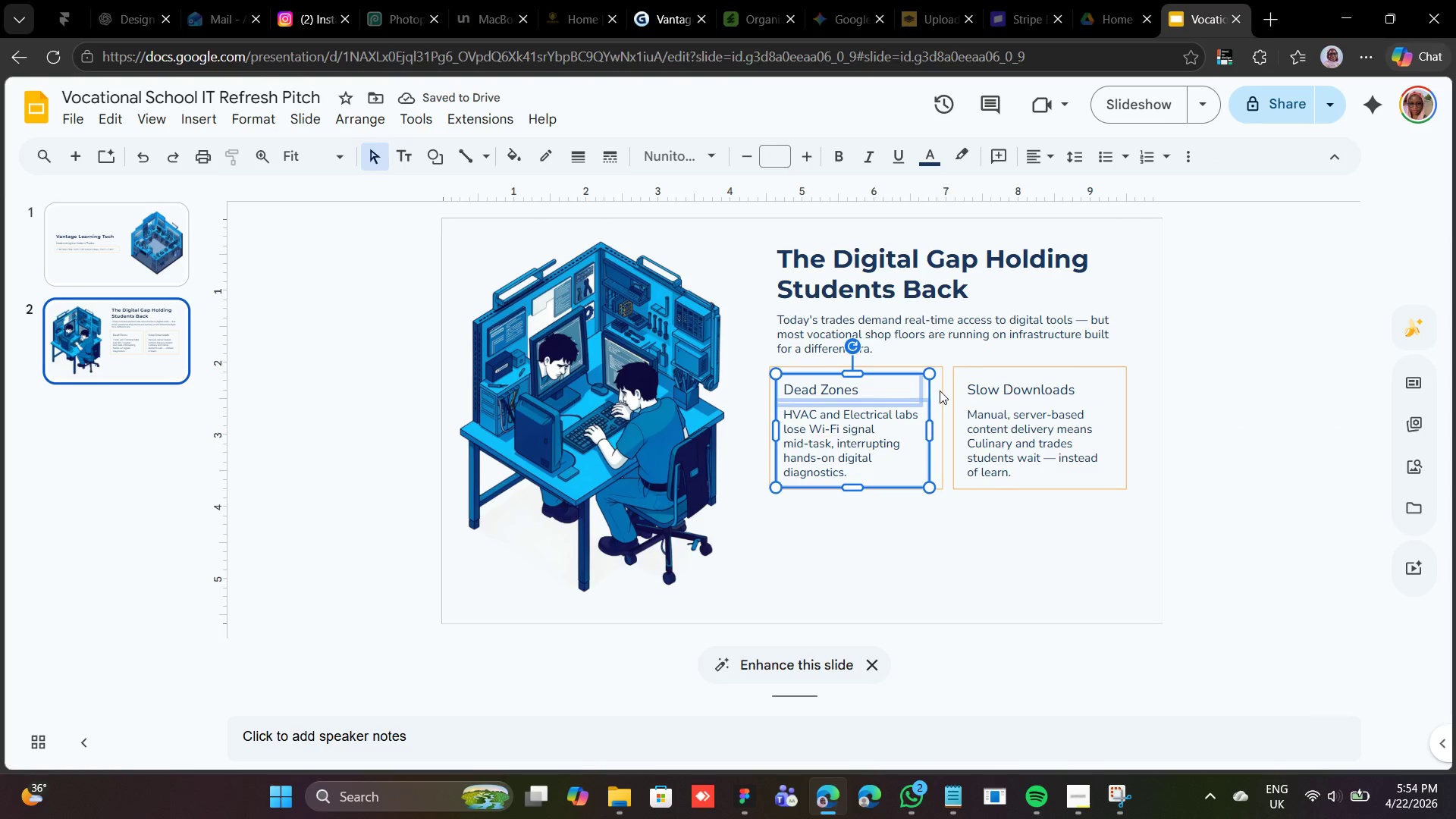 
hold_key(key=ShiftLeft, duration=0.94)
 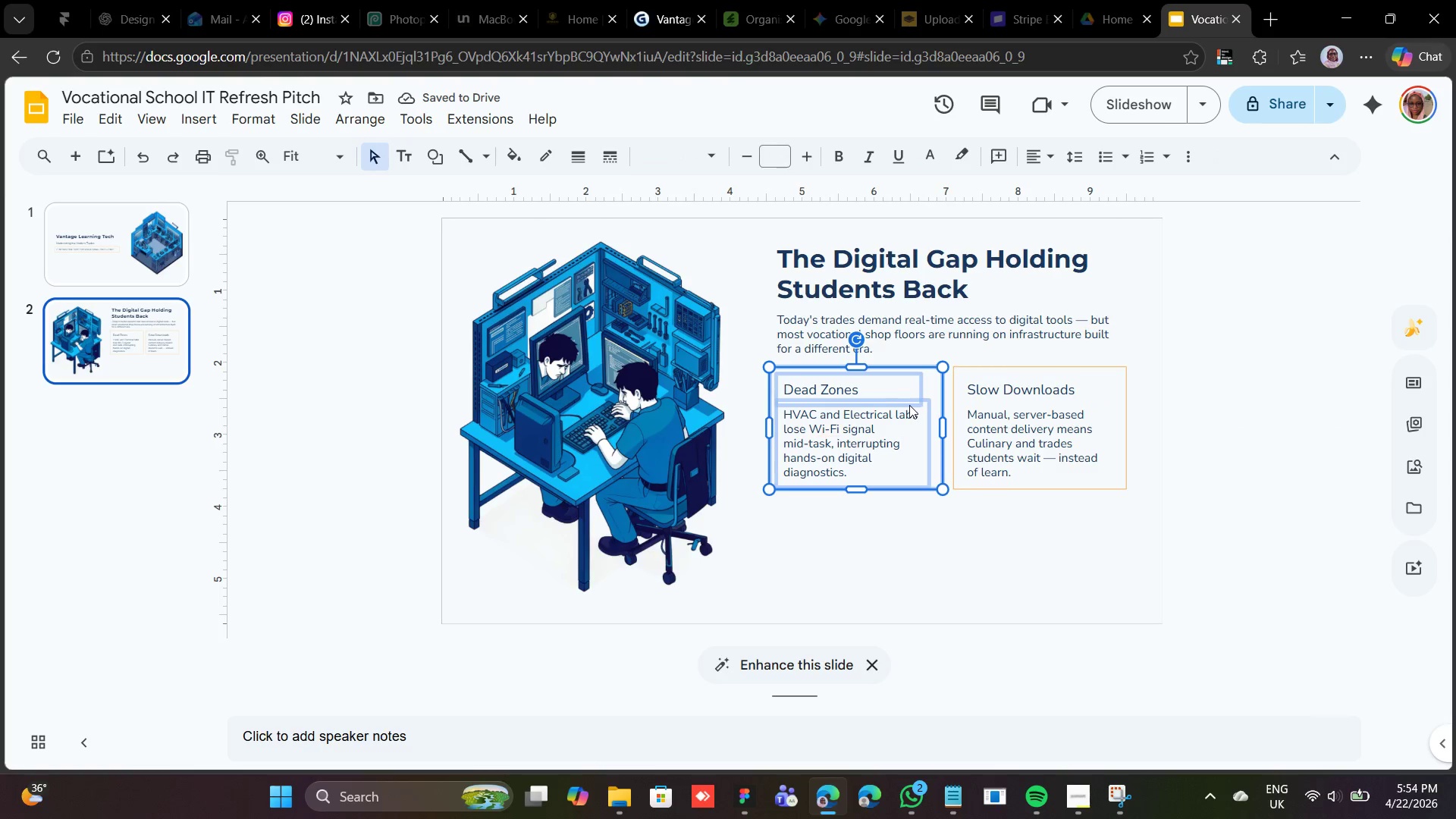 
right_click([909, 405])
 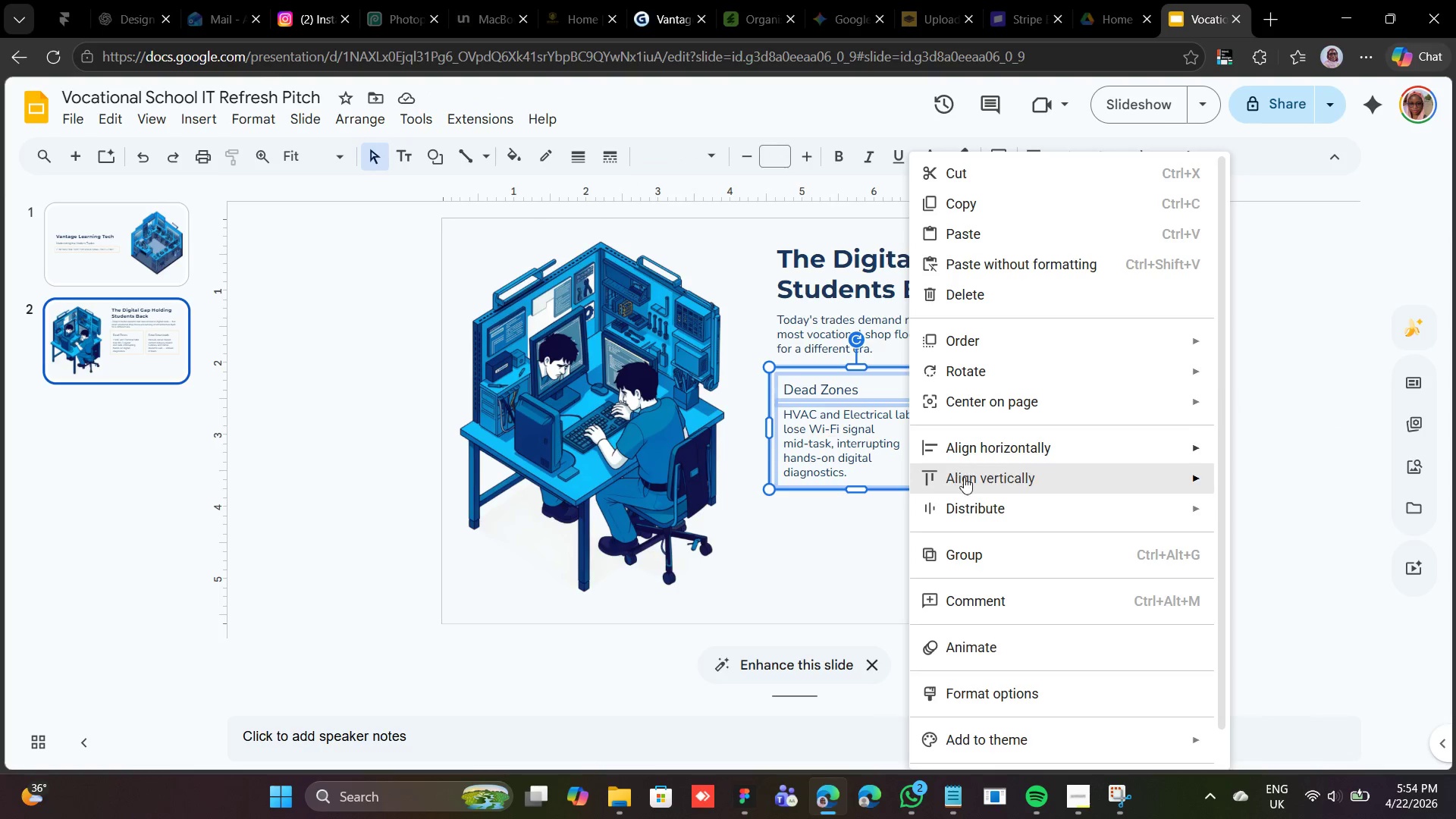 
left_click([973, 550])
 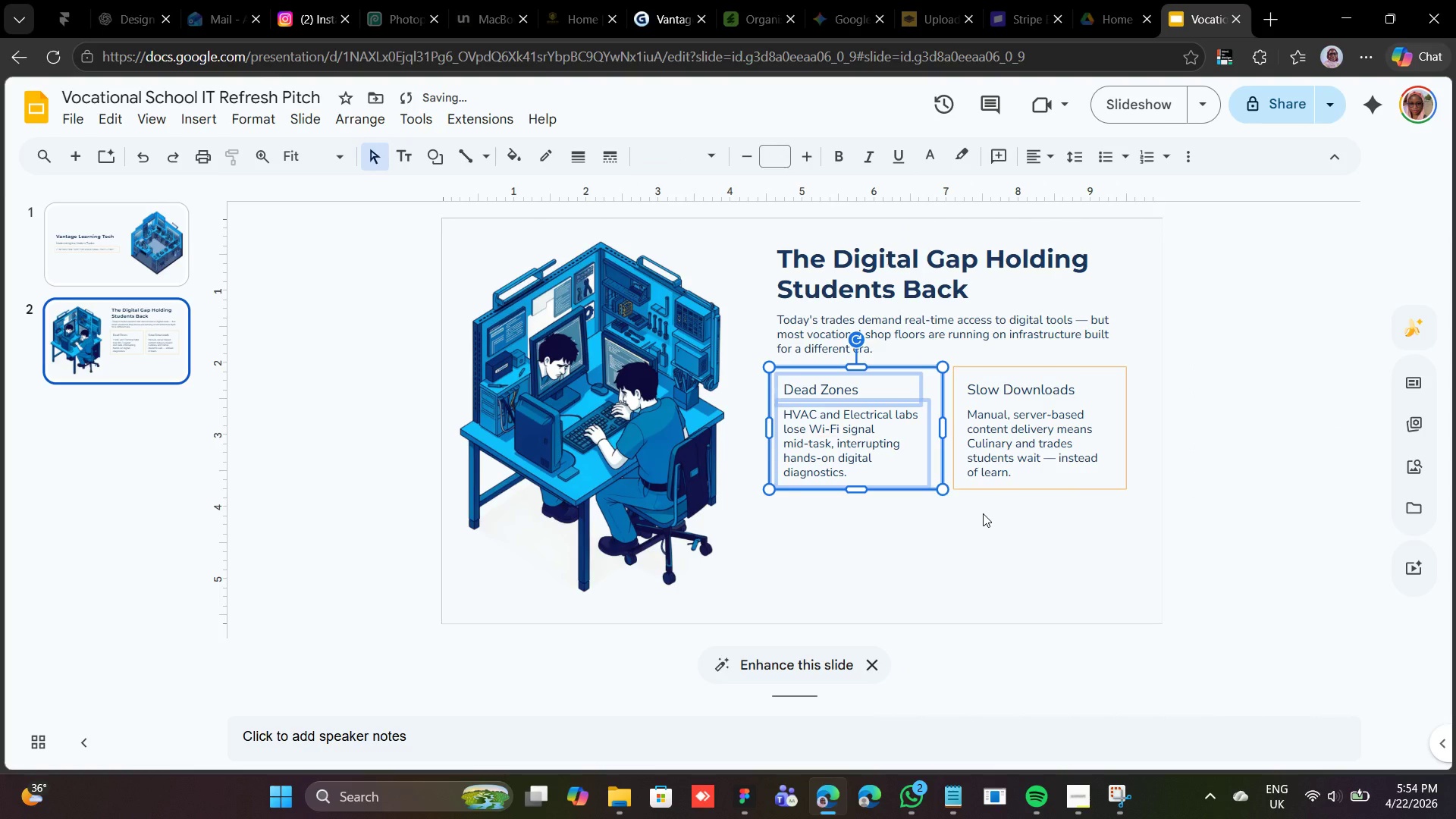 
key(Control+ControlRight)
 